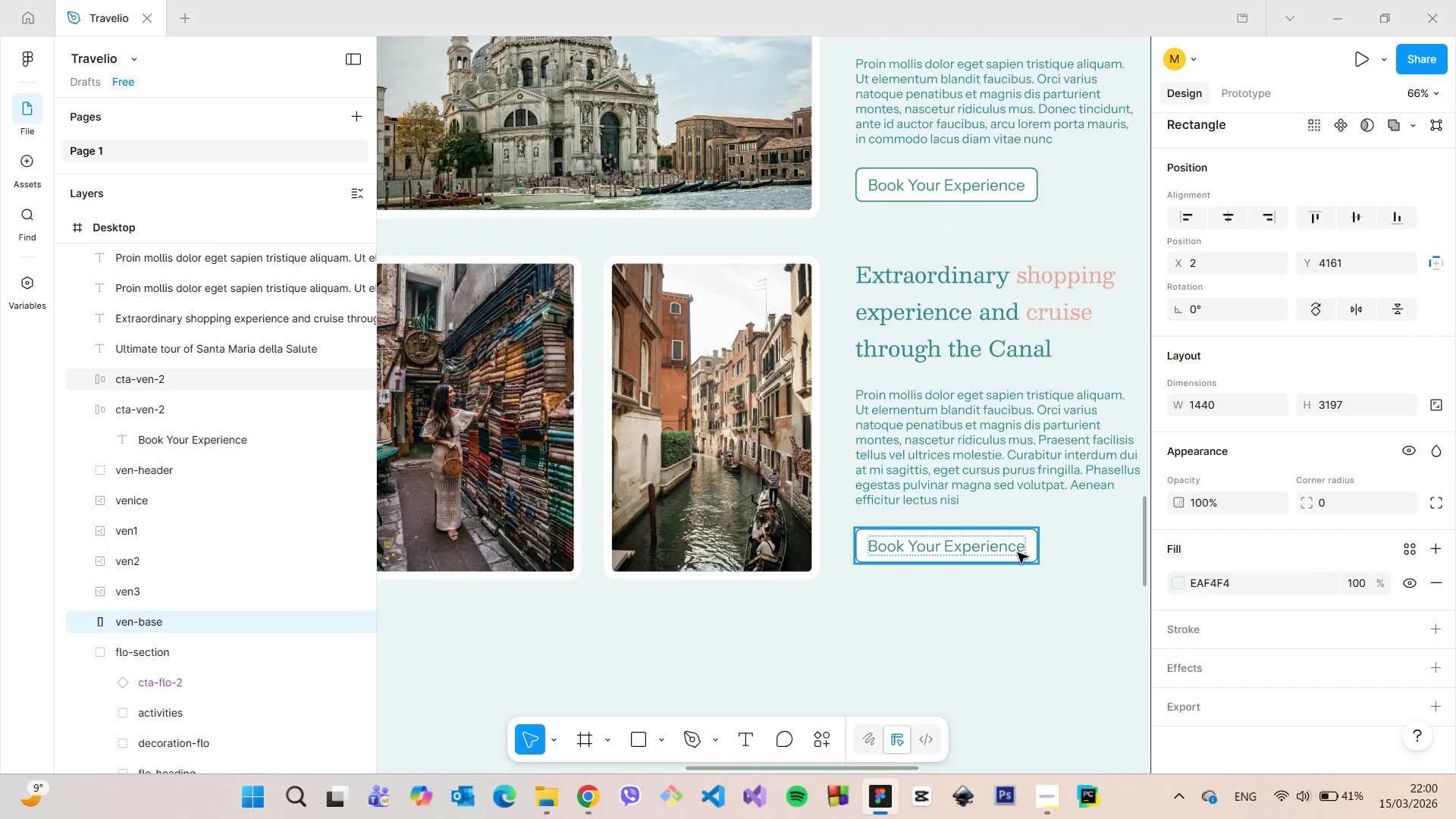 
left_click([1018, 553])
 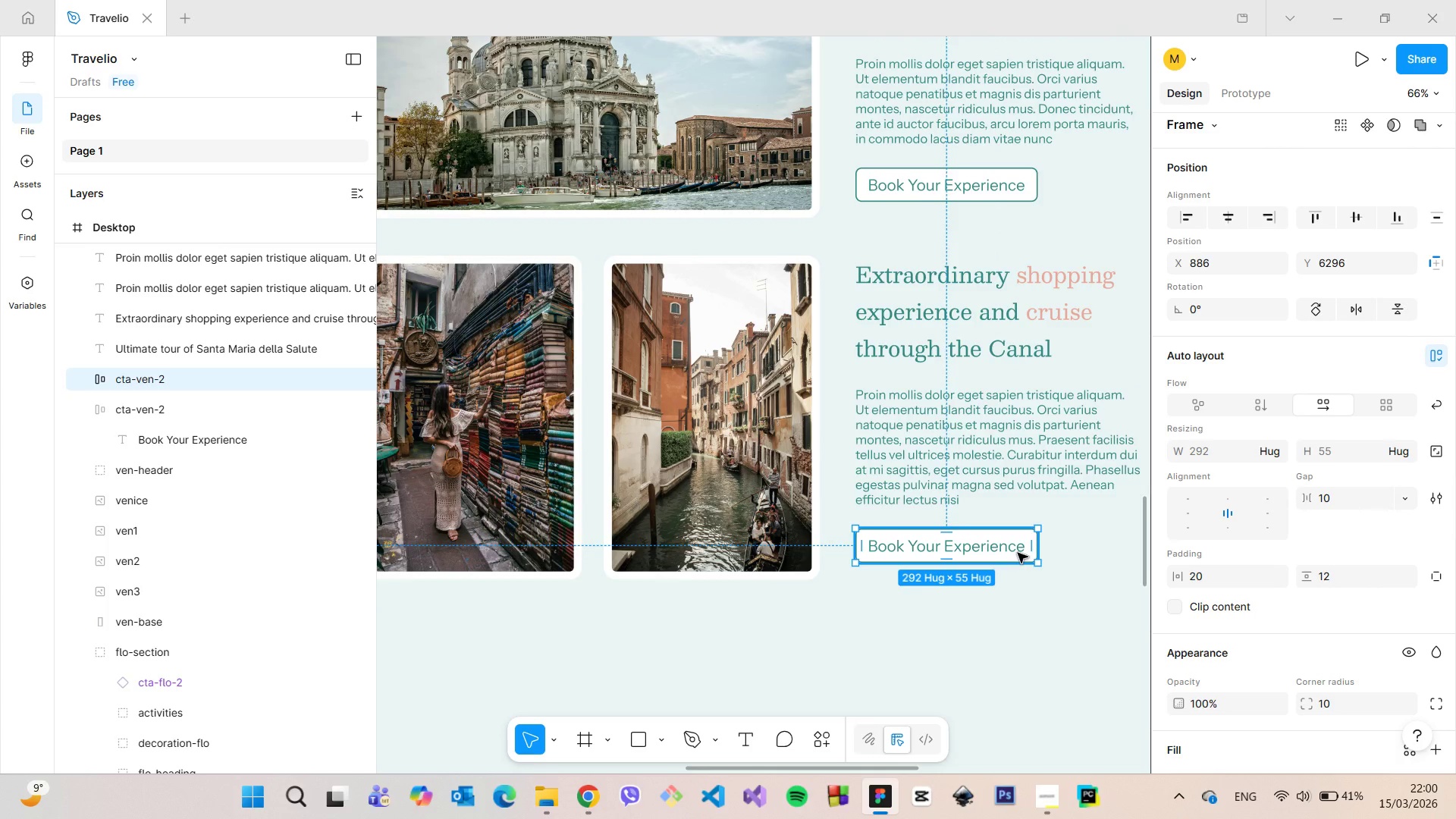 
right_click([1018, 553])
 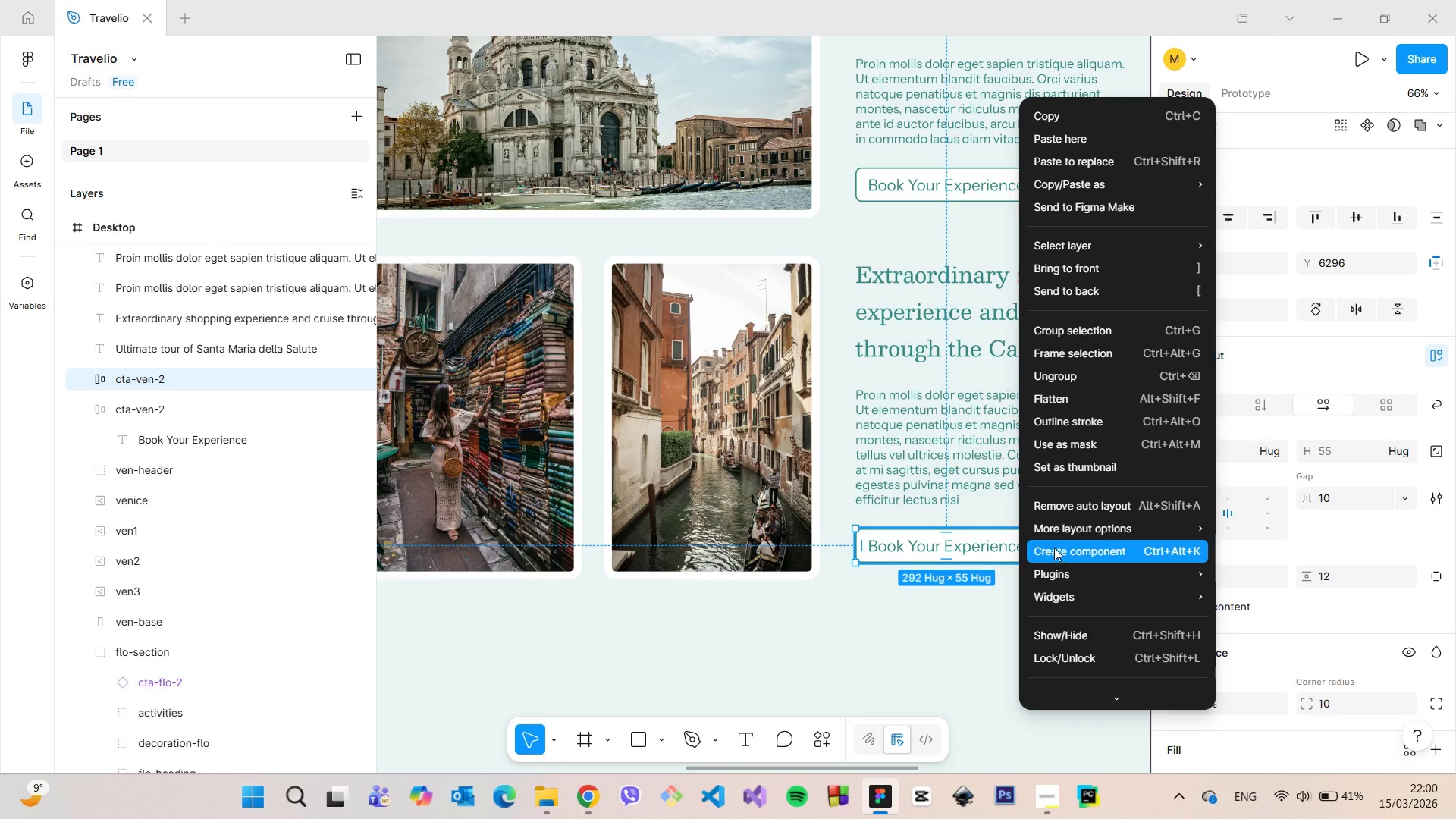 
left_click([1054, 548])
 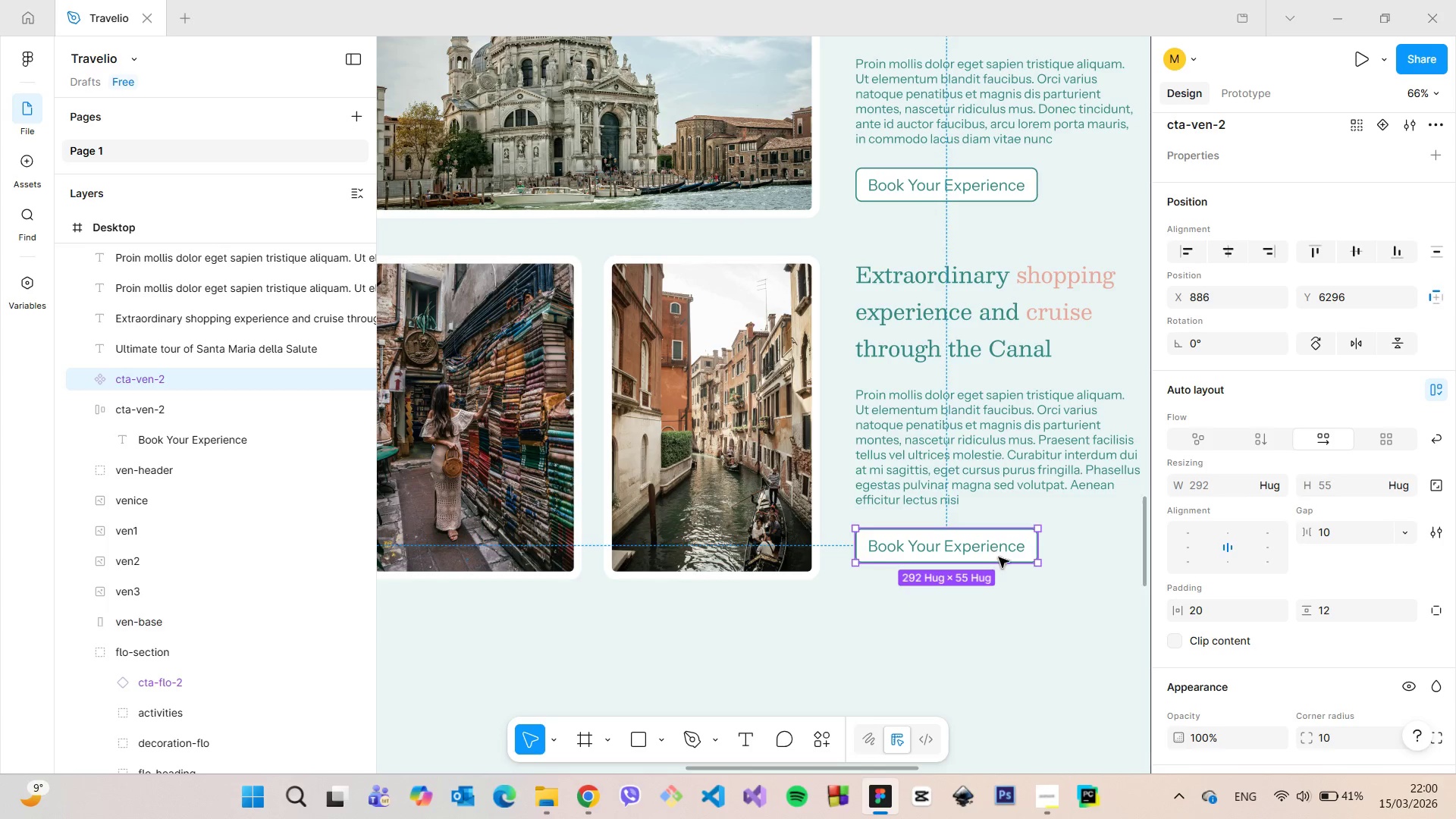 
hold_key(key=AltLeft, duration=1.51)
left_click_drag(start_coordinate=[968, 546], to_coordinate=[970, 597])
 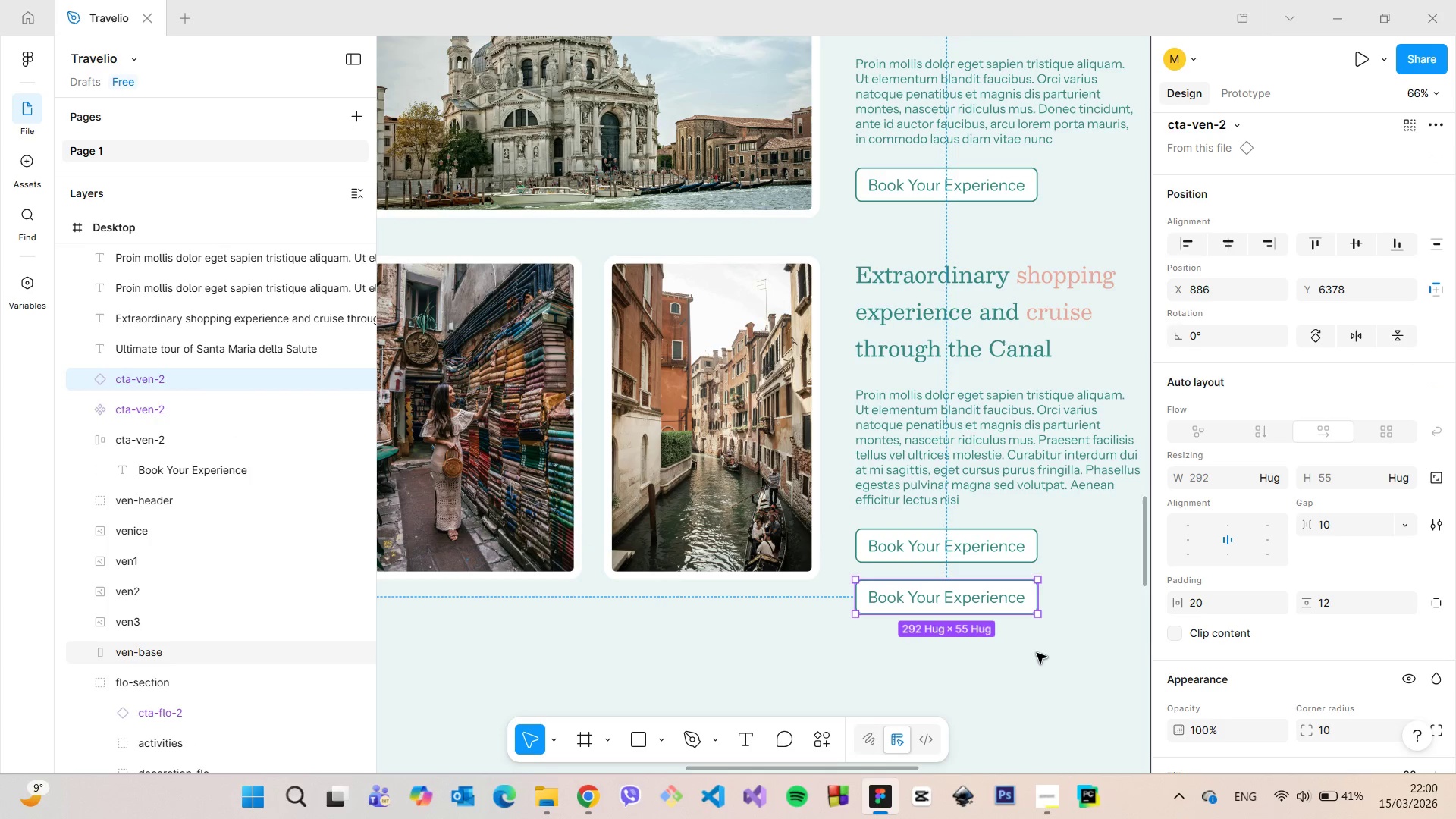 
key(Alt+AltLeft)
 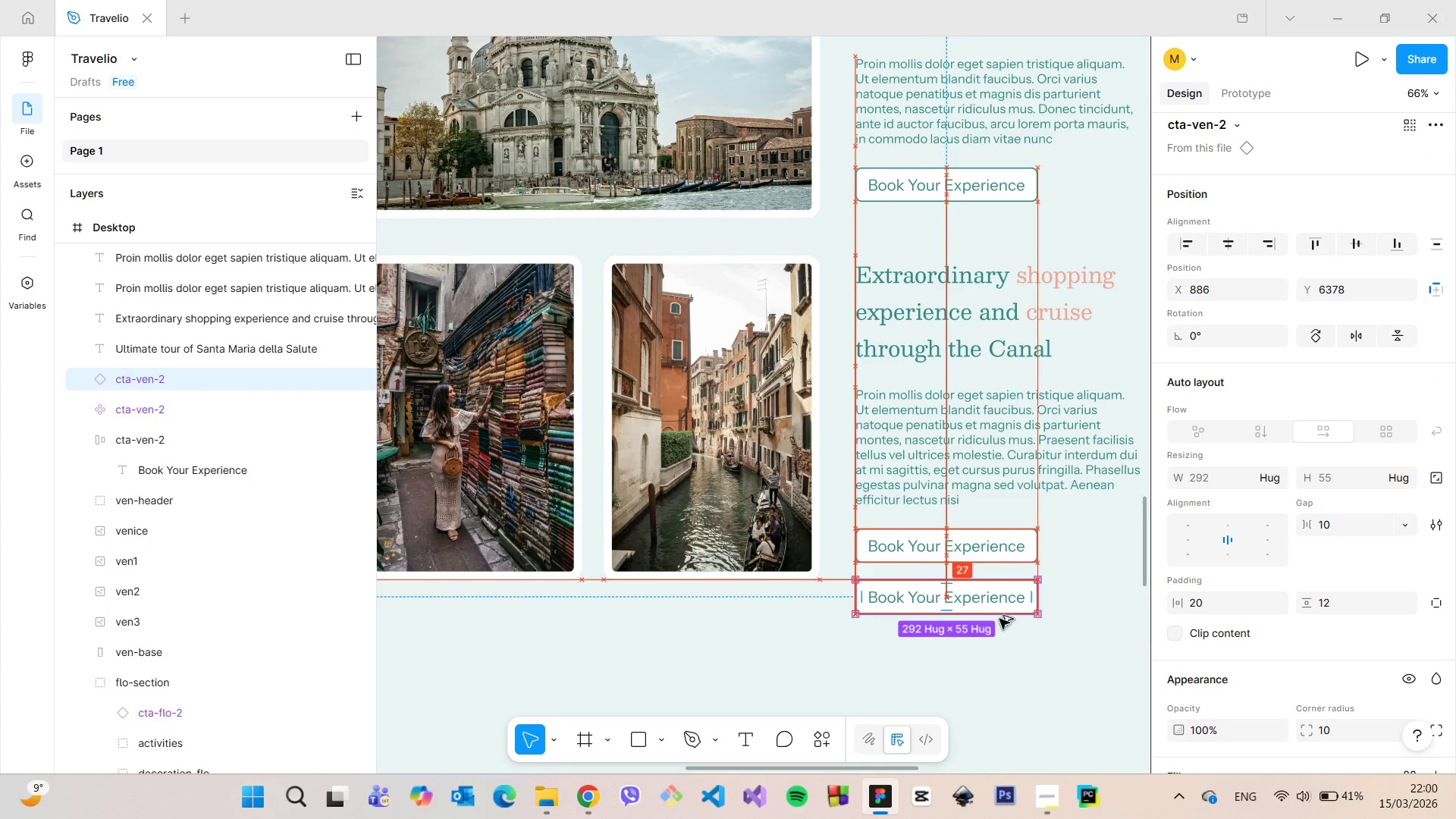 
key(Alt+AltLeft)
 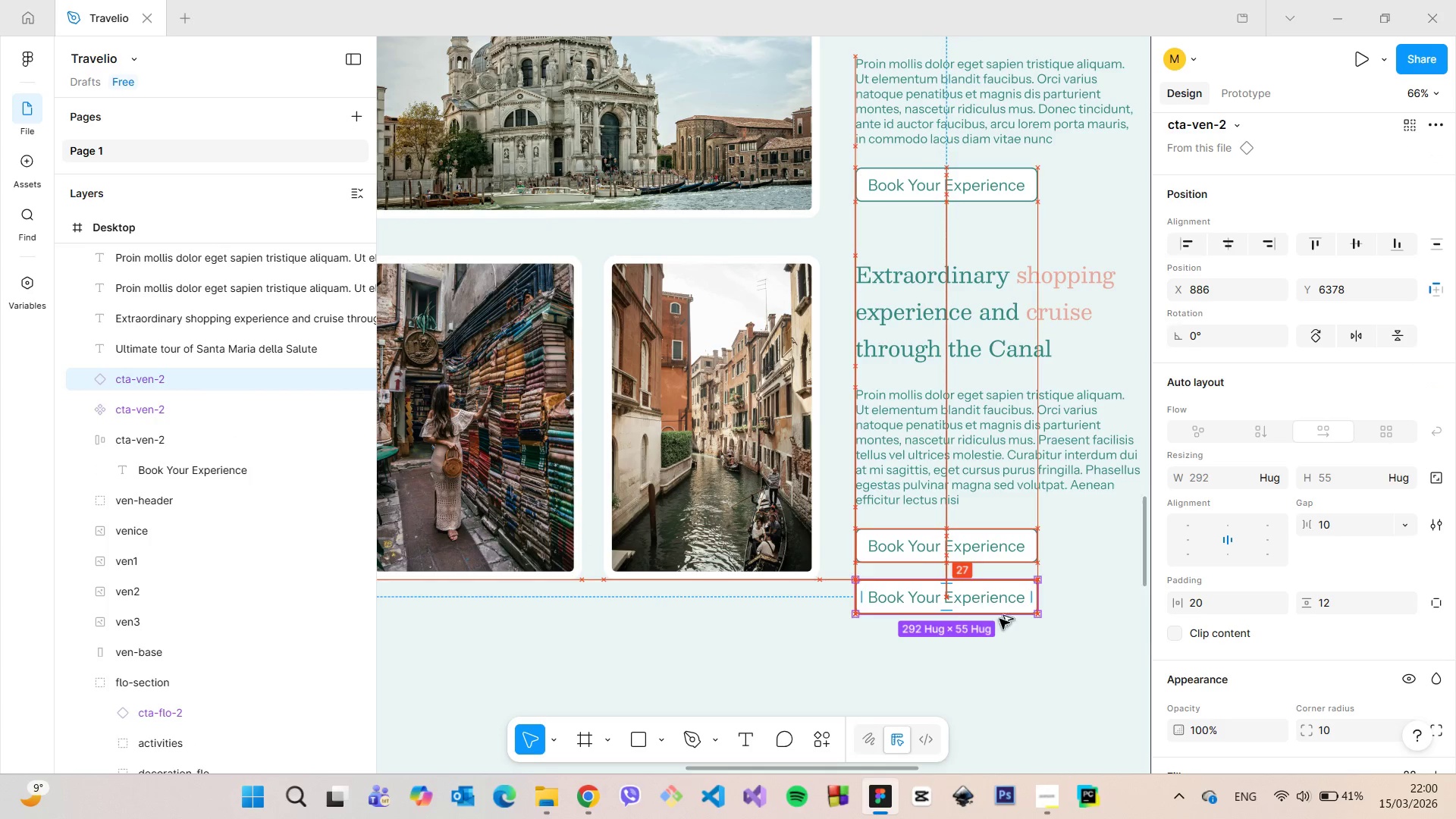 
key(Alt+AltLeft)
 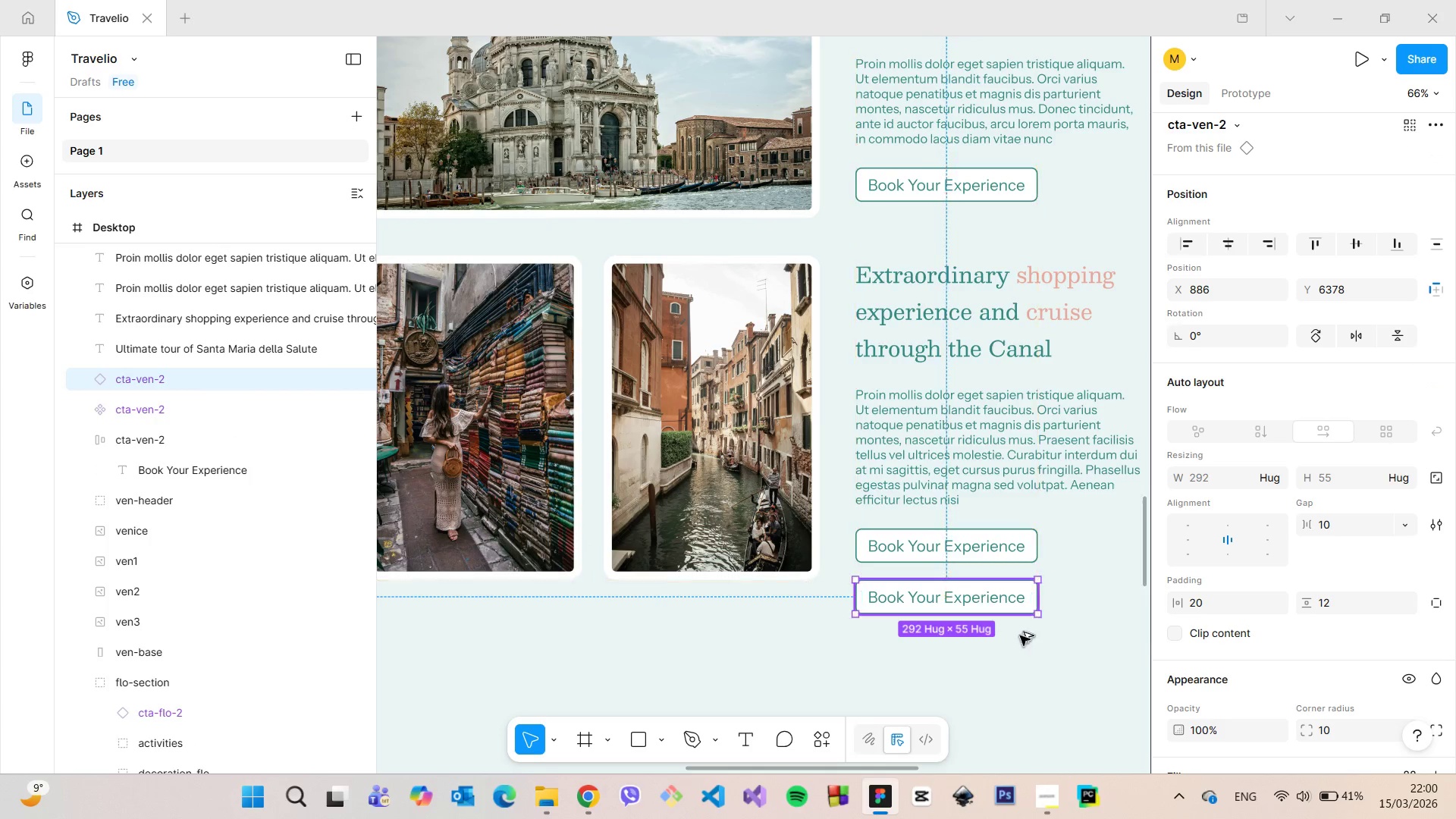 
key(Alt+AltLeft)
 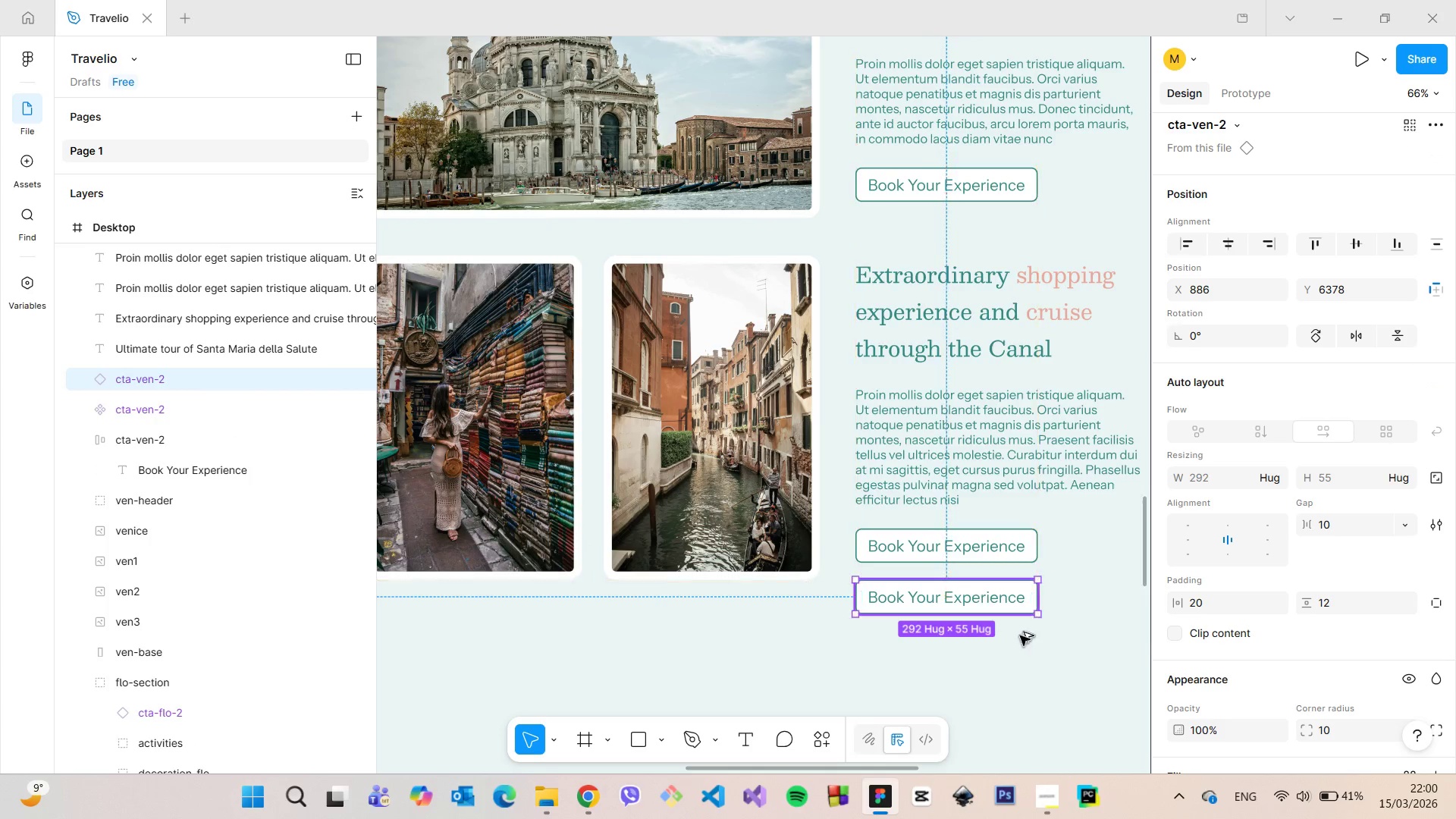 
key(Alt+AltLeft)
 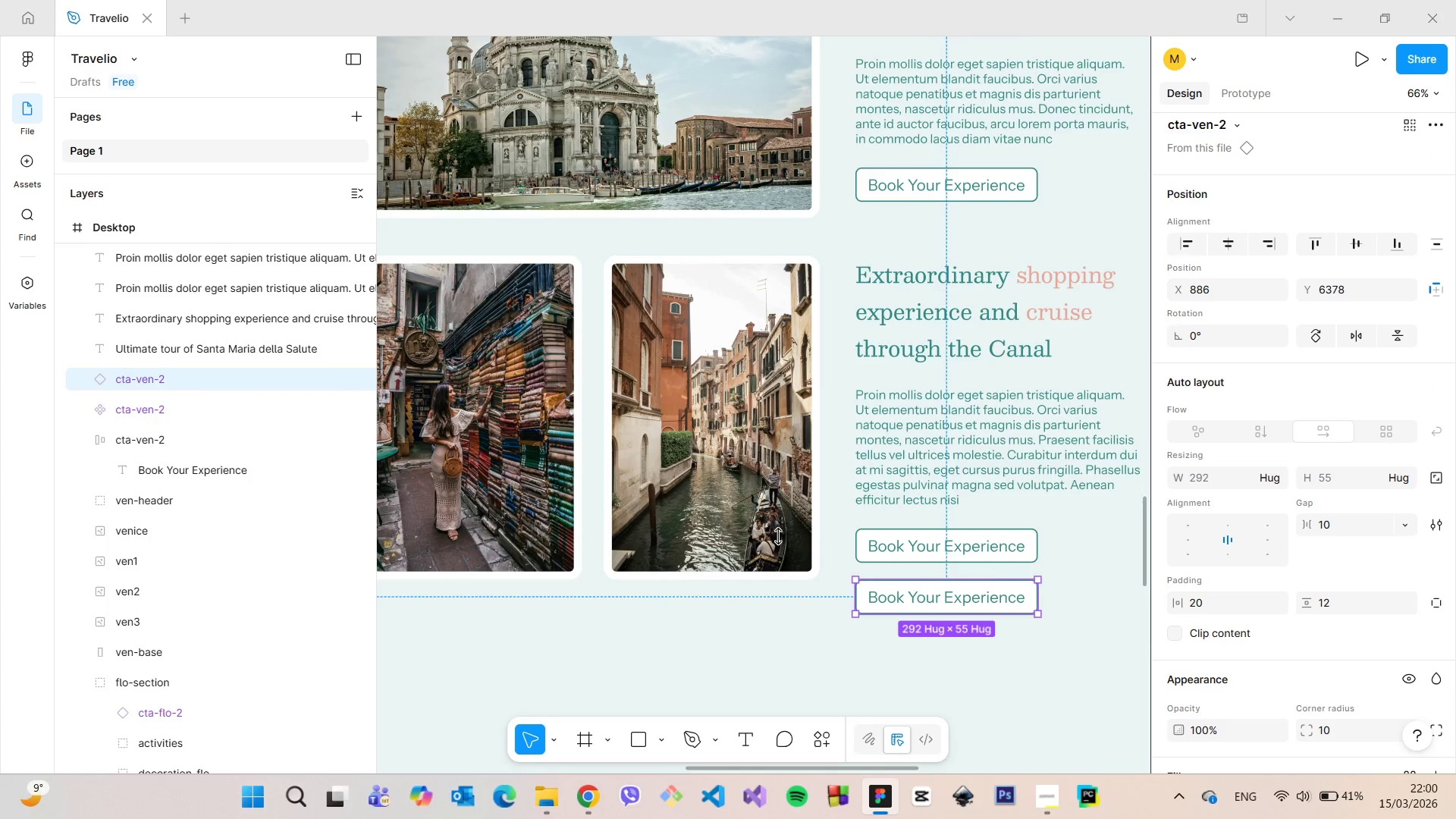 
double_click([190, 377])
 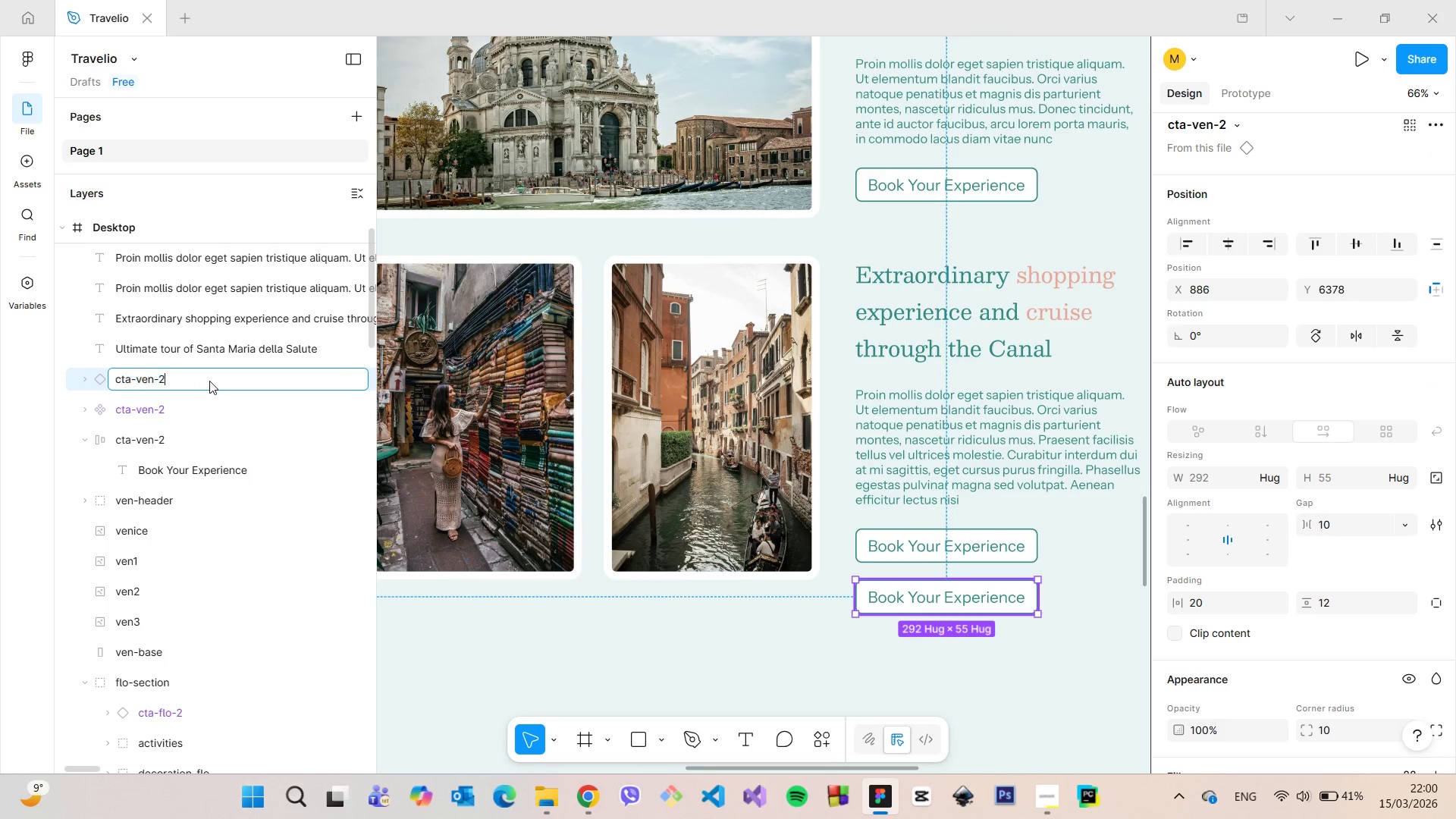 
triple_click([209, 381])
 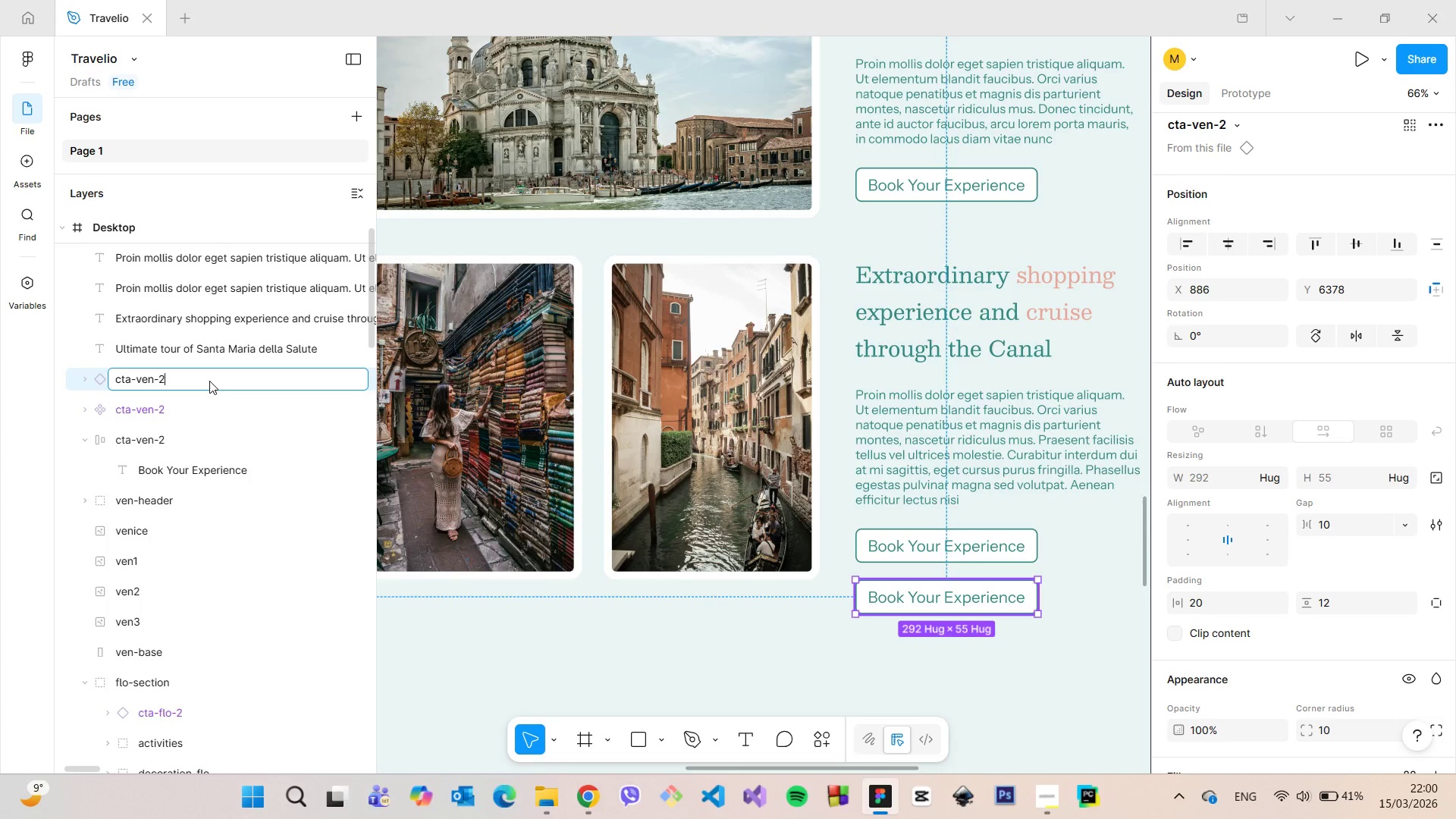 
type(-hover)
 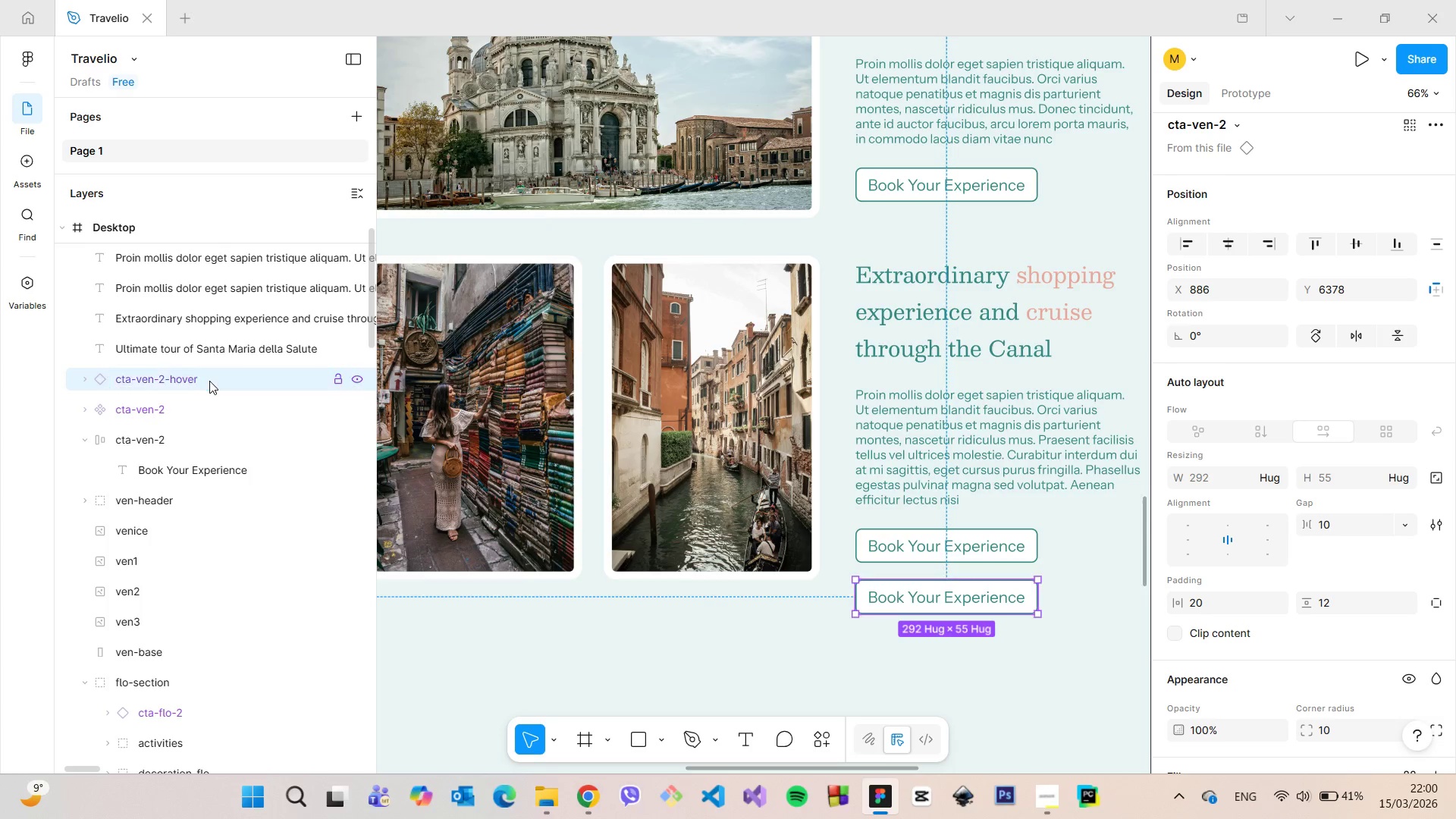 
key(Enter)
 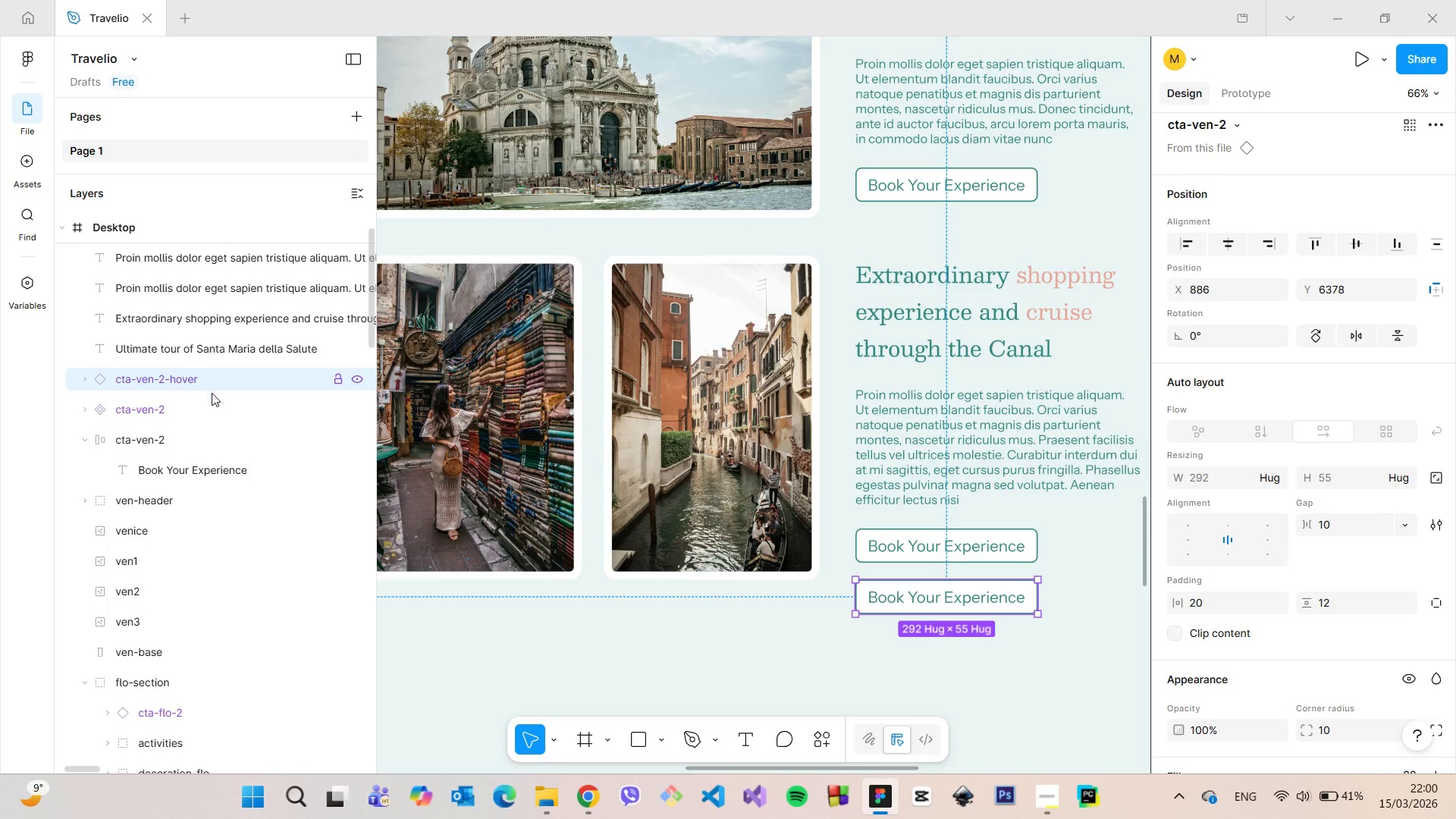 
left_click([201, 407])
 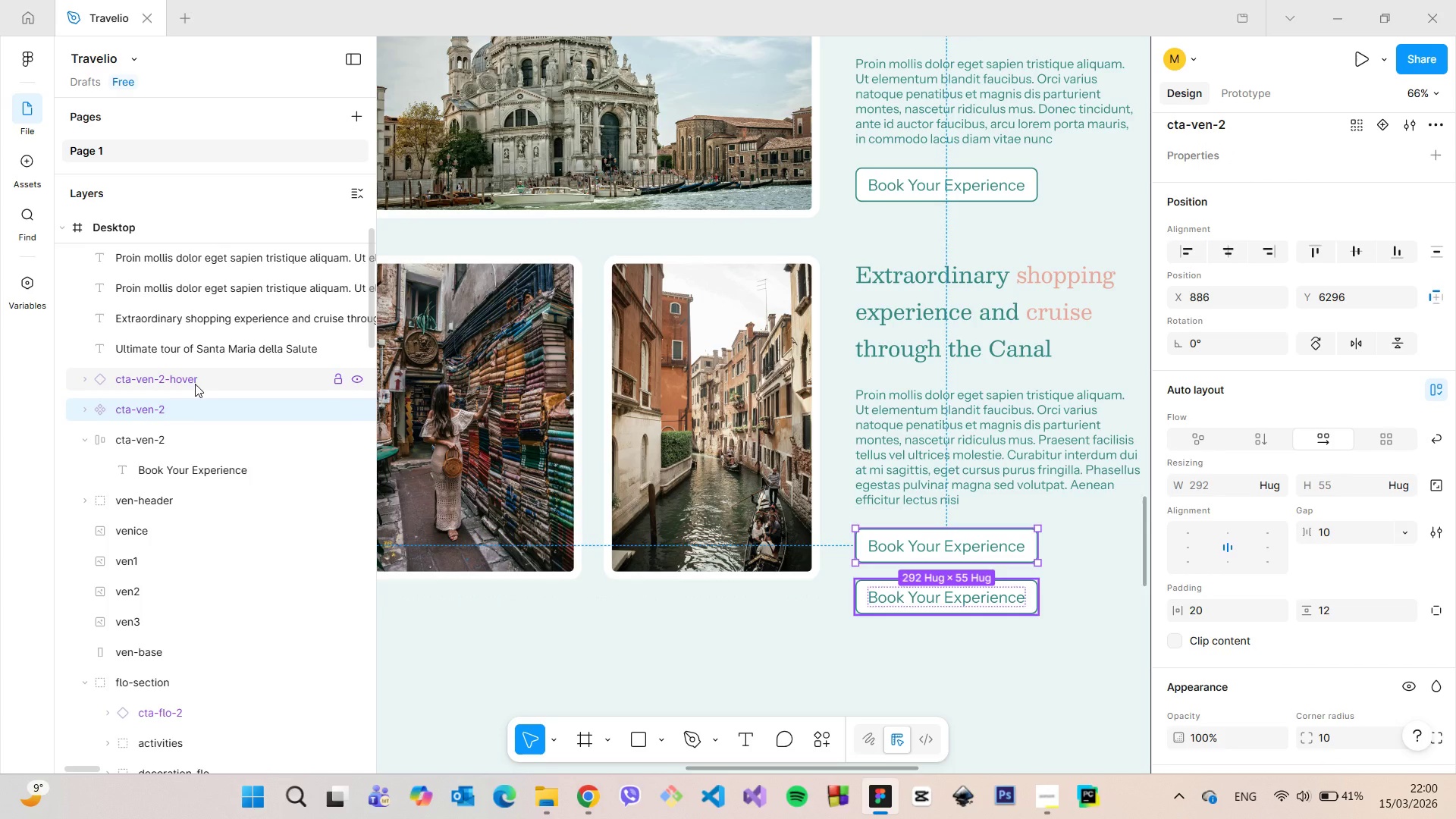 
left_click([195, 384])
 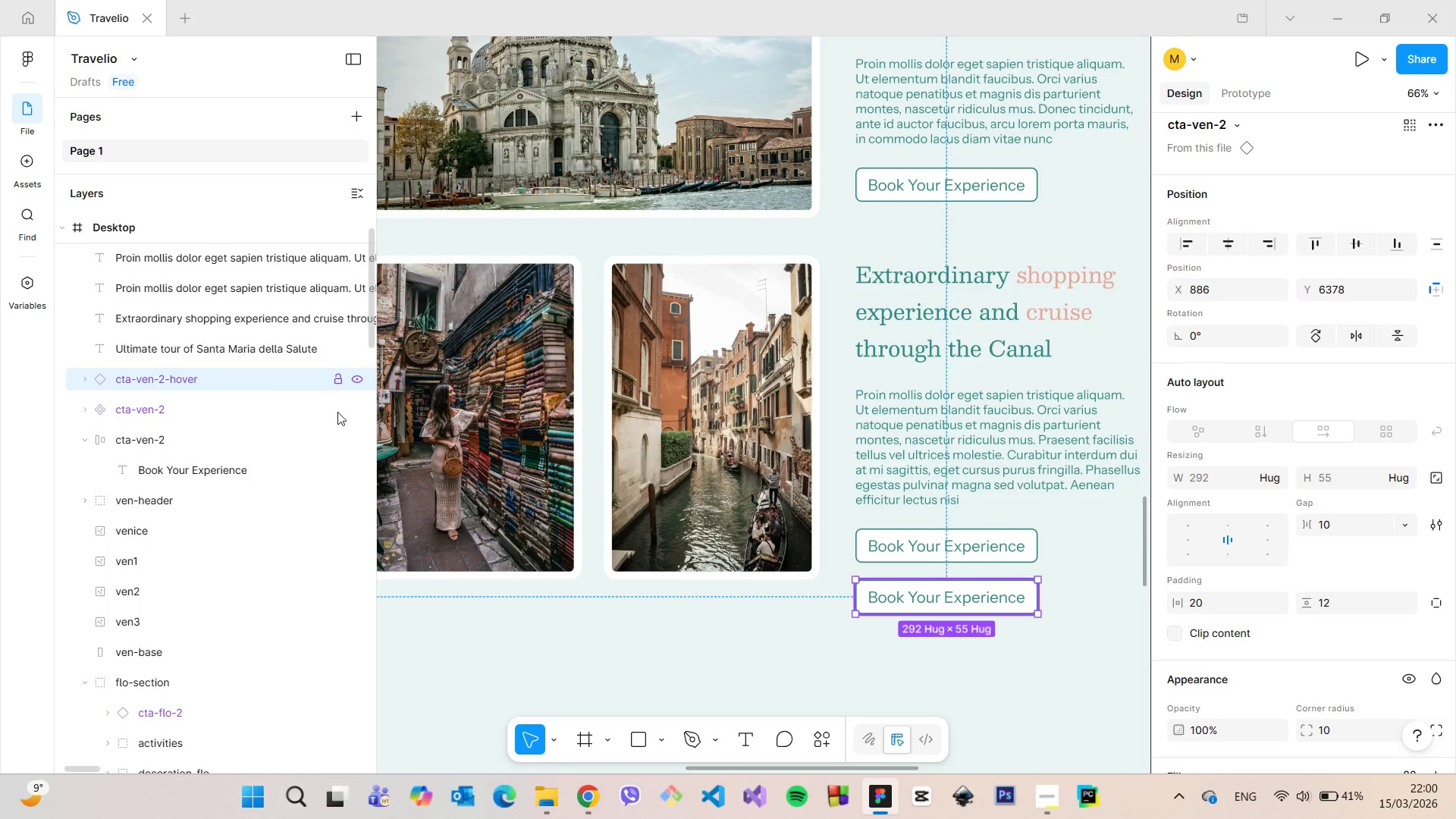 
wait(7.38)
 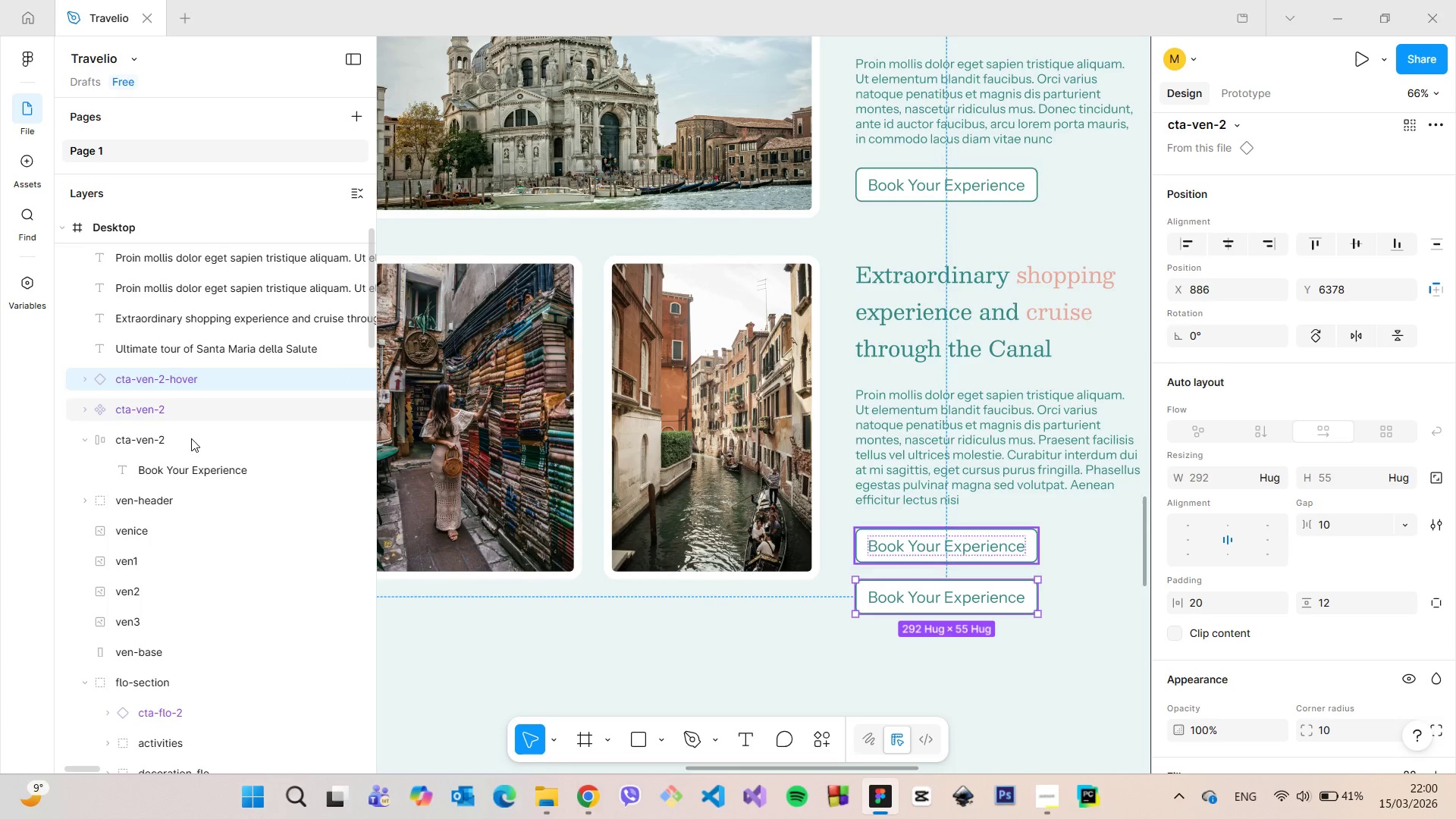 
double_click([1003, 601])
 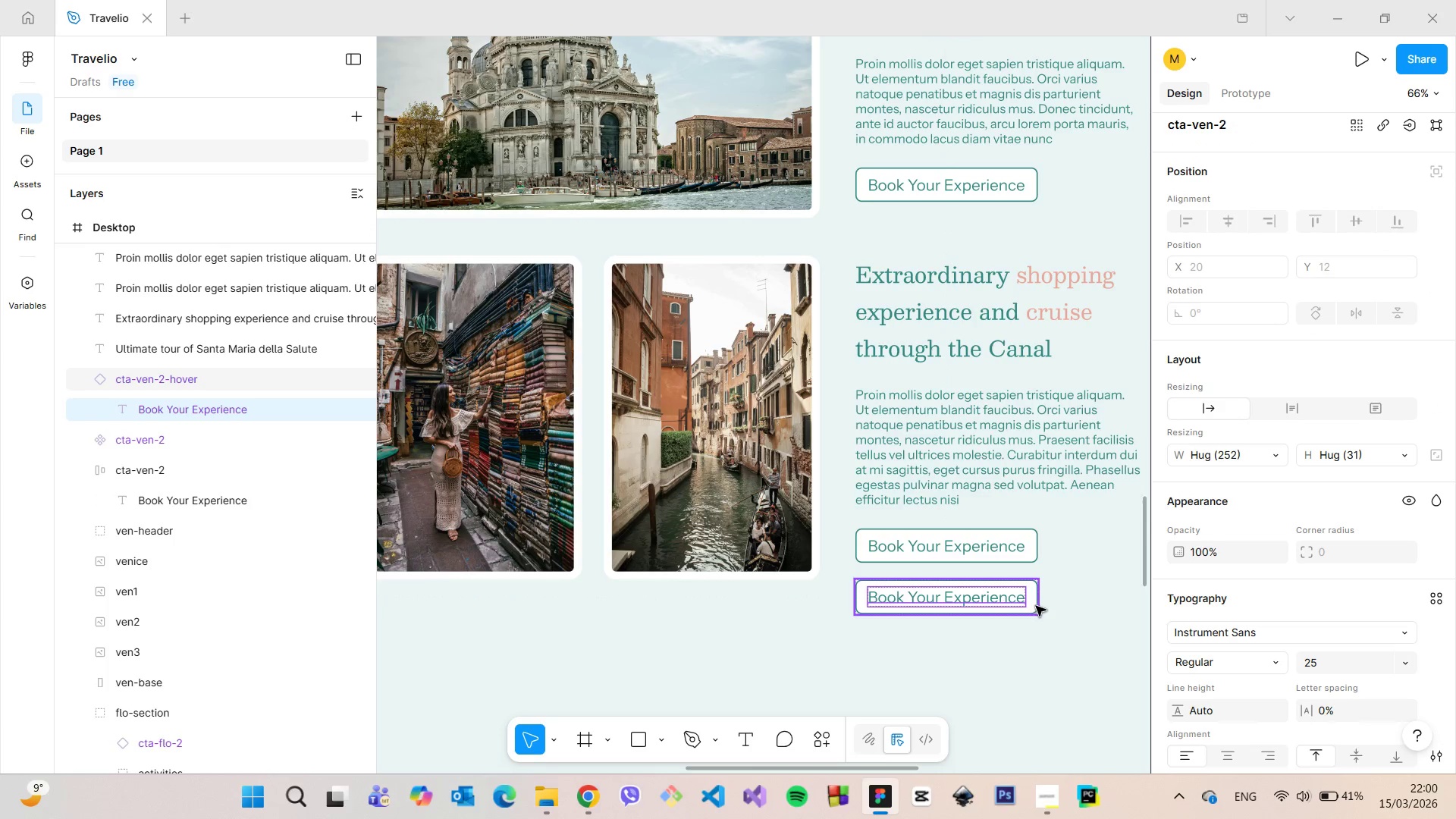 
left_click([1036, 606])
 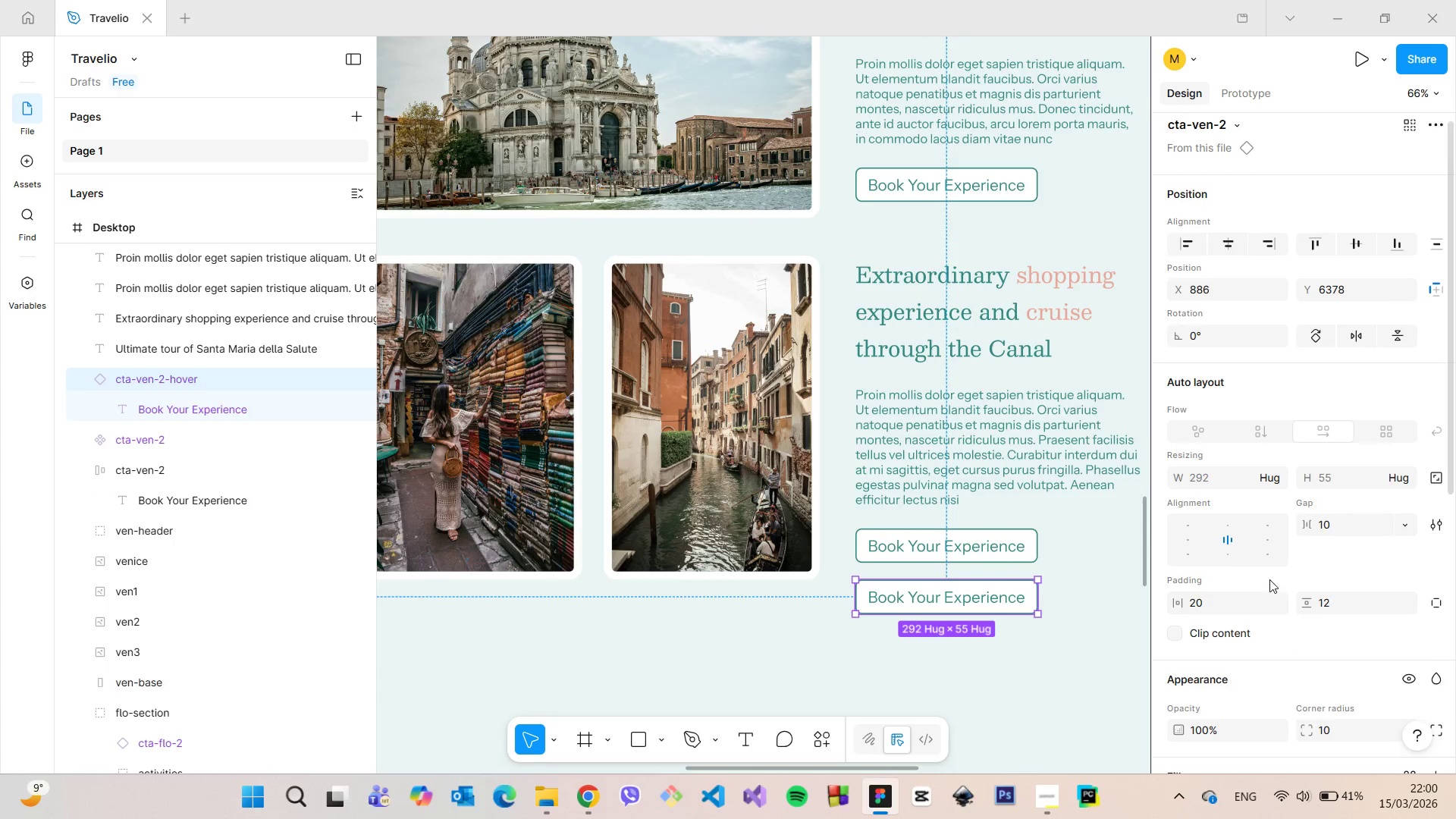 
scroll: coordinate [1269, 579], scroll_direction: down, amount: 7.0
 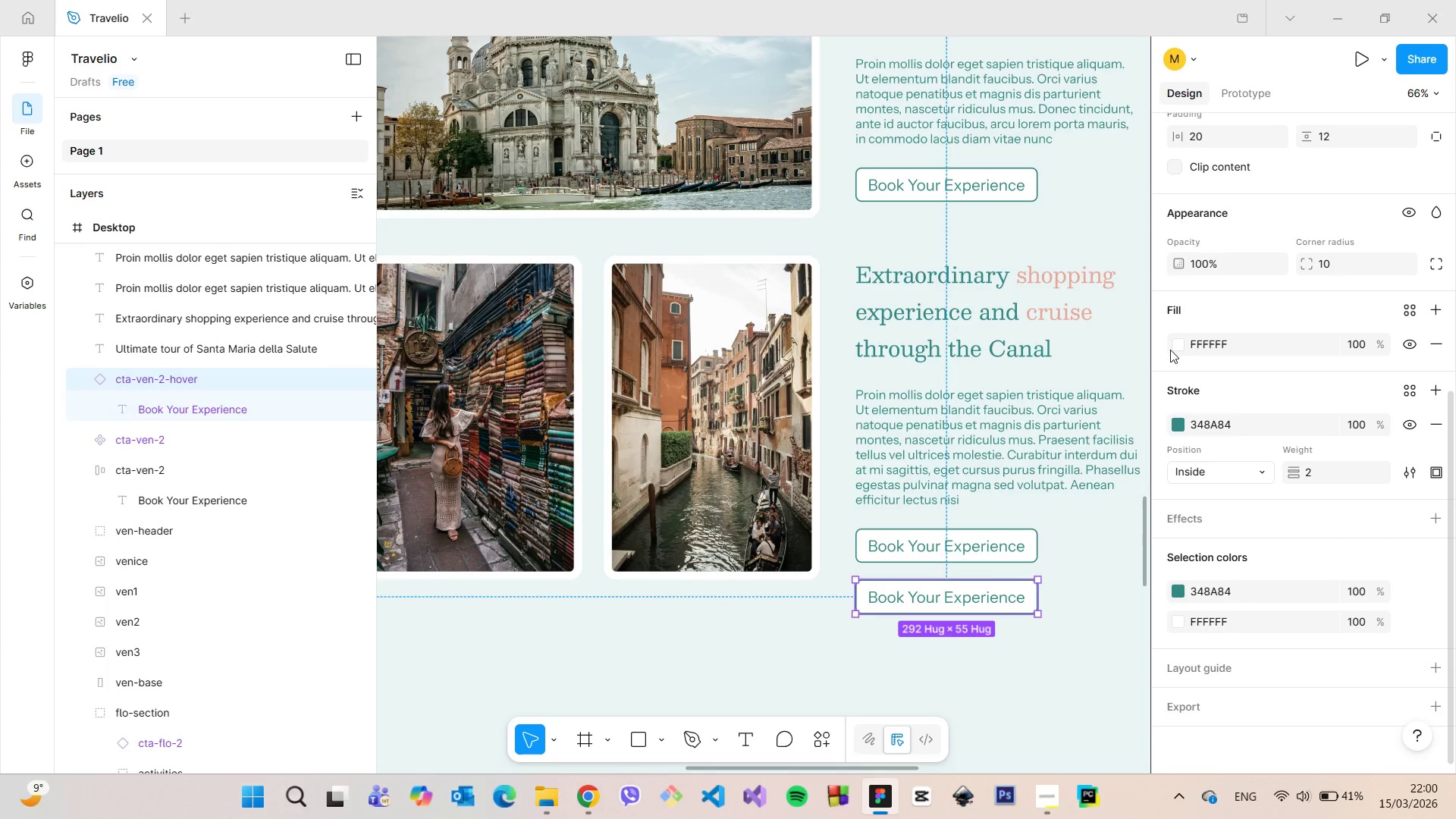 
left_click([1178, 340])
 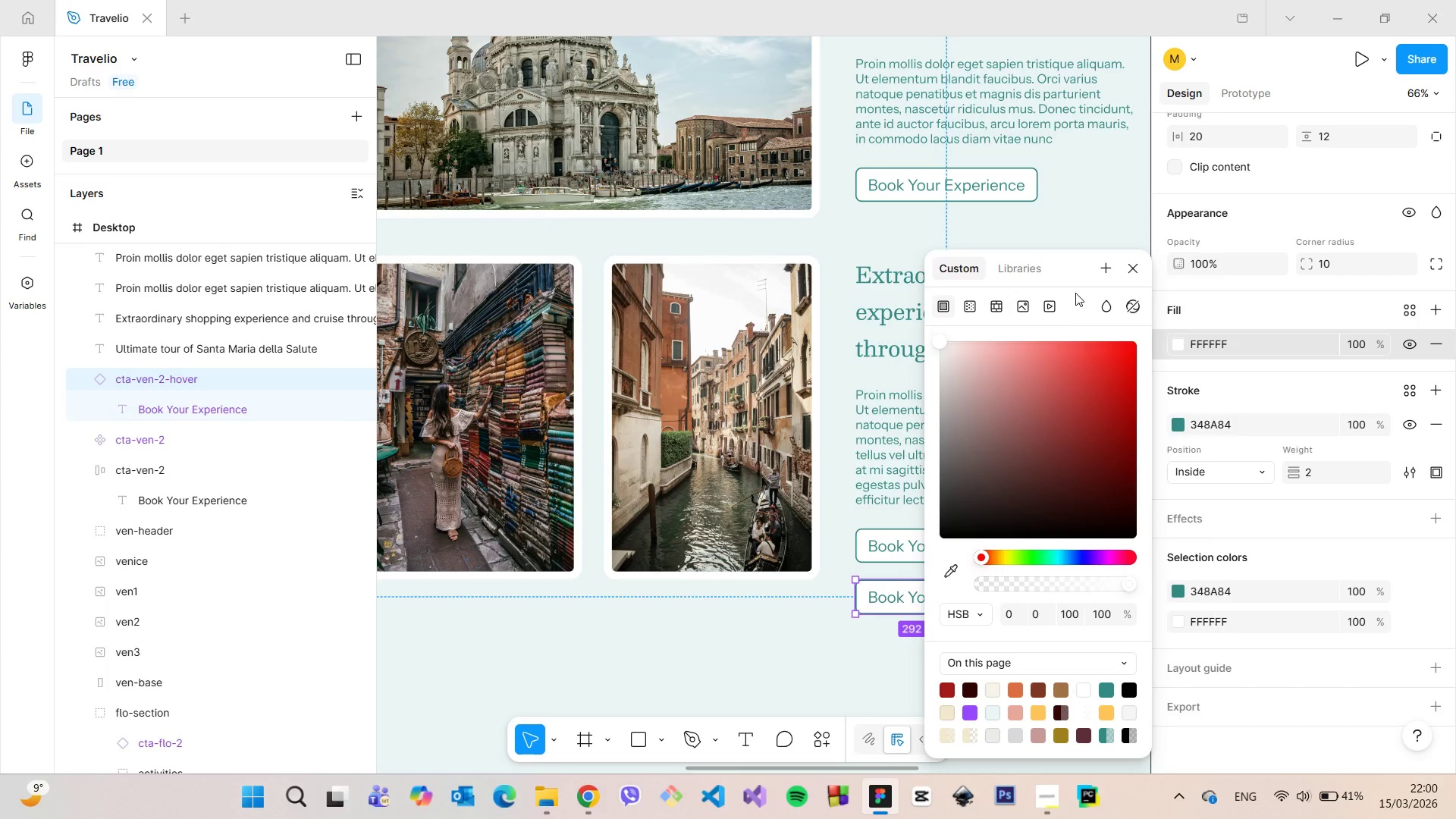 
left_click_drag(start_coordinate=[1062, 276], to_coordinate=[1306, 241])
 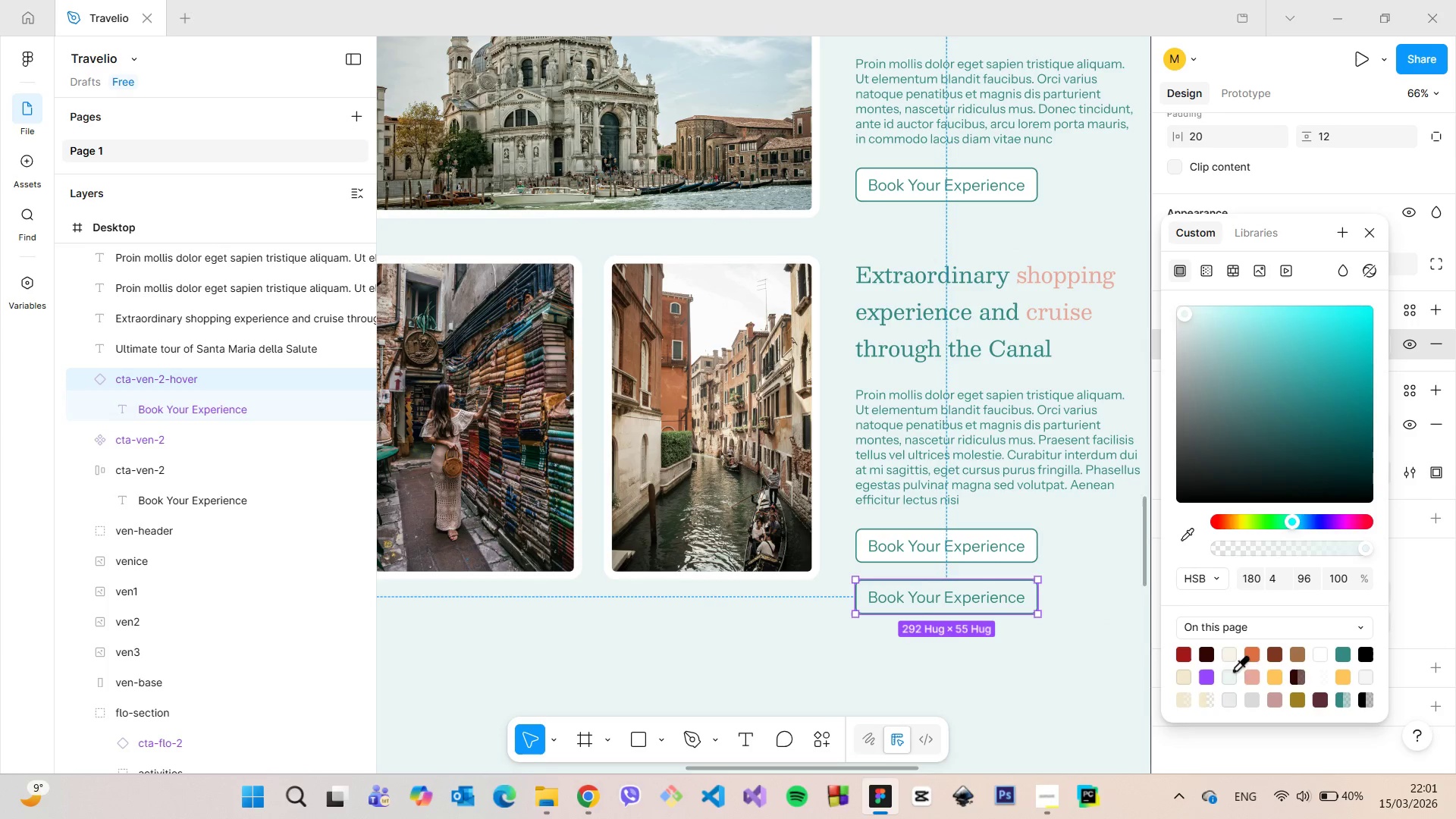 
left_click([1232, 660])
 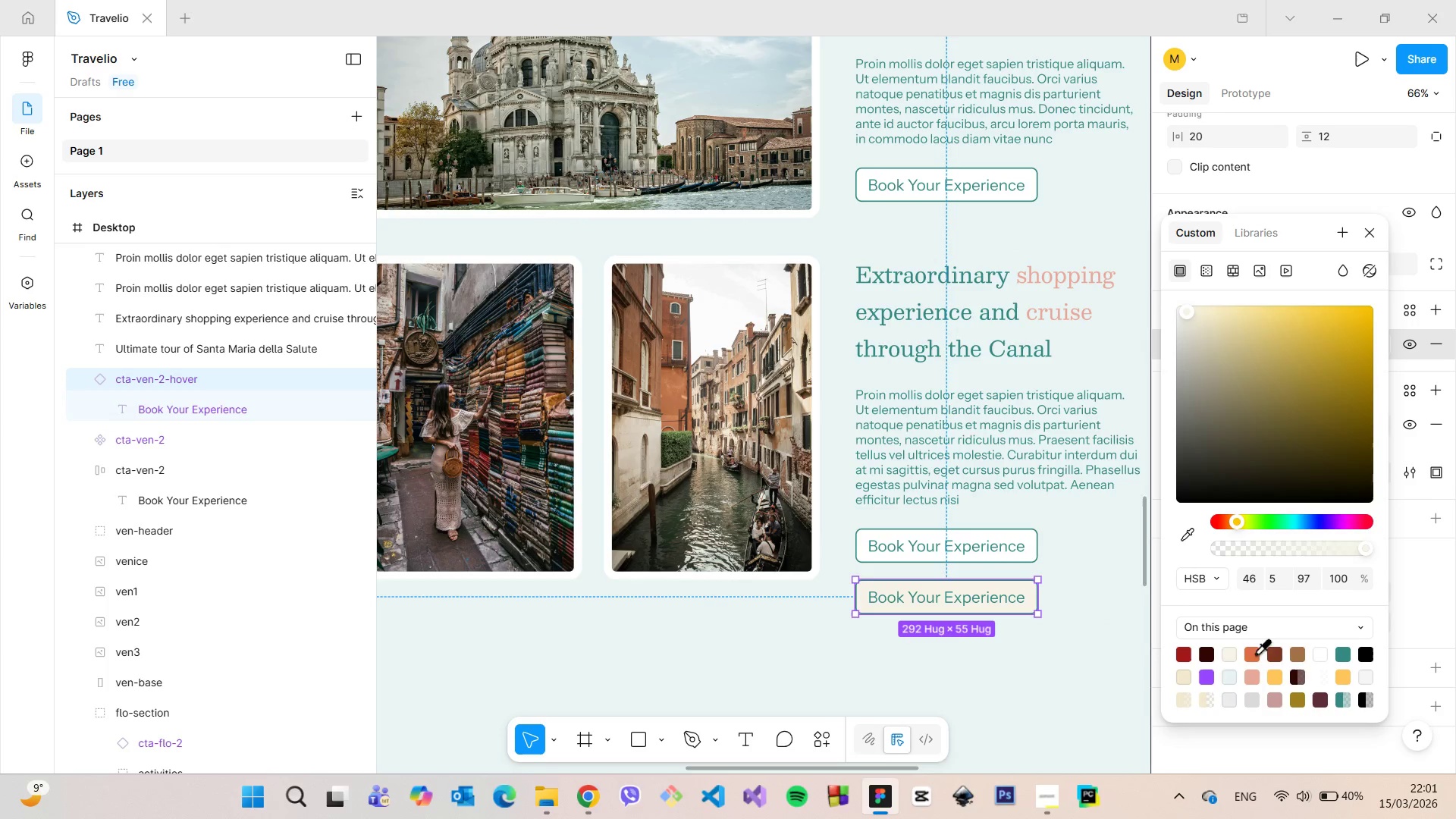 
left_click([1250, 676])
 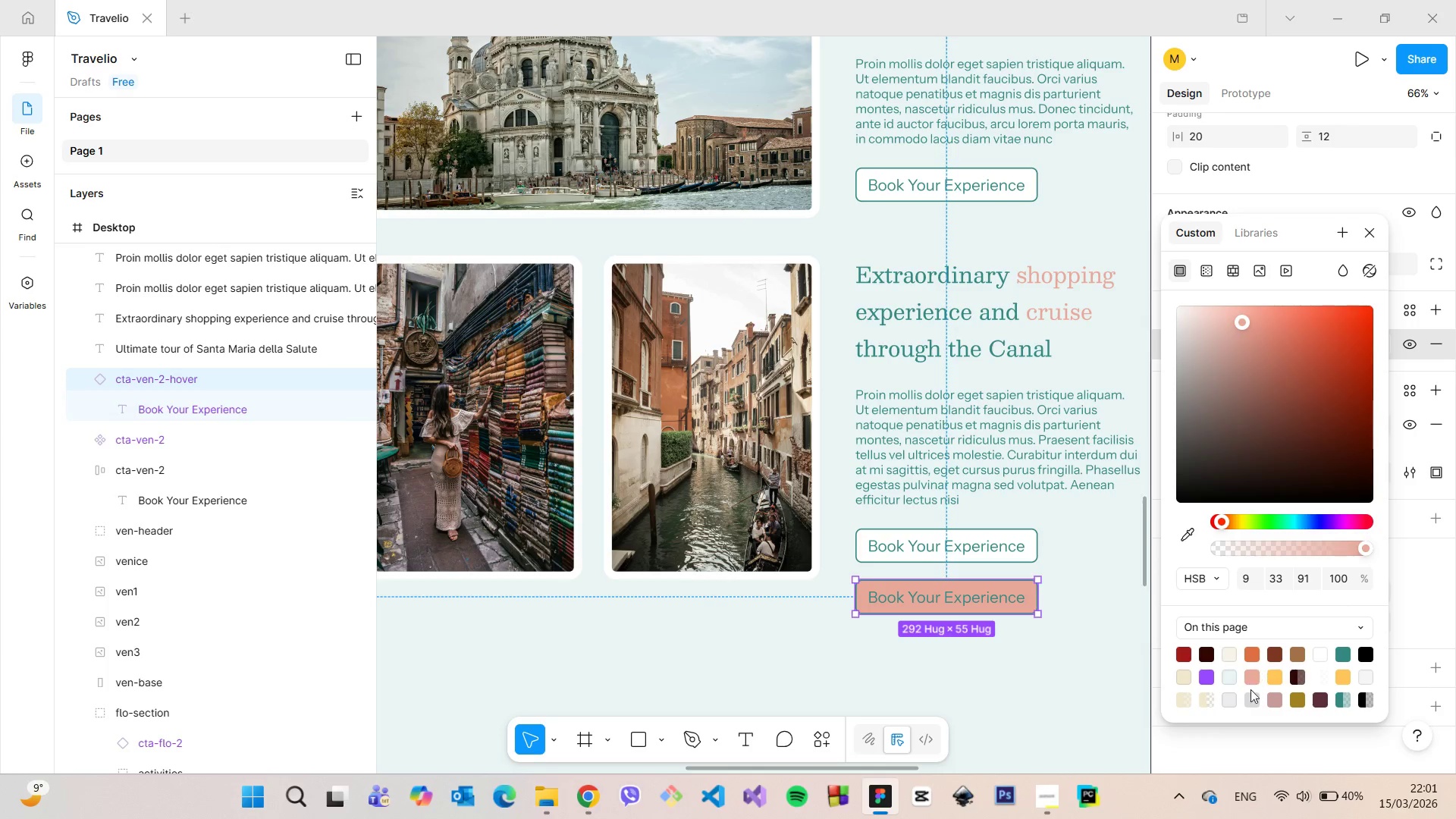 
wait(5.86)
 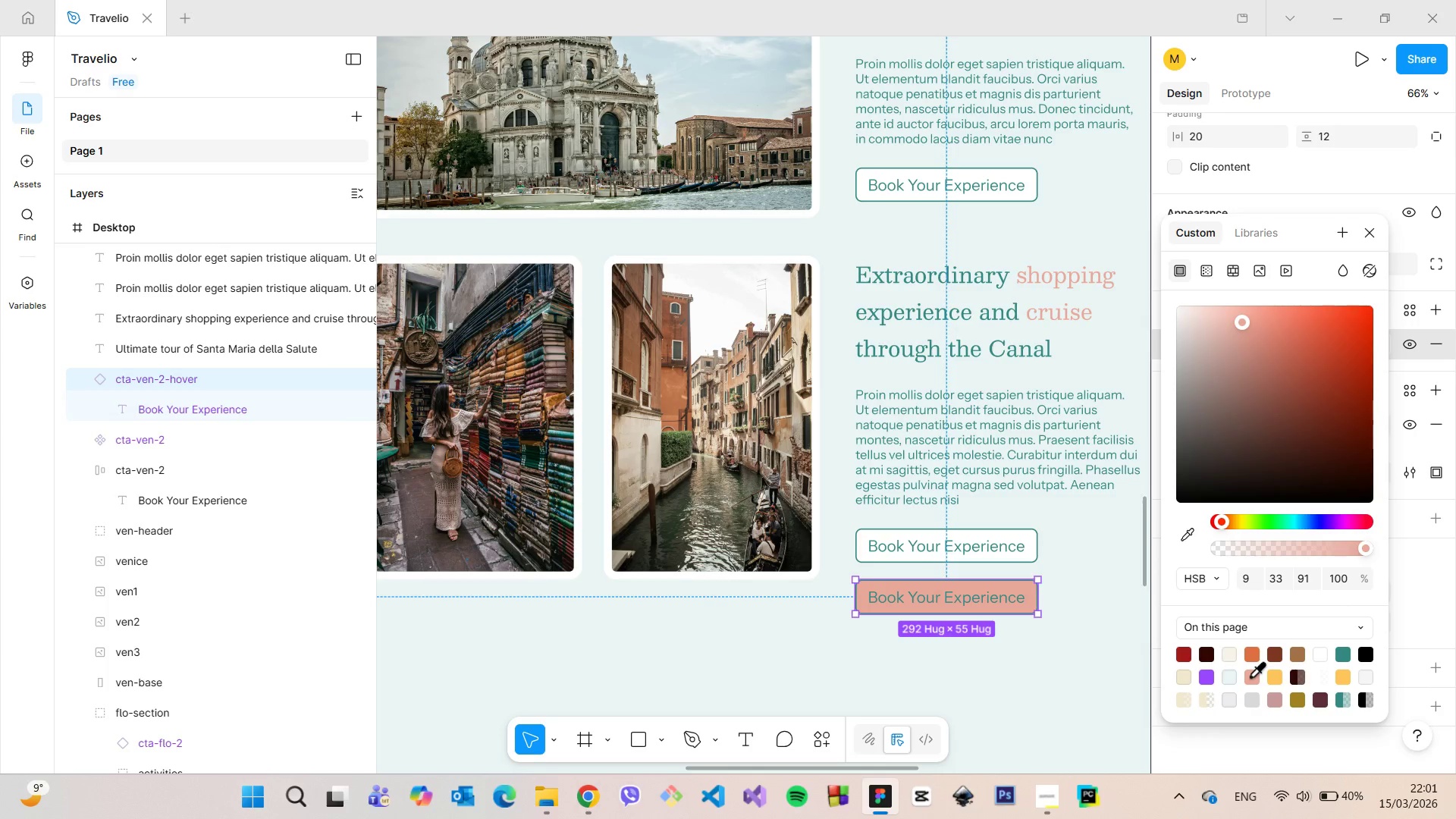 
left_click([1323, 649])
 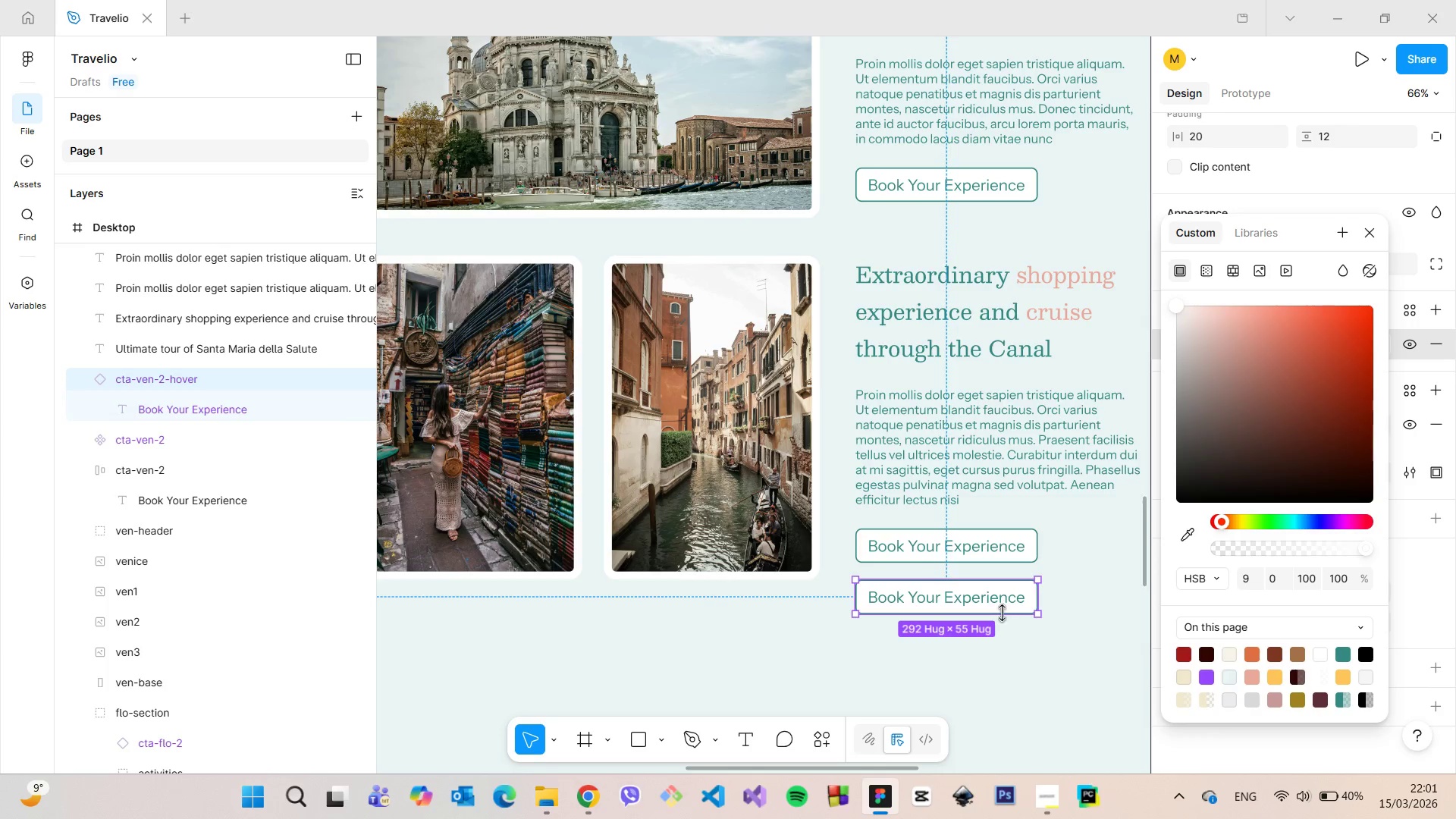 
double_click([1000, 601])
 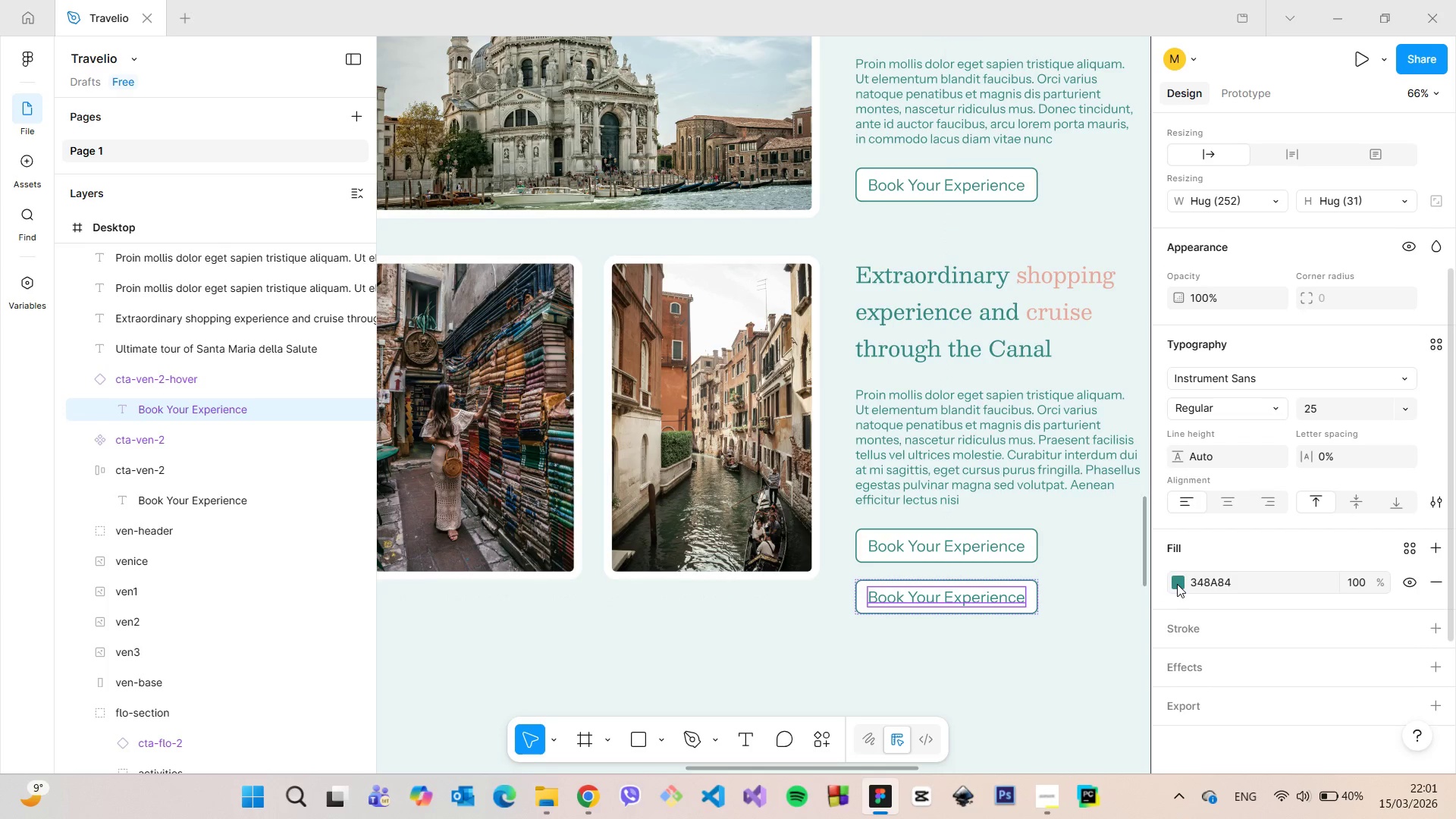 
left_click([1176, 580])
 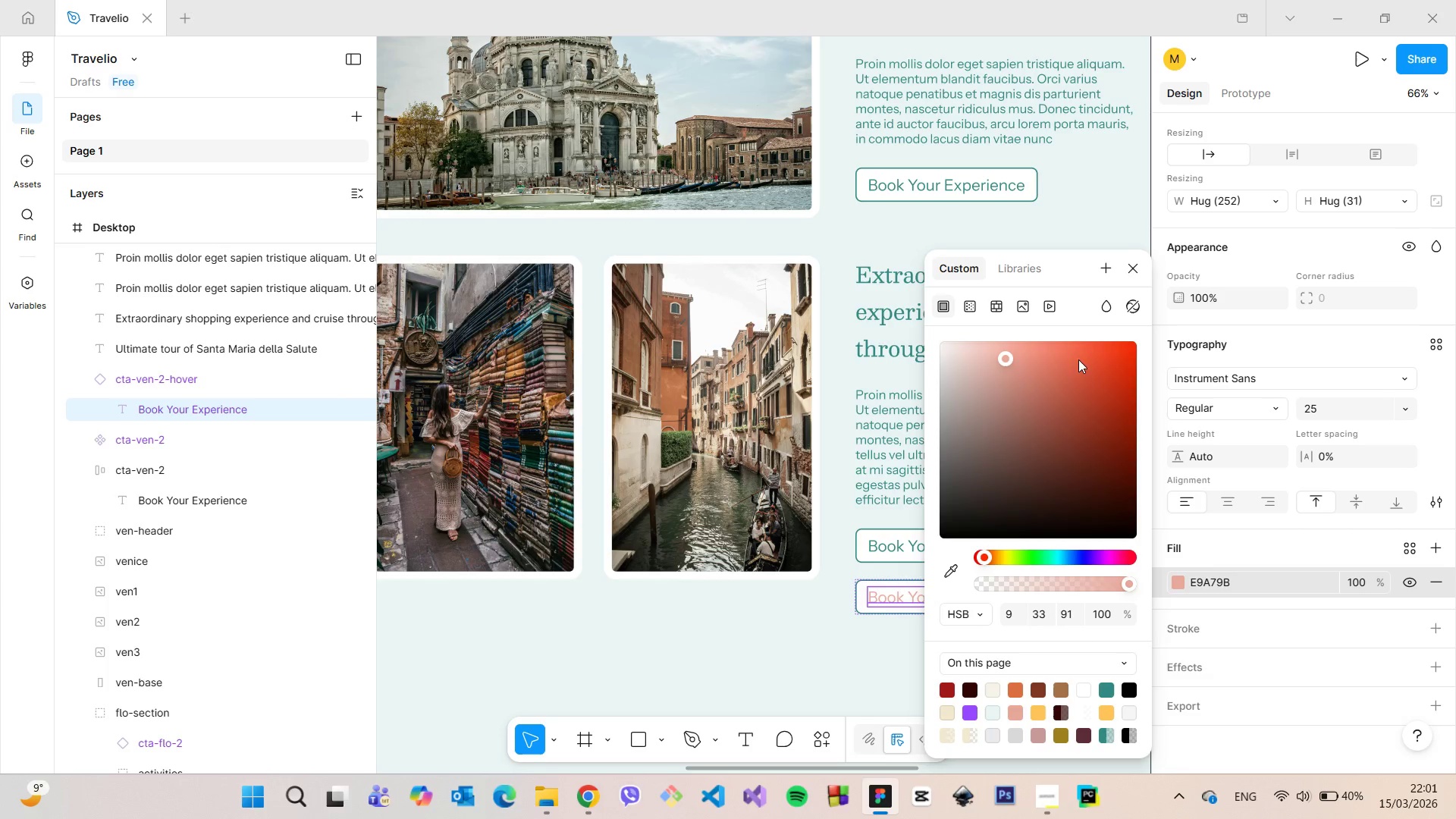 
left_click_drag(start_coordinate=[1072, 270], to_coordinate=[1281, 320])
 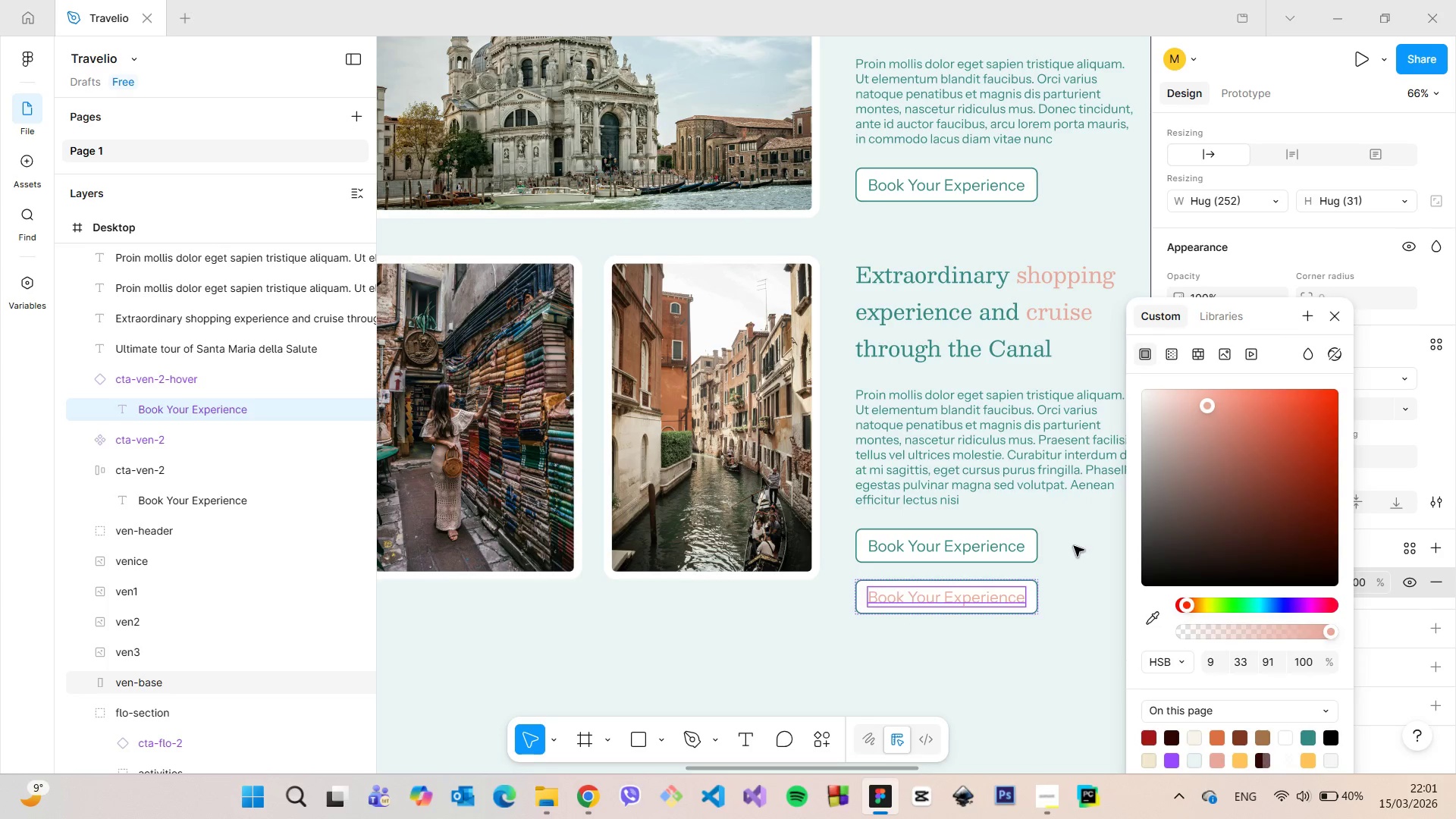 
left_click([1074, 546])
 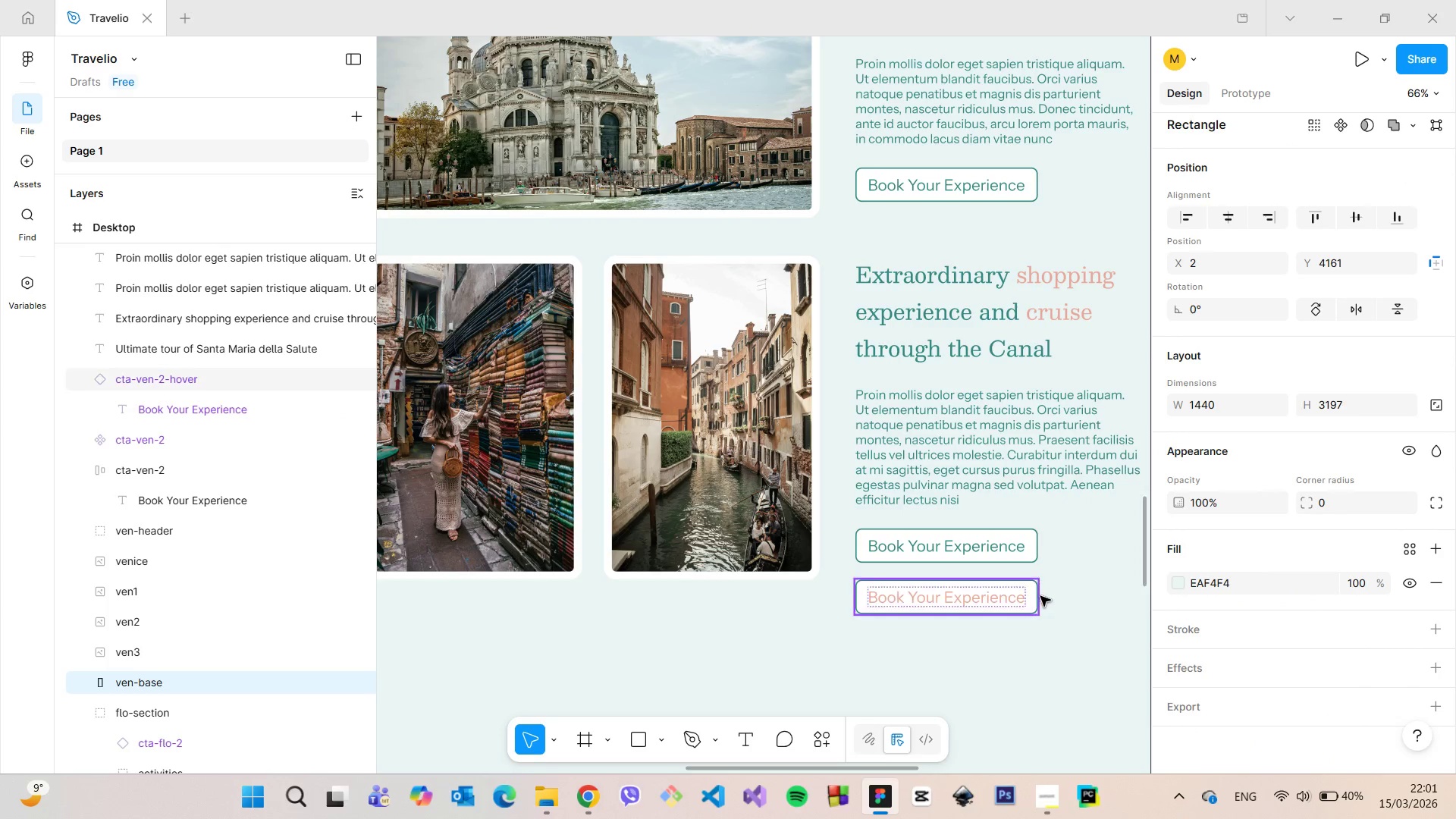 
left_click([1040, 596])
 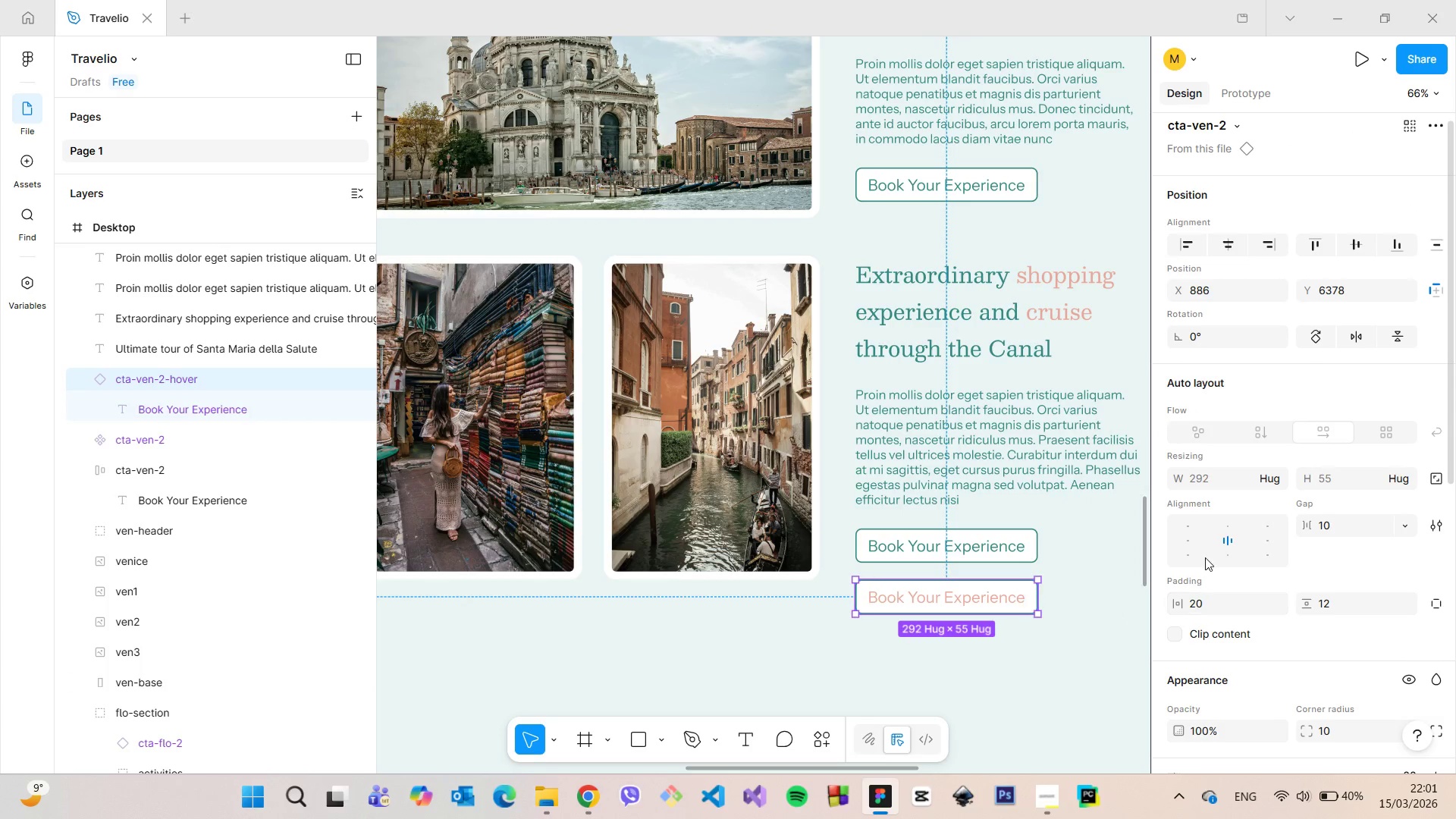 
scroll: coordinate [1213, 543], scroll_direction: down, amount: 5.0
 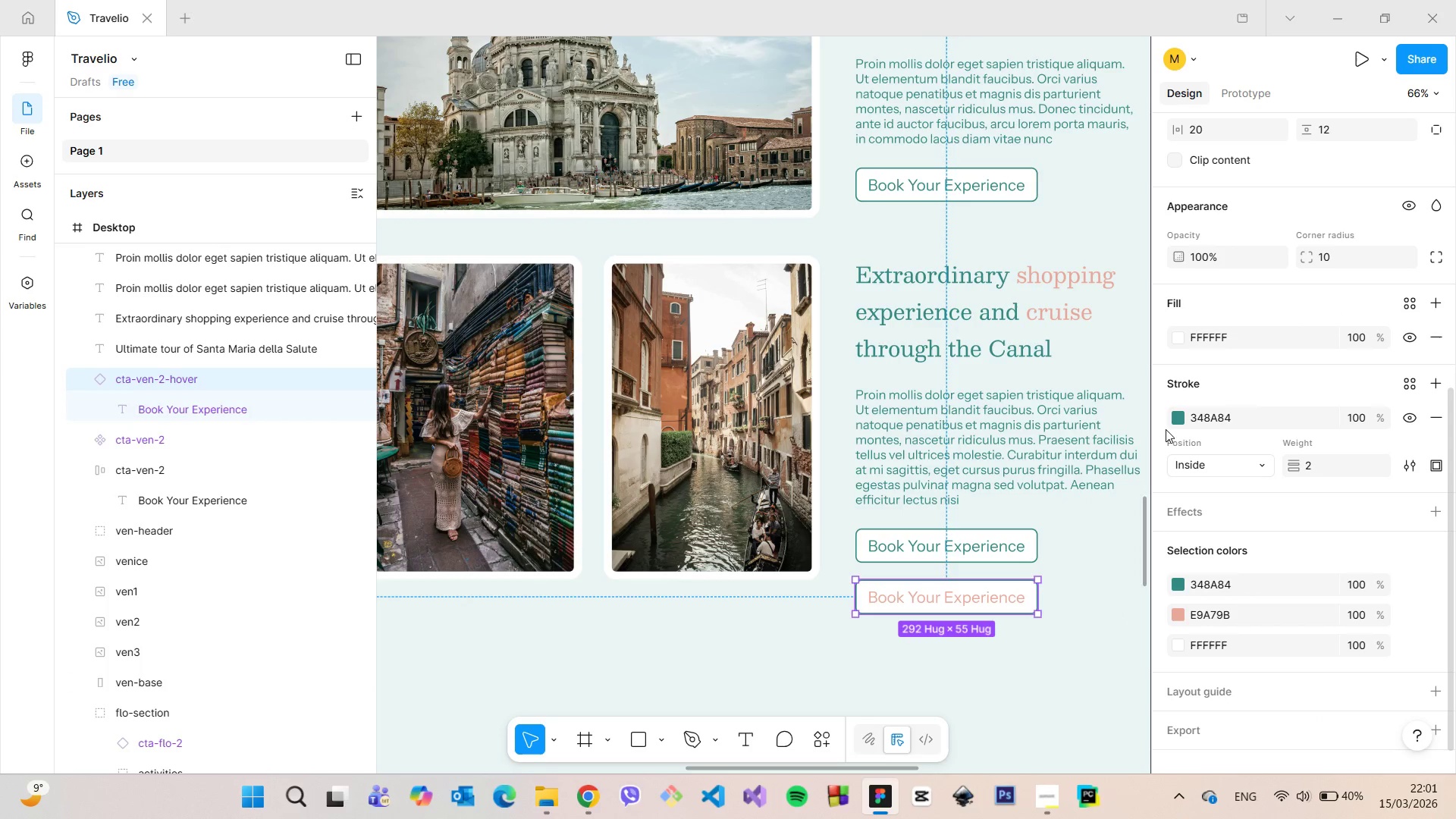 
left_click([1175, 418])
 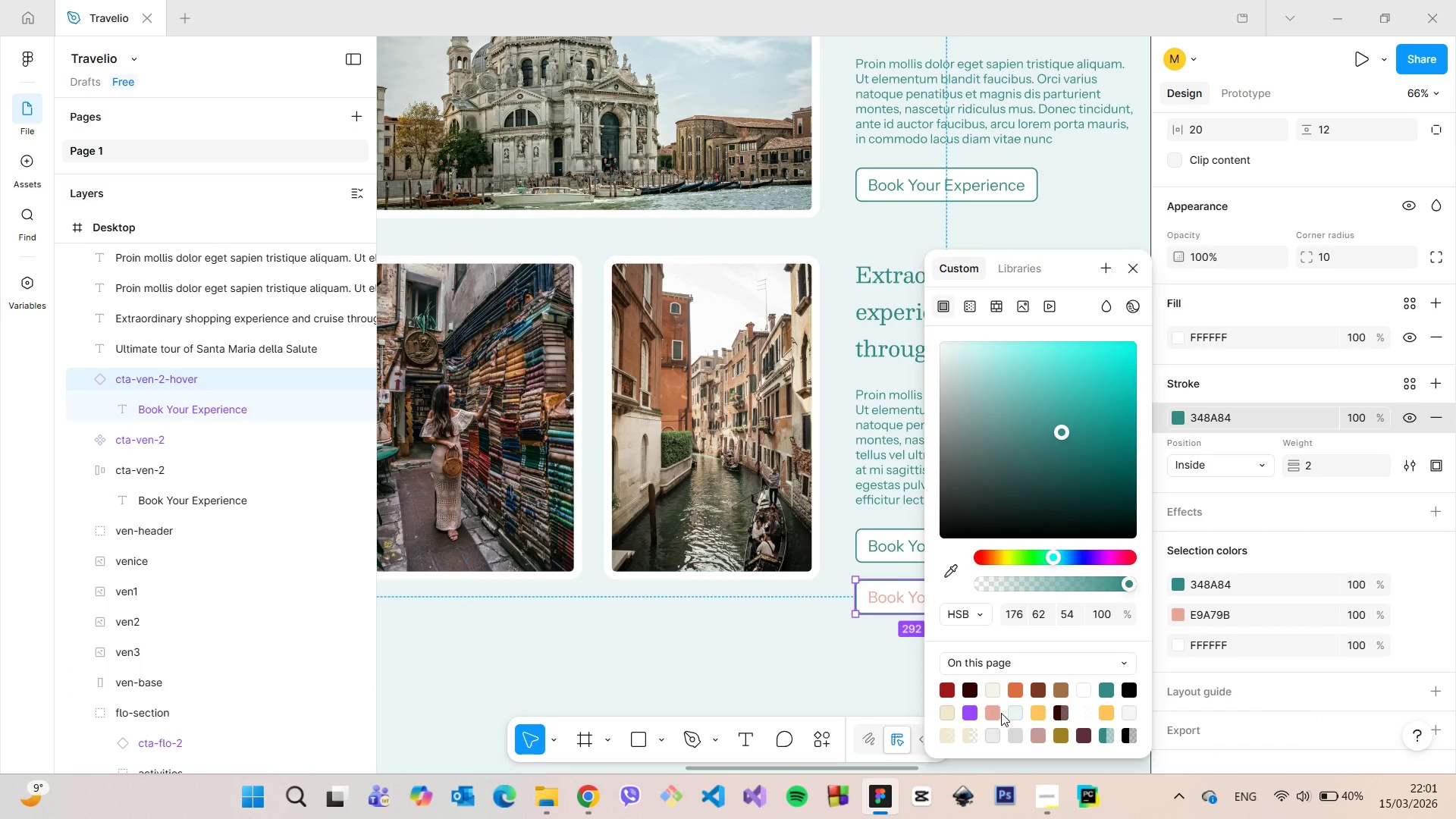 
left_click([998, 713])
 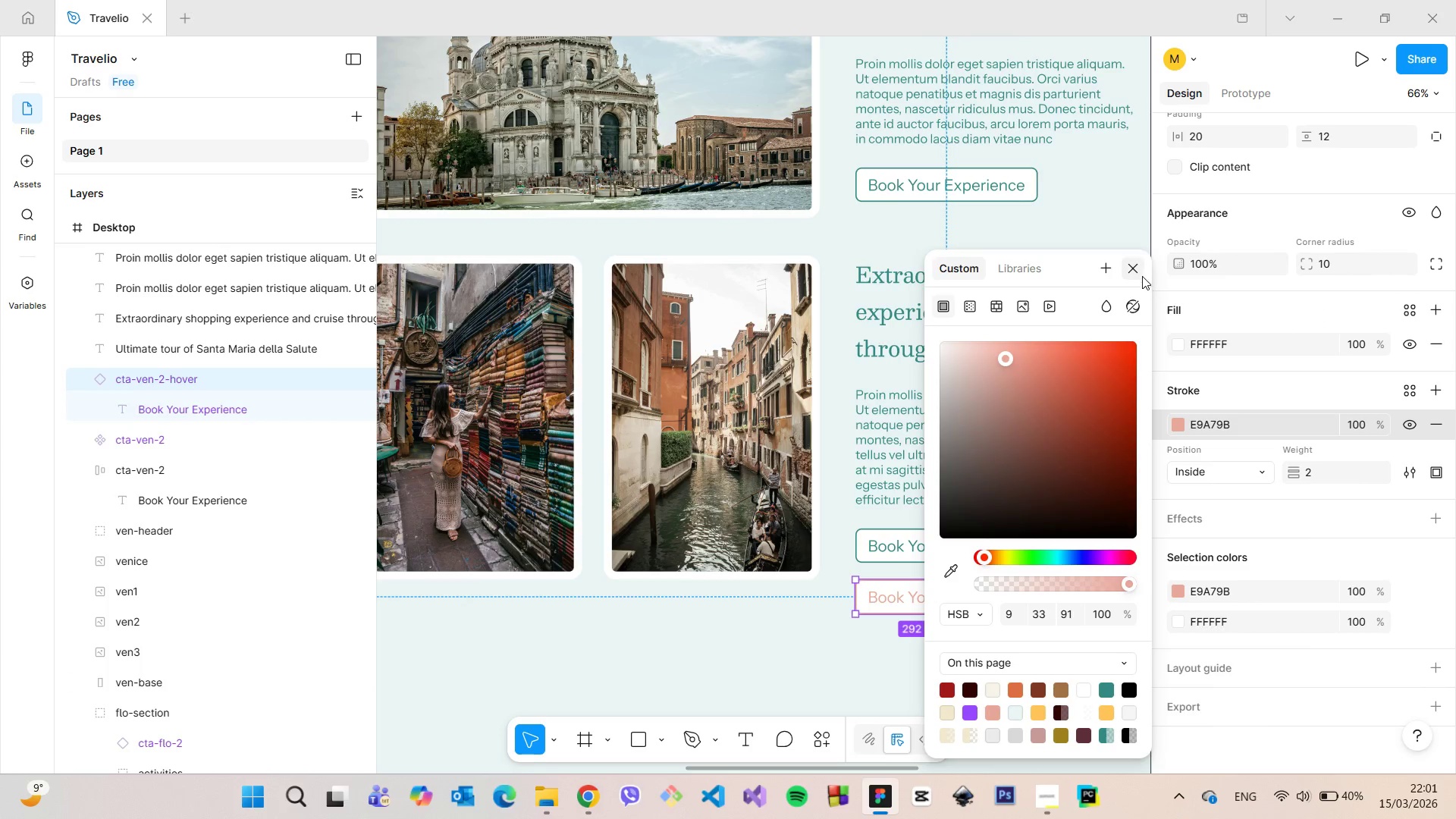 
left_click([1141, 275])
 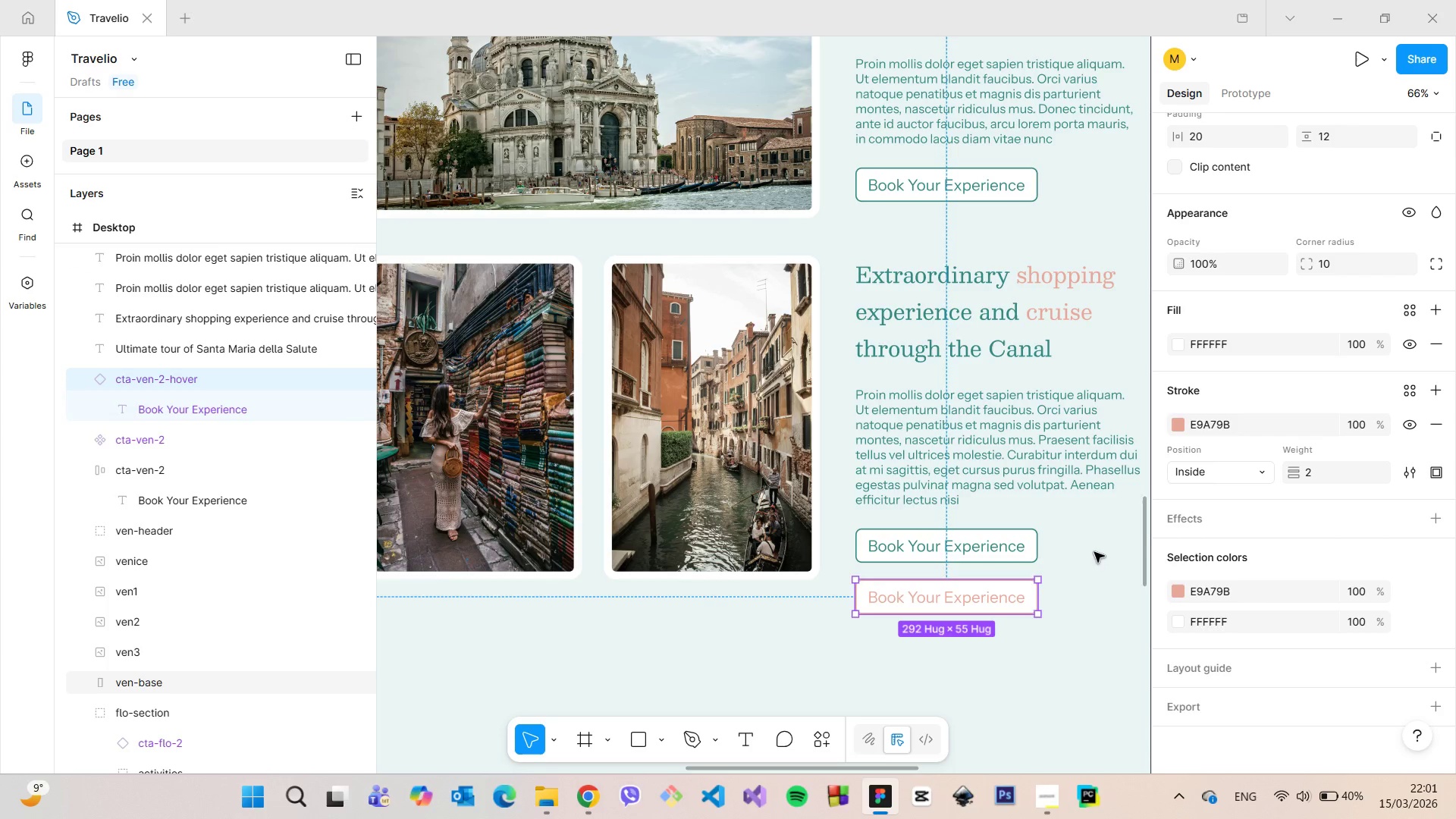 
left_click([1094, 552])
 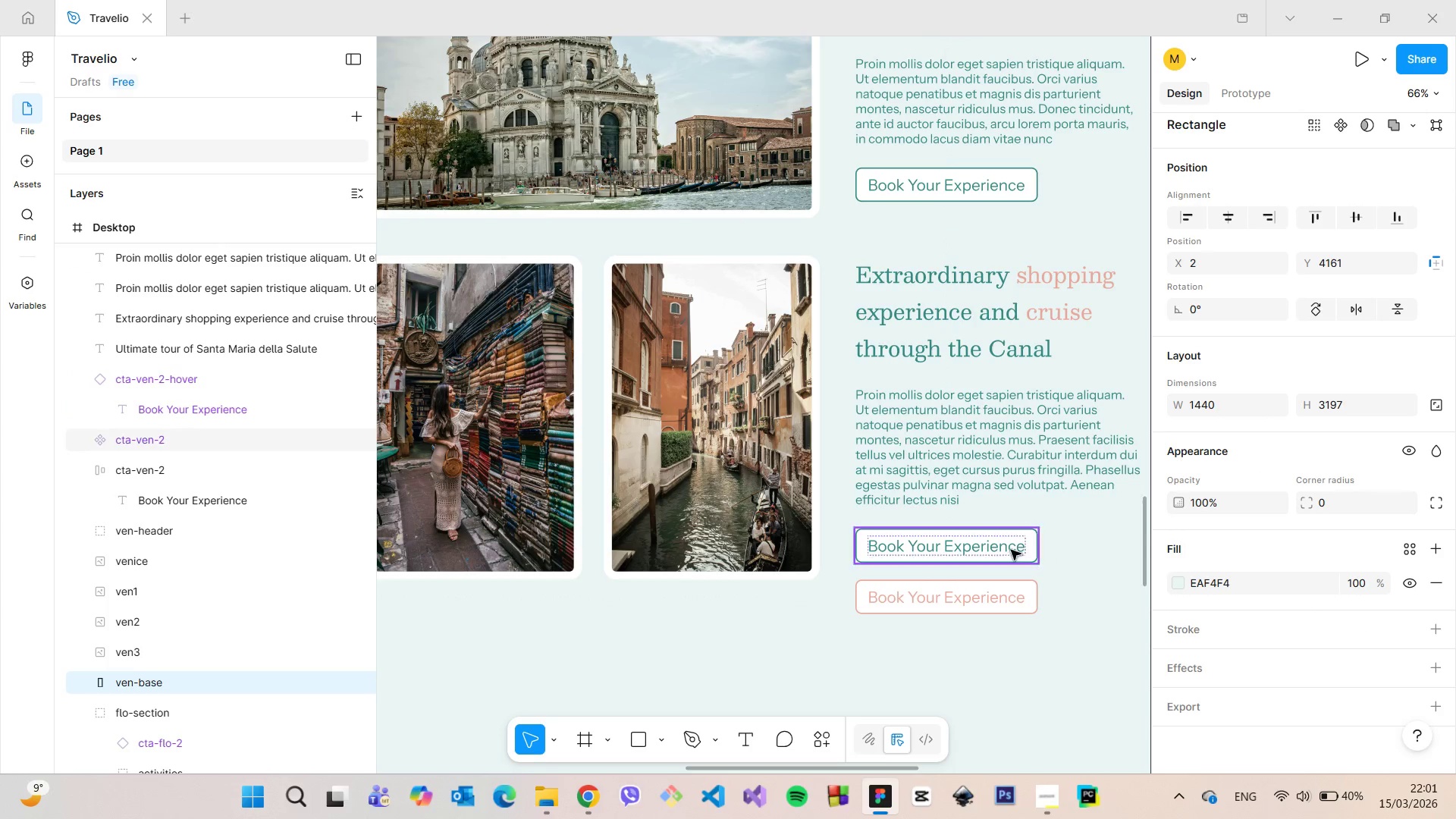 
left_click([1006, 548])
 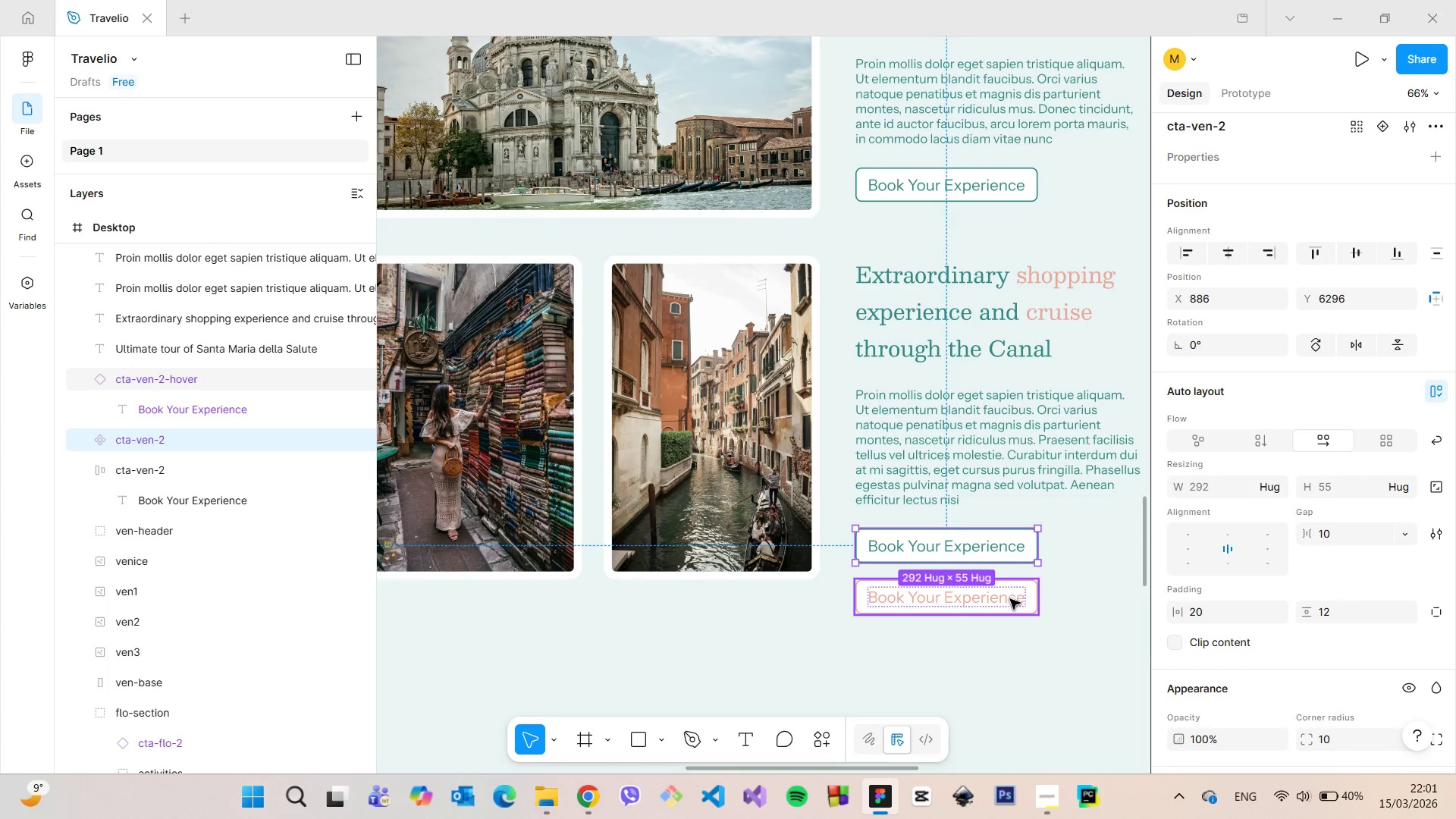 
hold_key(key=ShiftLeft, duration=0.83)
left_click([1010, 599])
 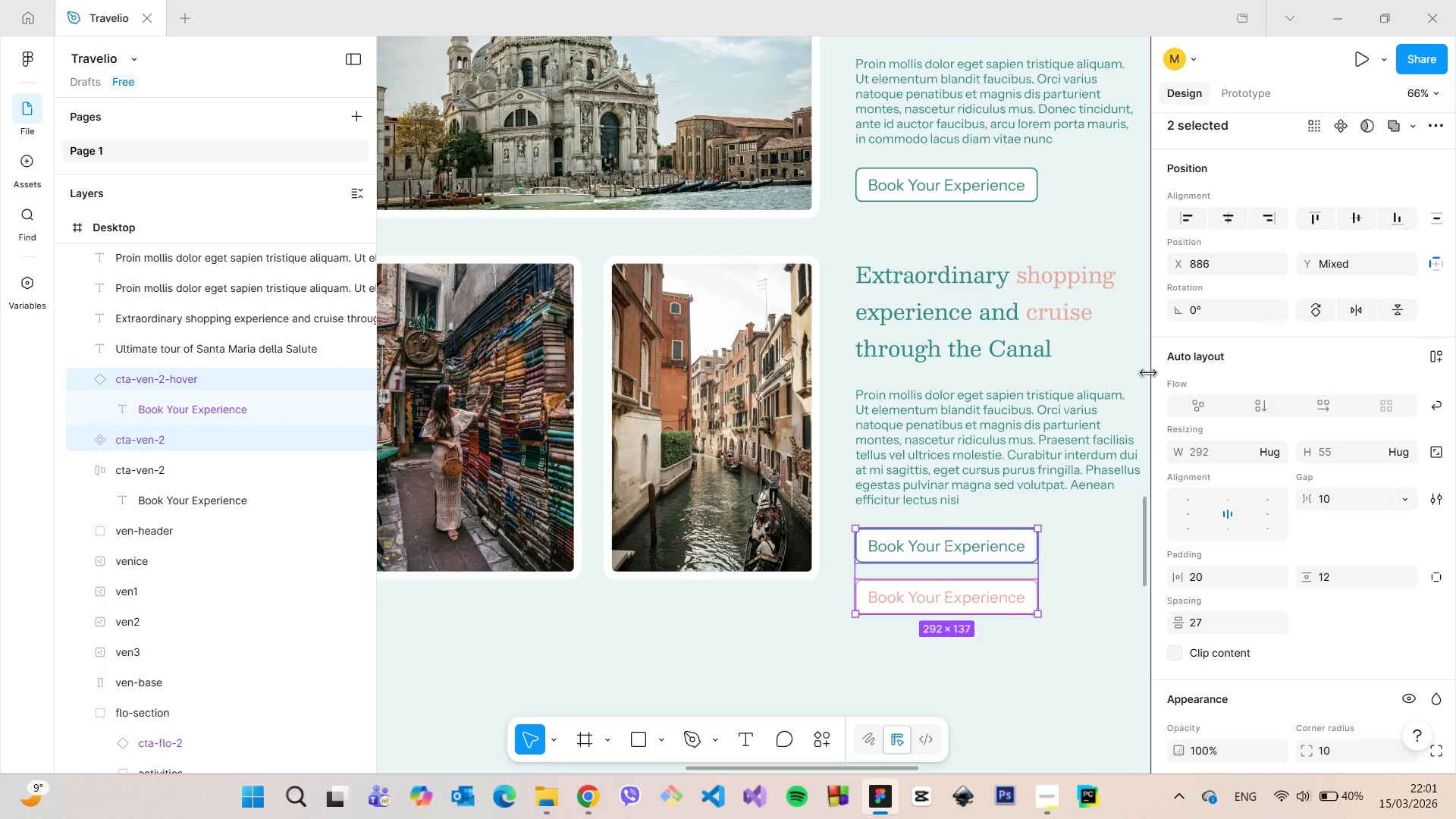 
hold_key(key=ShiftLeft, duration=12.59)
scroll: coordinate [1209, 190], scroll_direction: up, amount: 8.0
 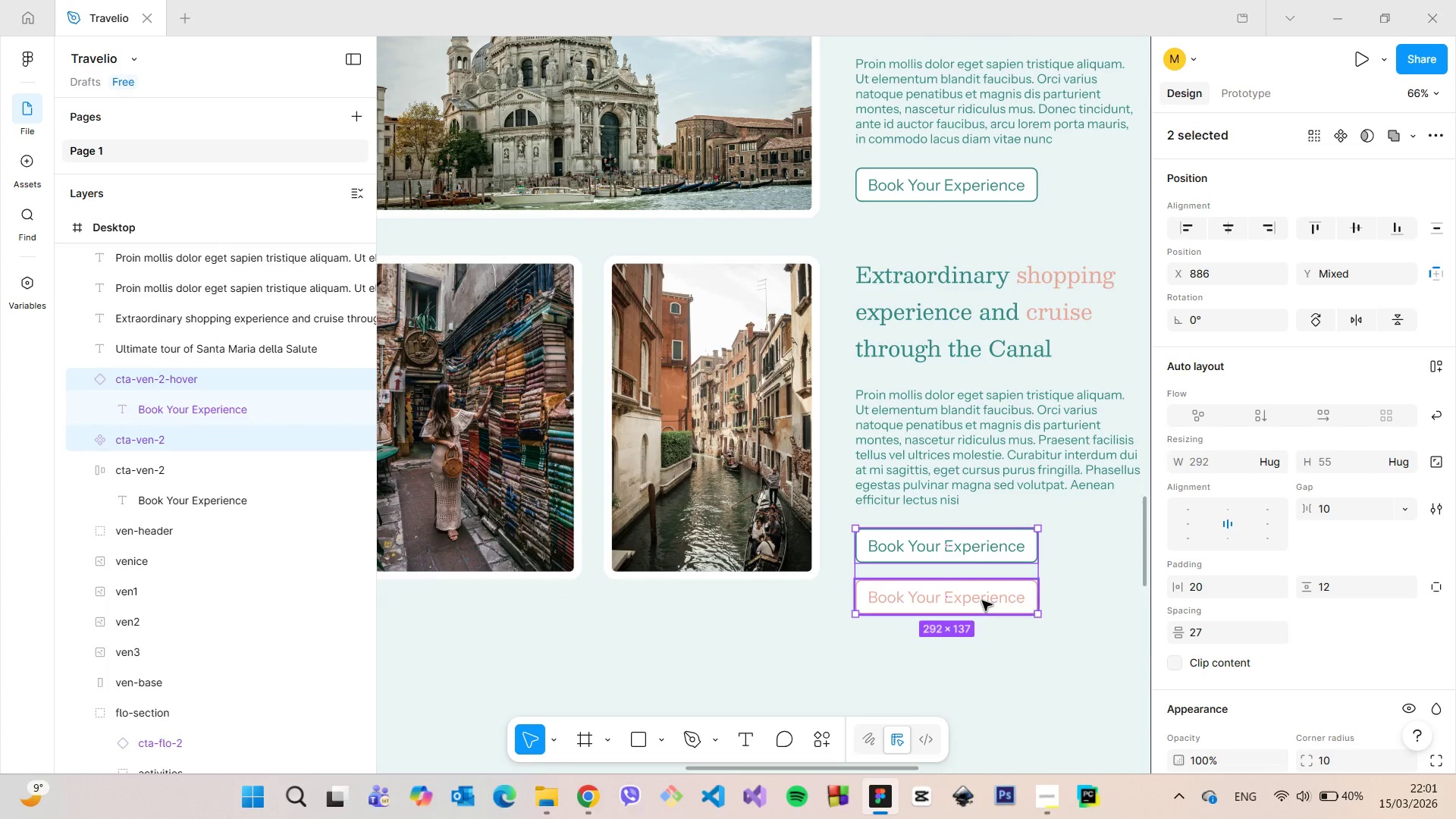 
double_click([982, 601])
 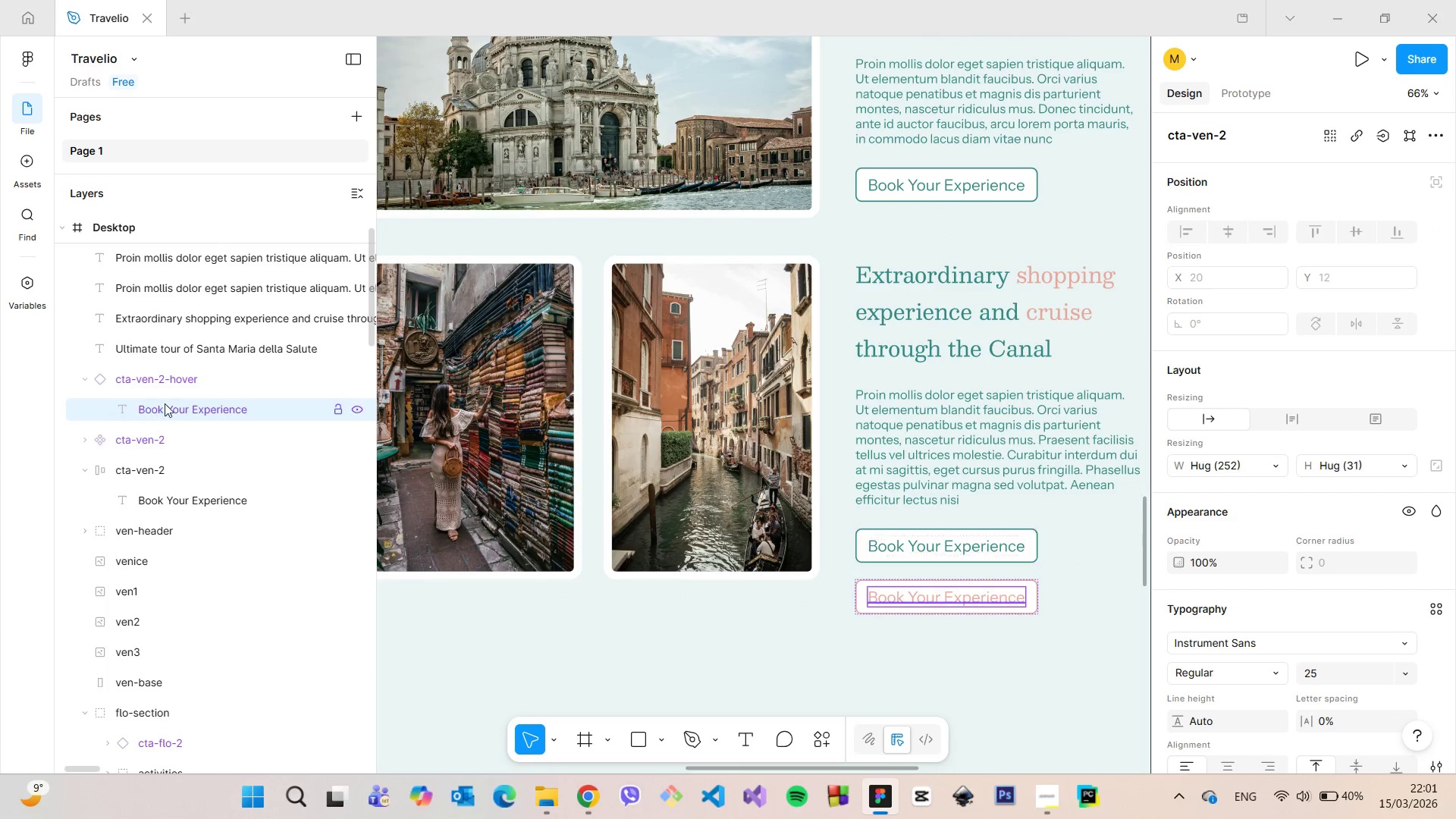 
left_click([171, 382])
 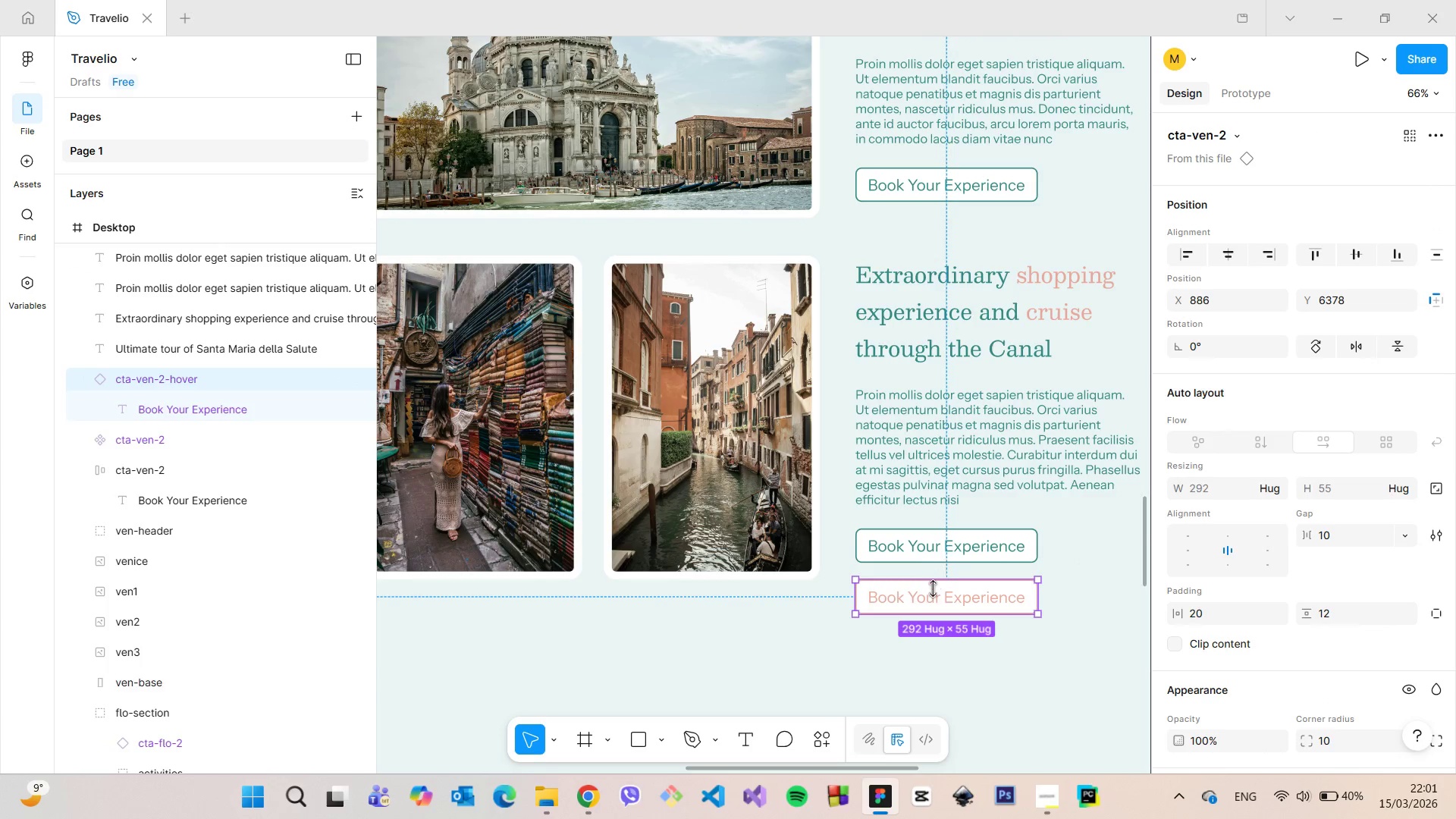 
right_click([931, 590])
 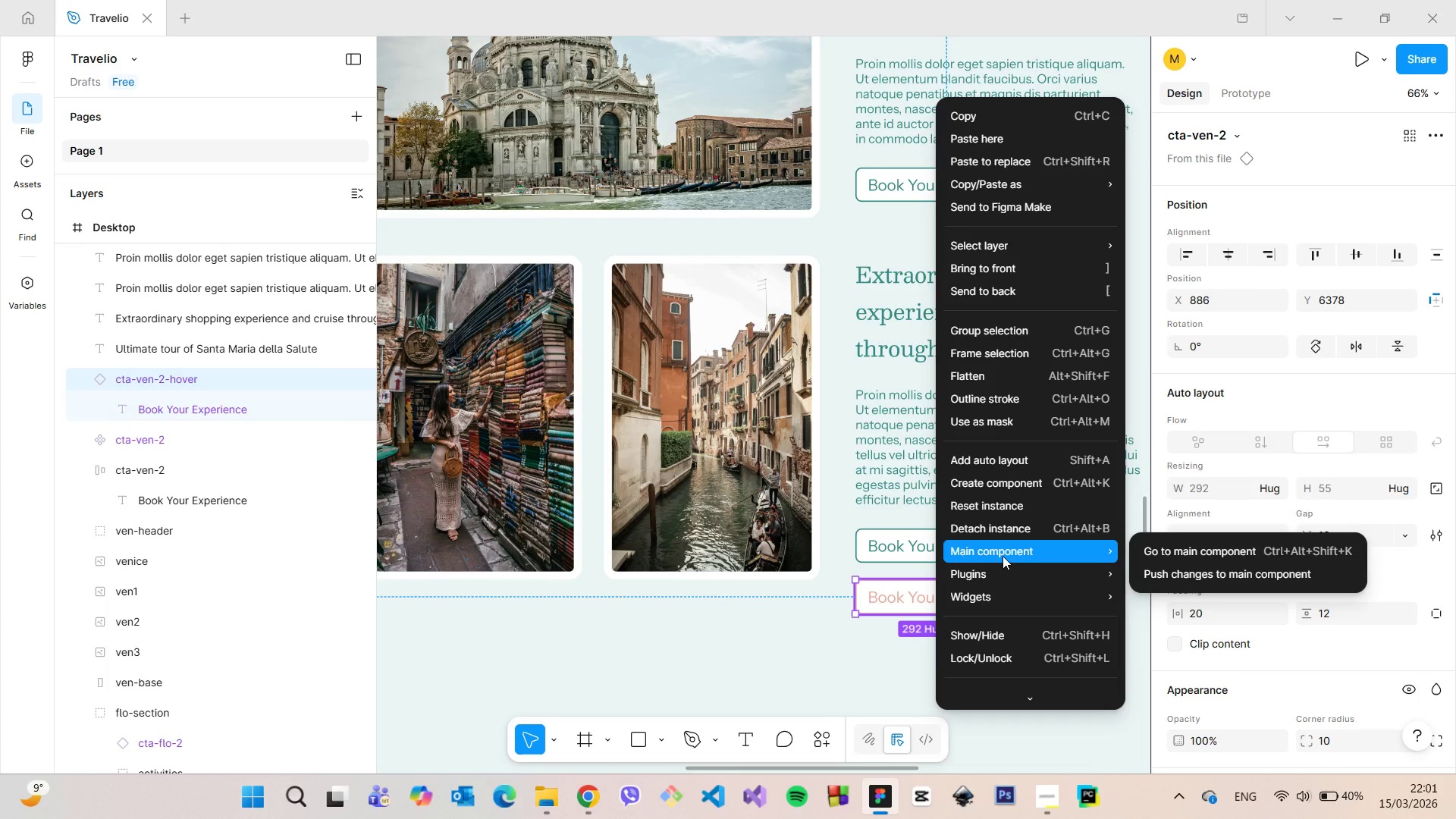 
left_click([1012, 485])
 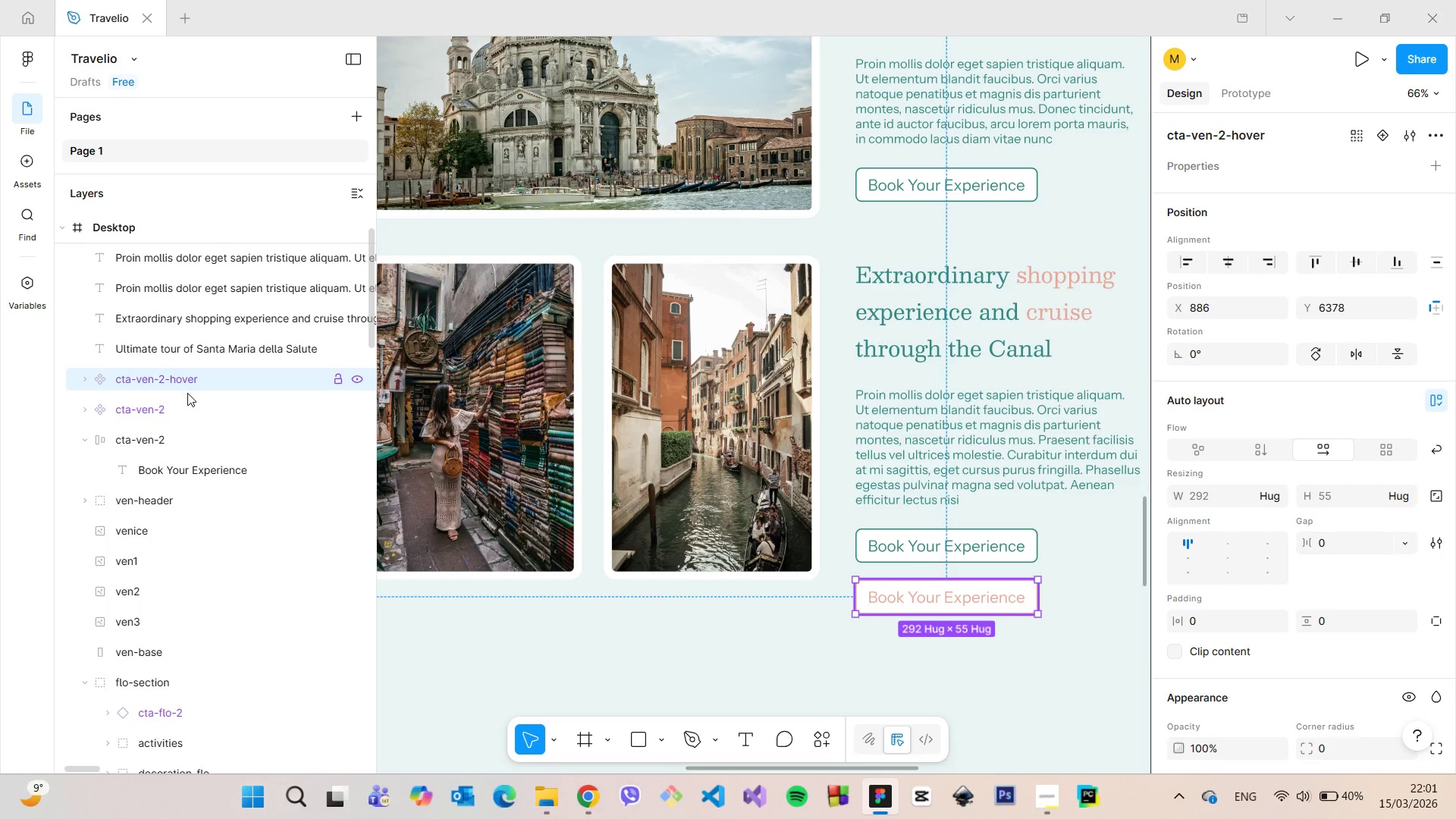 
left_click([189, 402])
 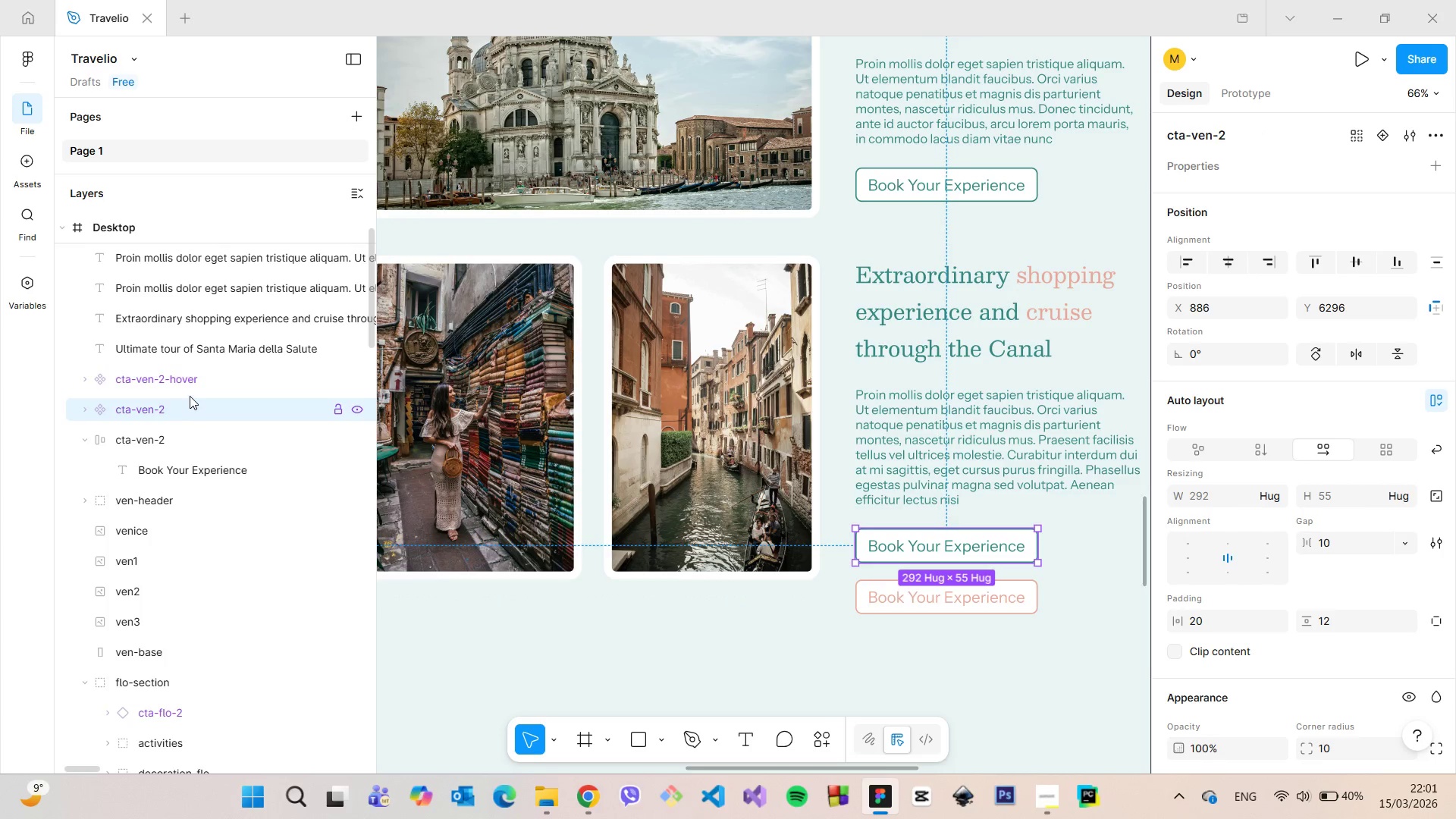 
hold_key(key=ShiftLeft, duration=1.23)
left_click([190, 383])
 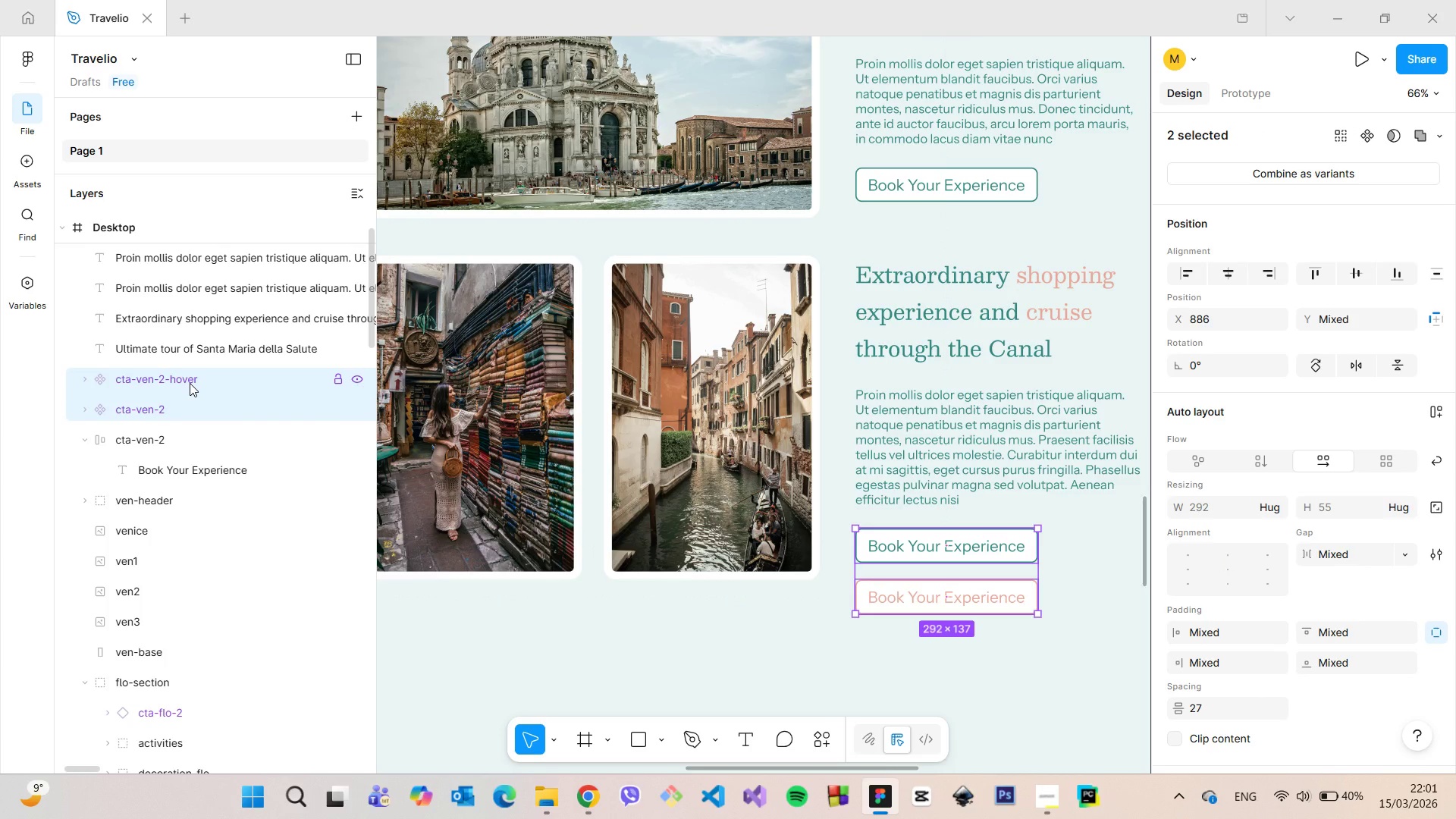 
right_click([190, 383])
 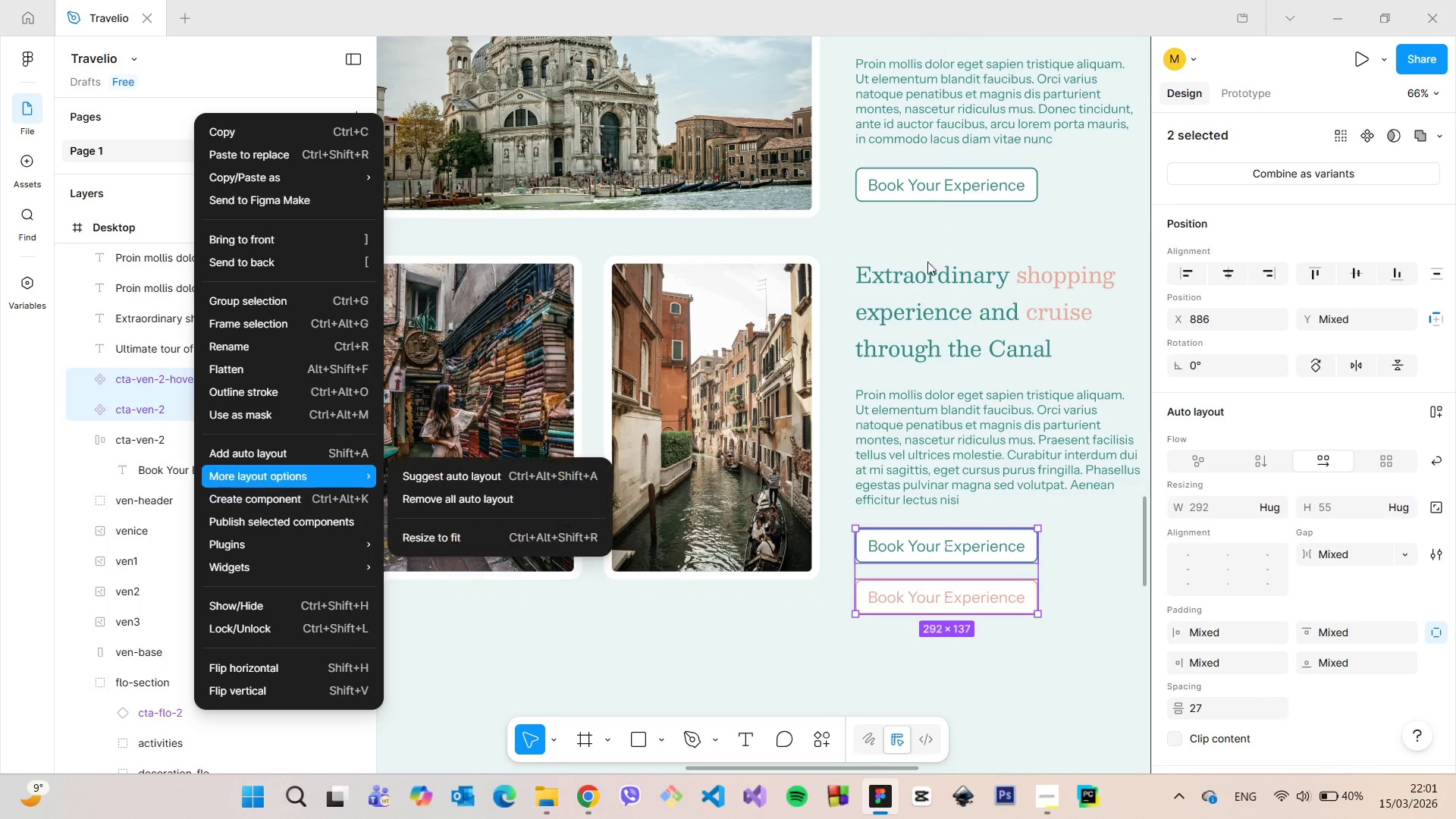 
left_click([1238, 168])
 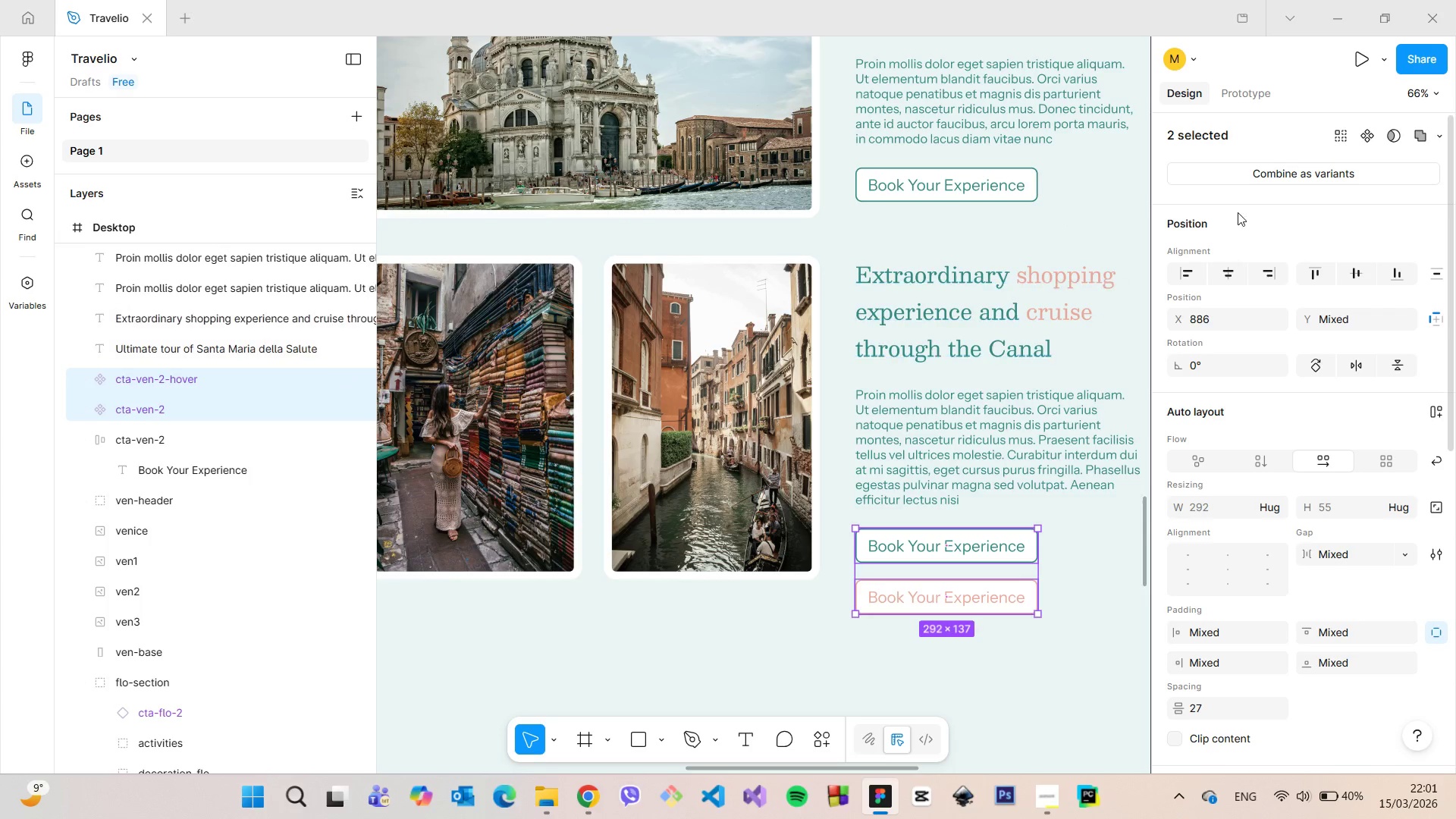 
left_click([1254, 176])
 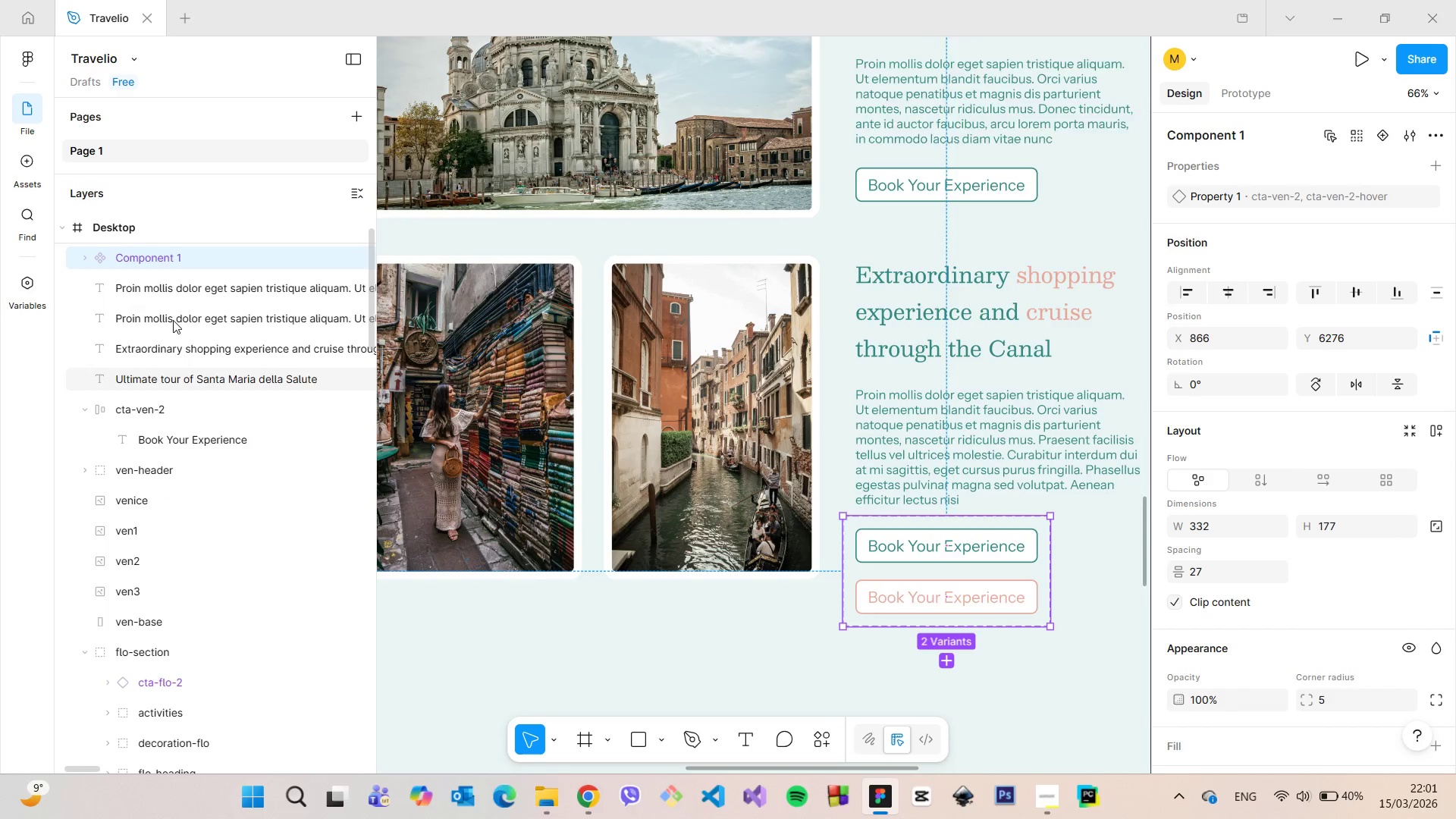 
scroll: coordinate [179, 290], scroll_direction: up, amount: 2.0
 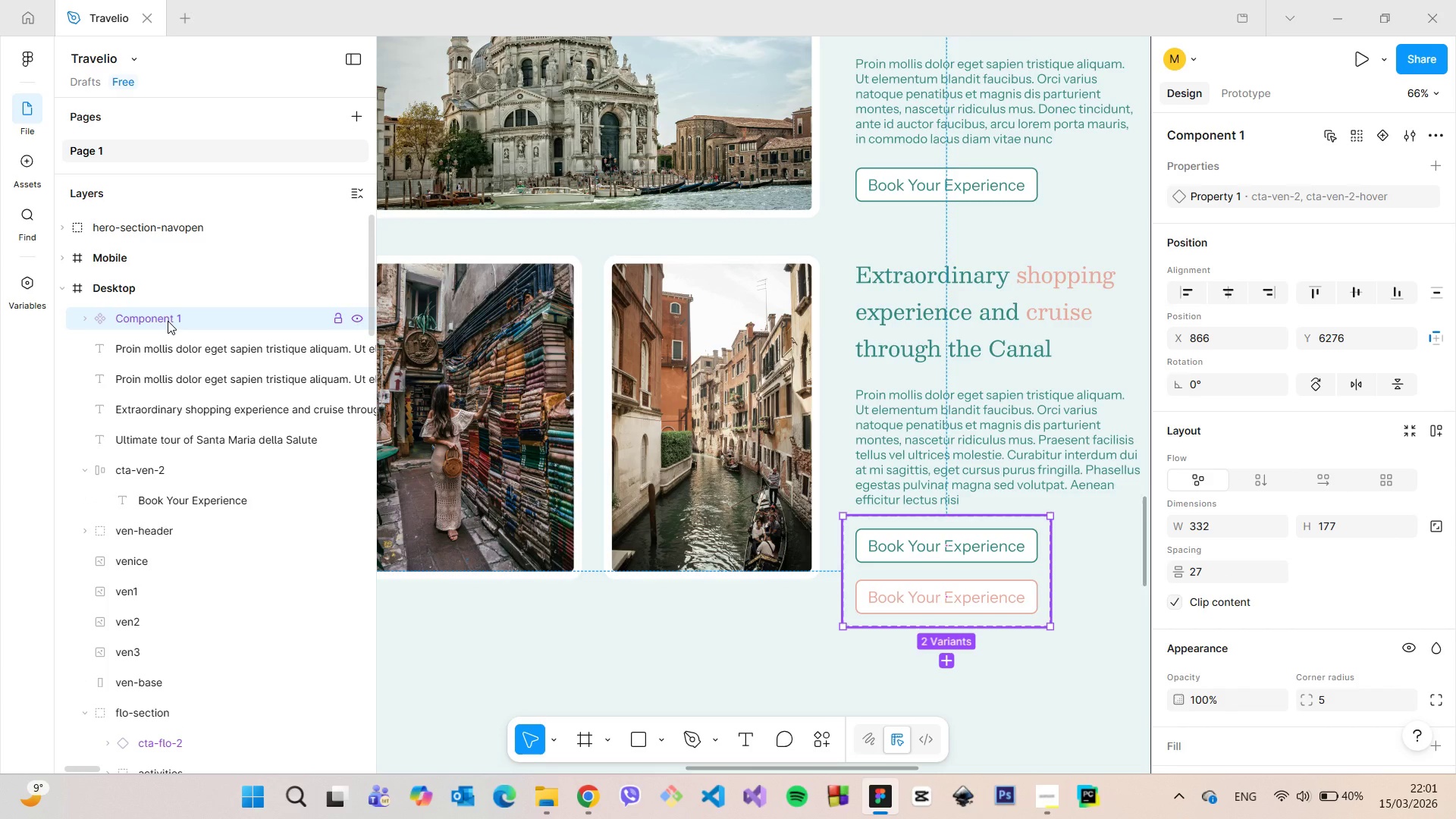 
double_click([168, 321])
 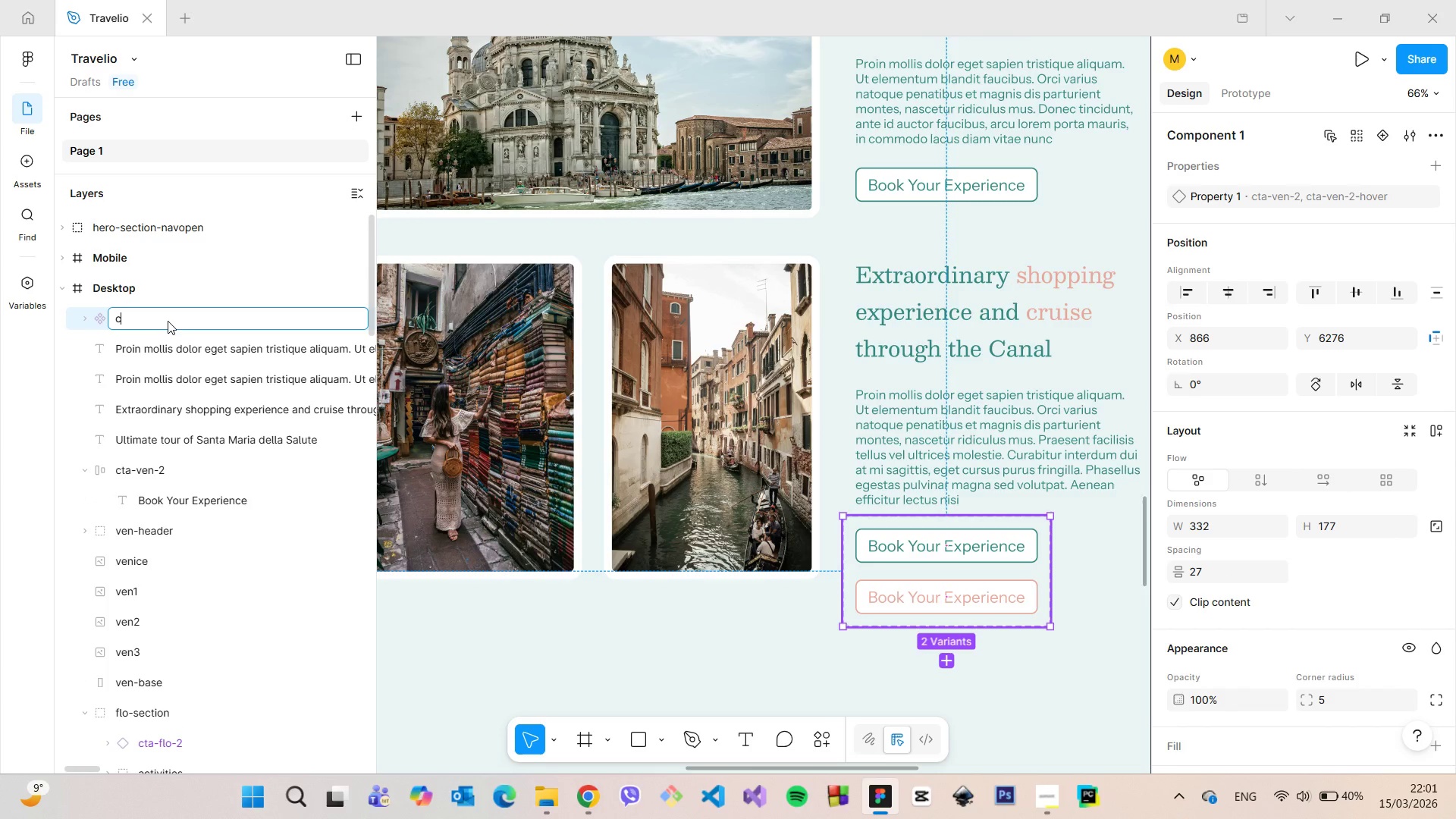 
type(cta=)
key(Backspace)
type(=)
key(Backspace)
key(Backspace)
type(a=)
key(Backspace)
type(-ven-2)
 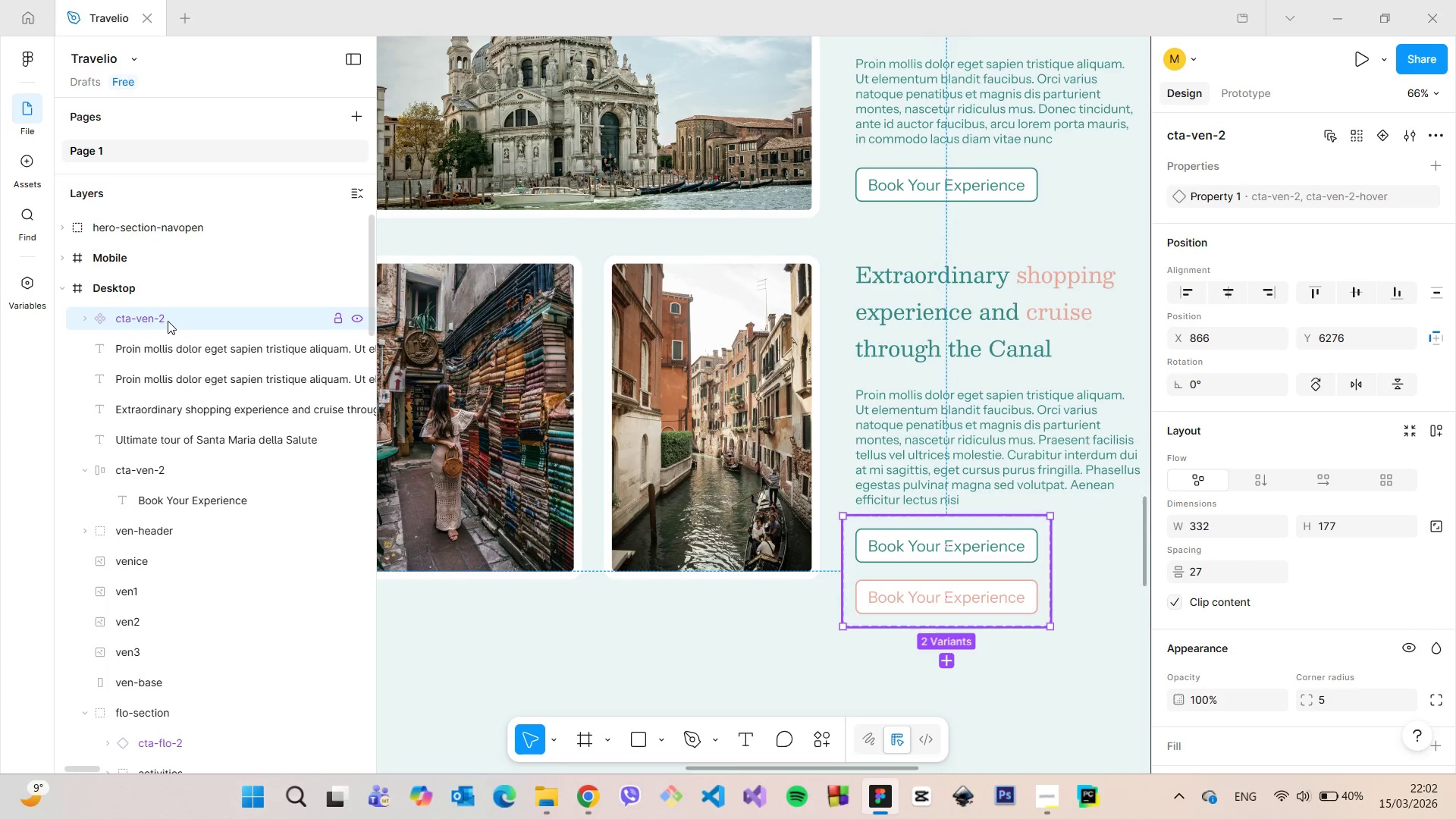 
key(Enter)
 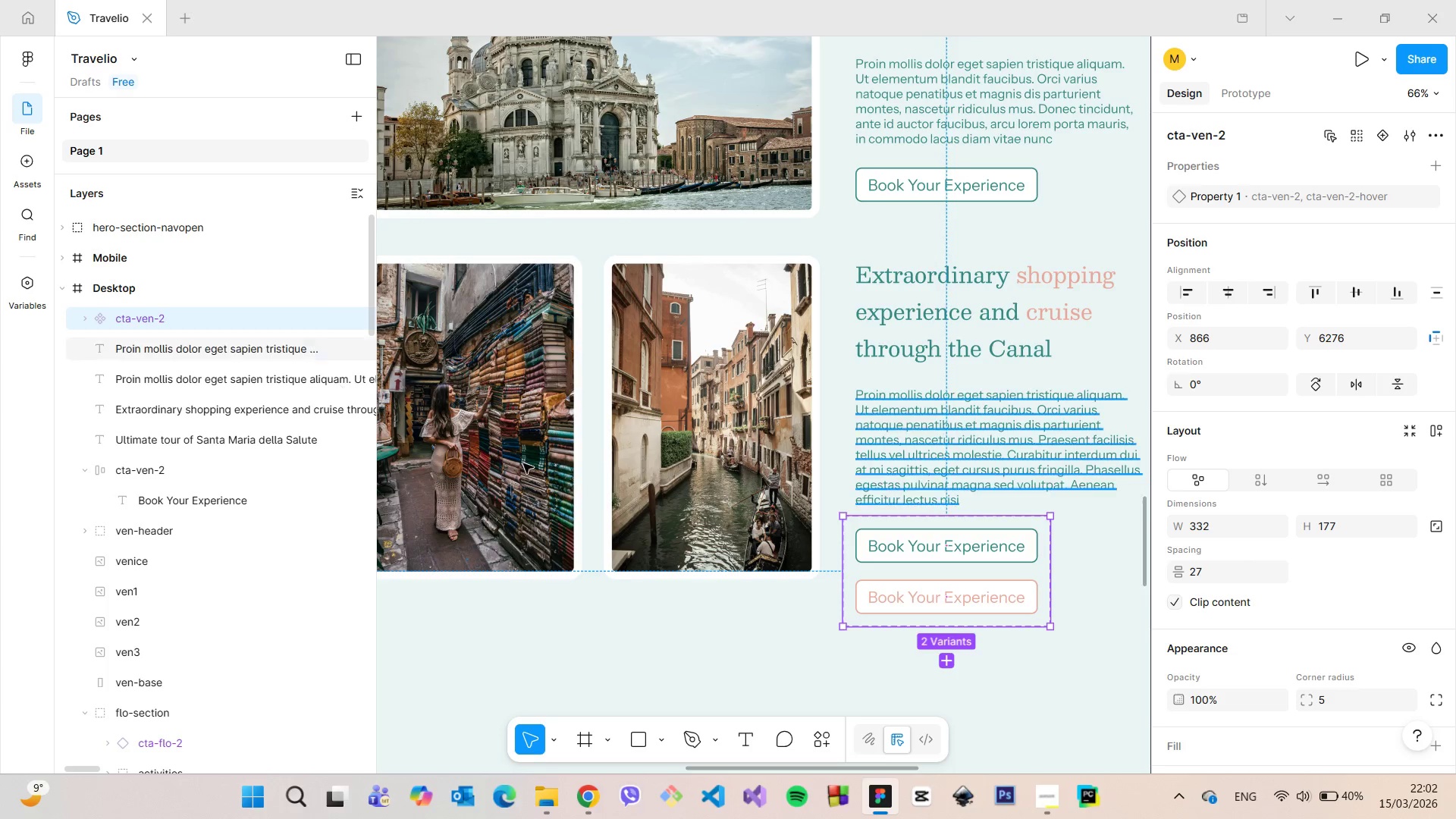 
scroll: coordinate [601, 500], scroll_direction: down, amount: 11.0
 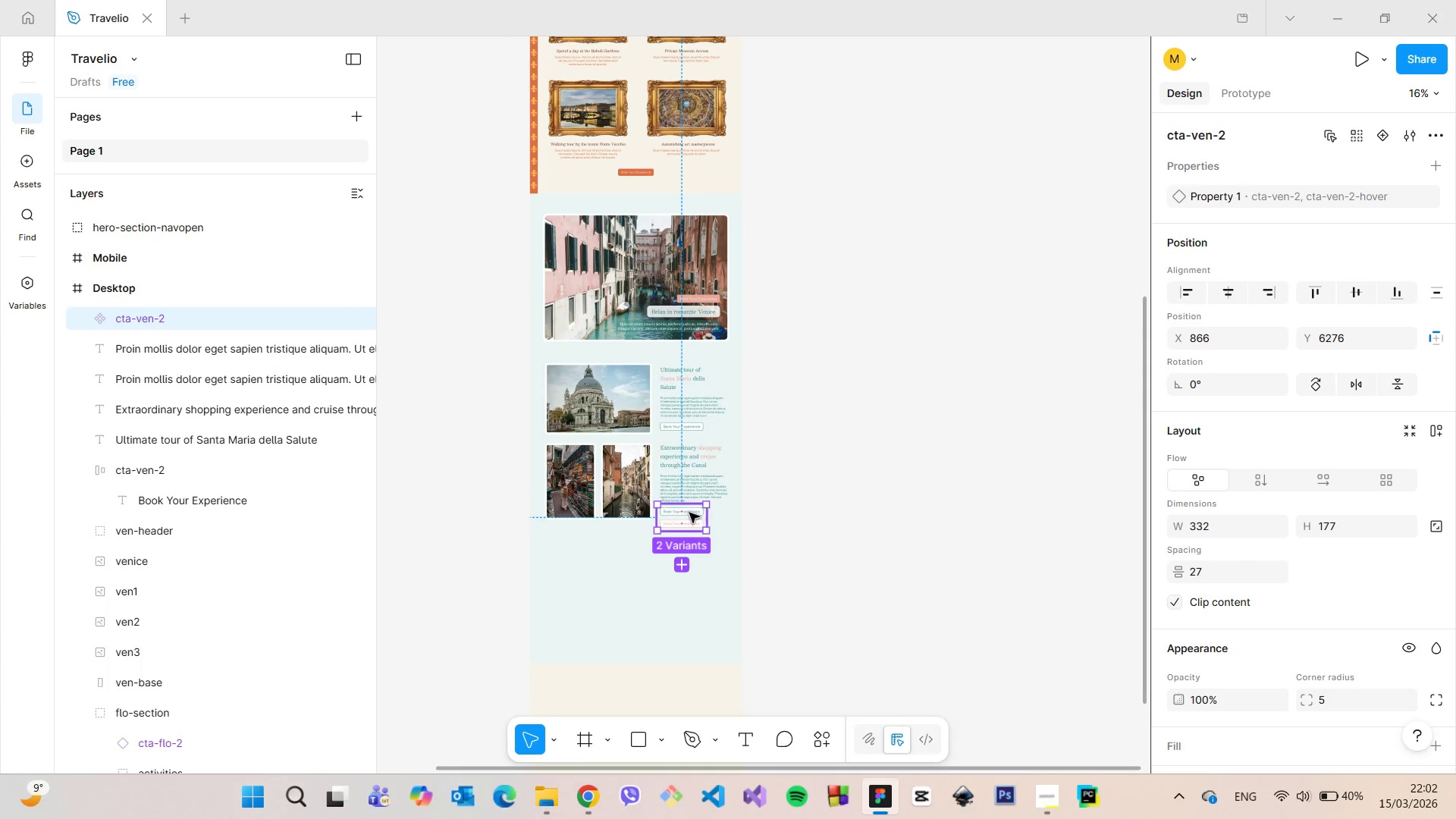 
left_click_drag(start_coordinate=[686, 516], to_coordinate=[959, 289])
 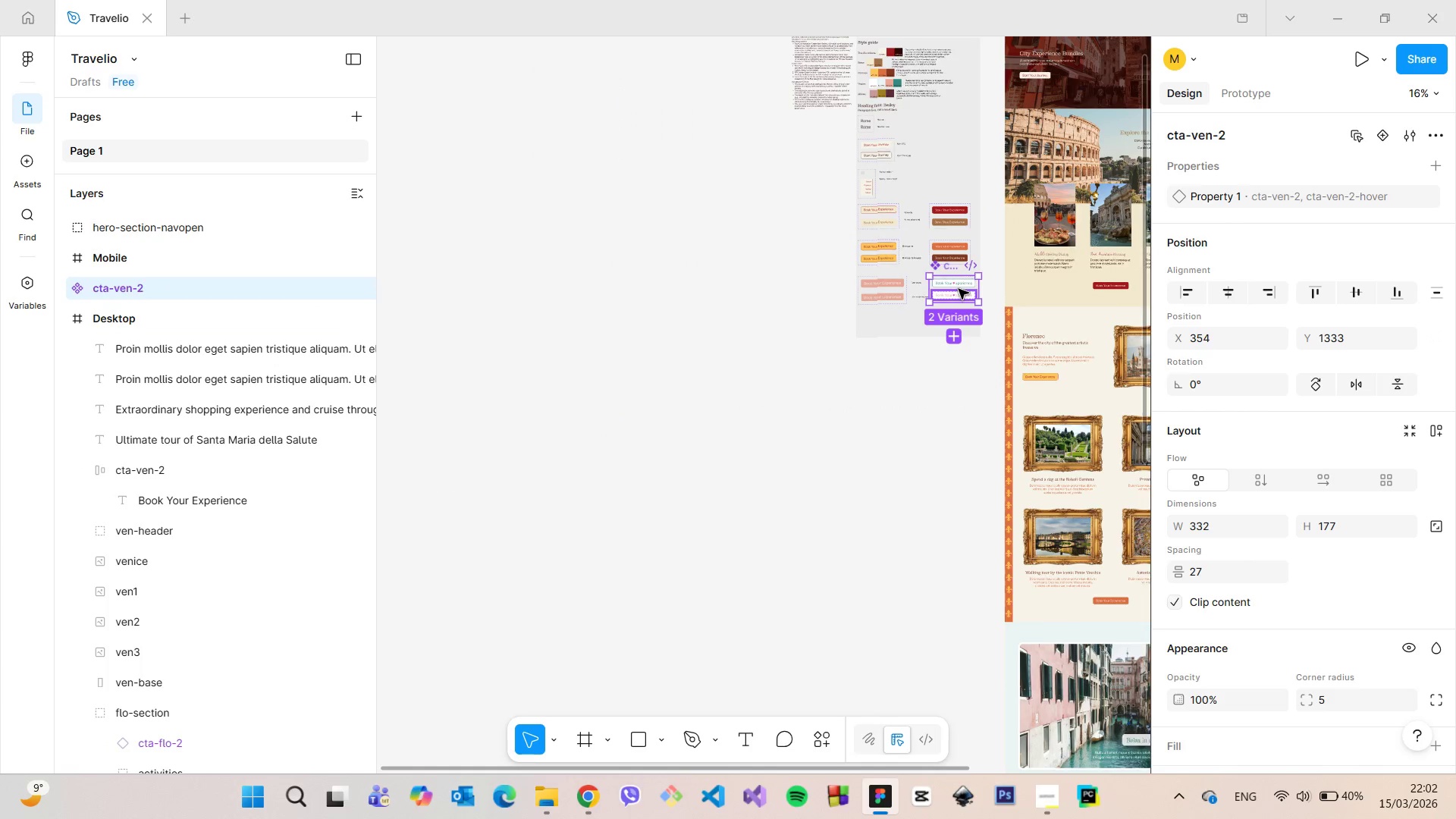 
scroll: coordinate [959, 289], scroll_direction: up, amount: 16.0
 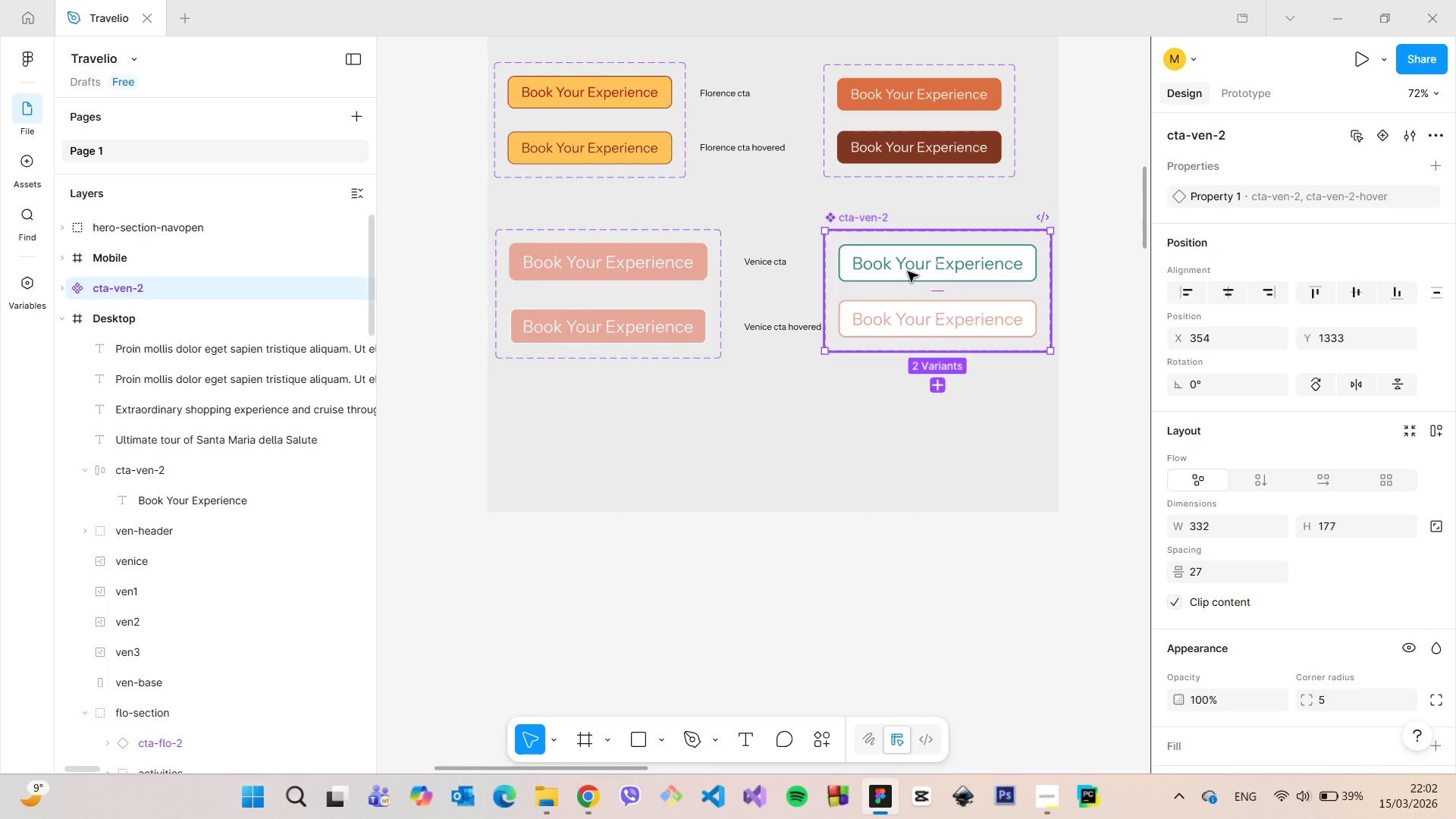 
left_click_drag(start_coordinate=[920, 287], to_coordinate=[922, 293])
 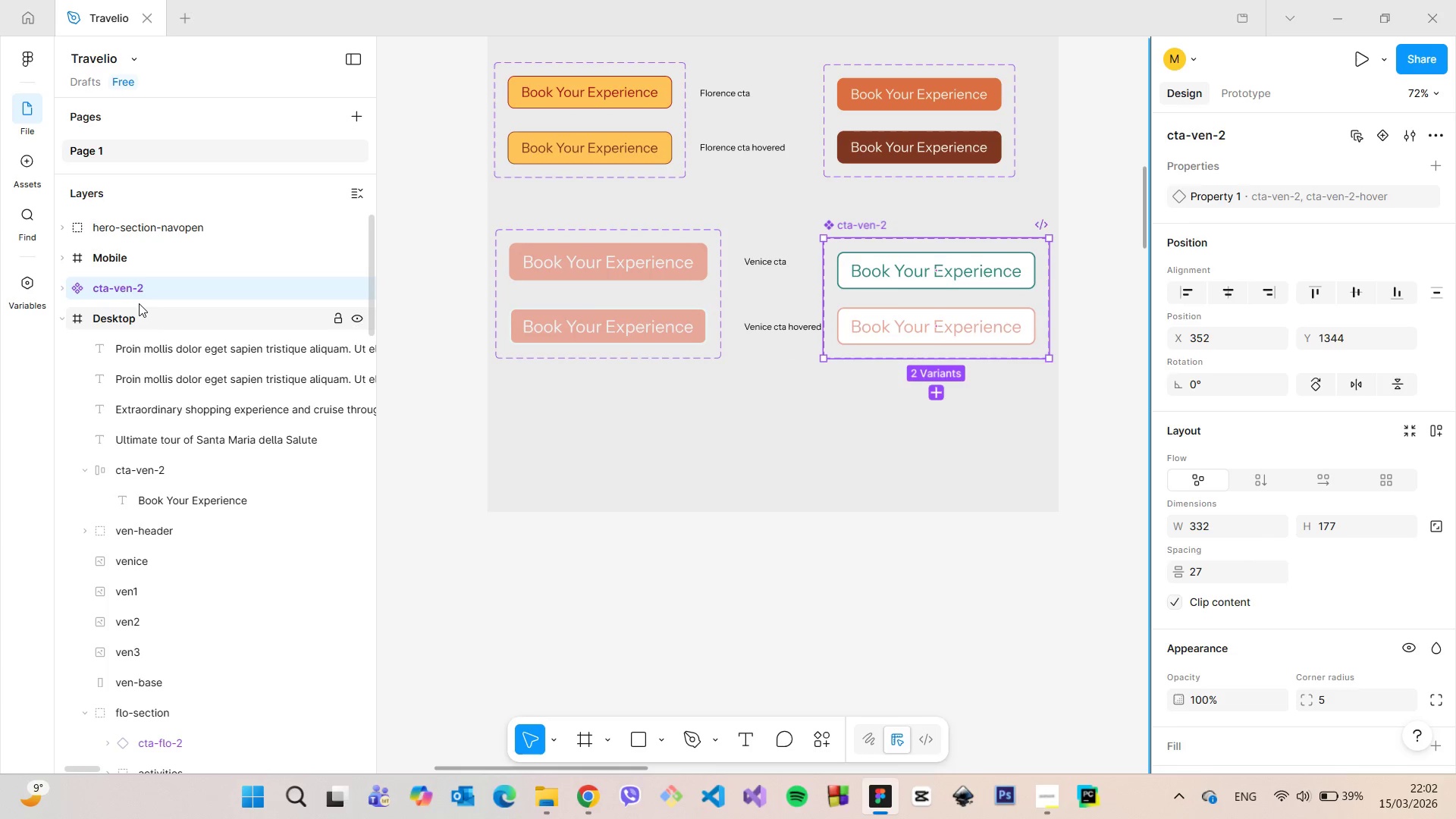 
scroll: coordinate [140, 303], scroll_direction: up, amount: 3.0
 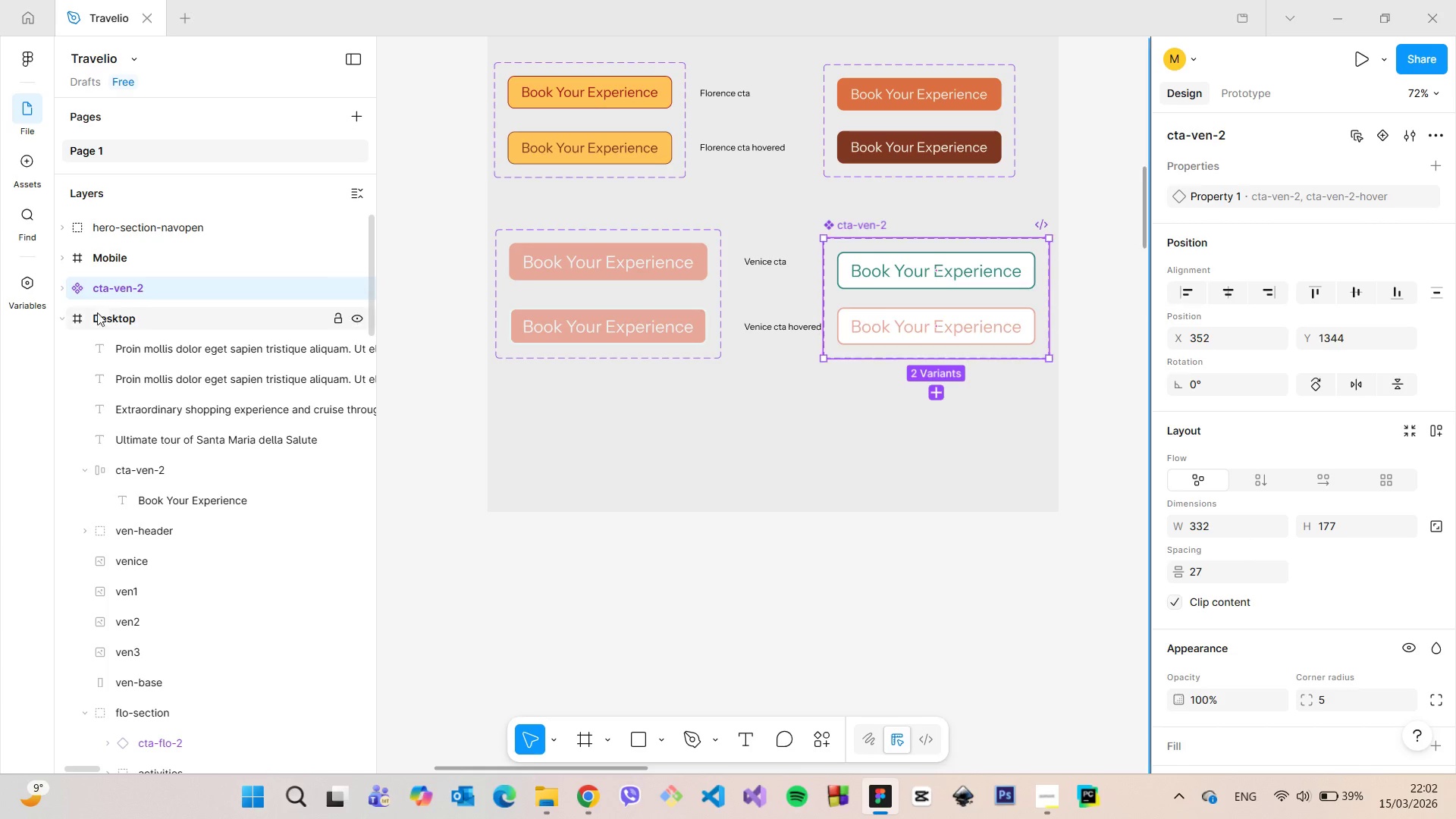 
left_click([62, 318])
 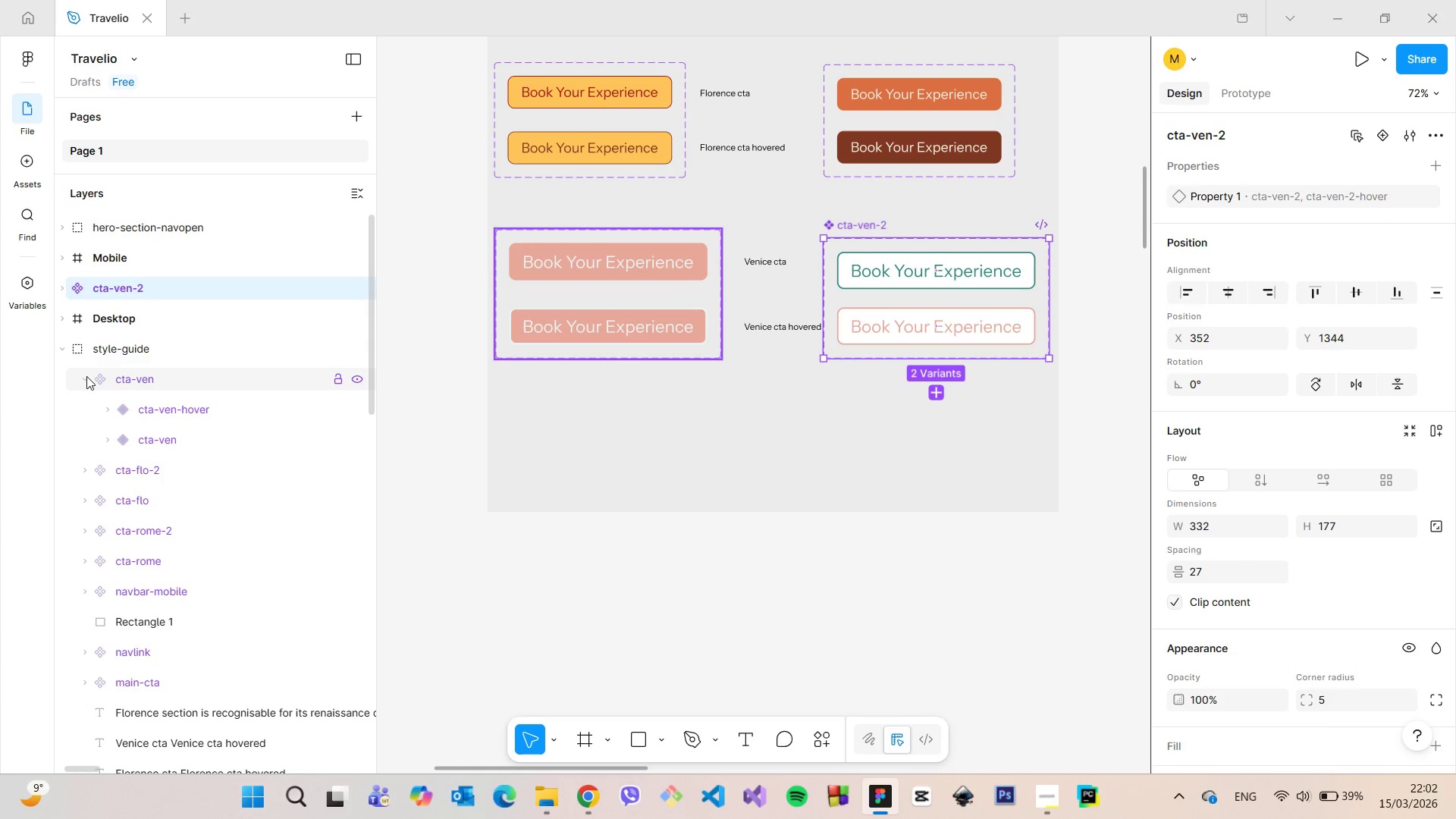 
left_click([86, 381])
 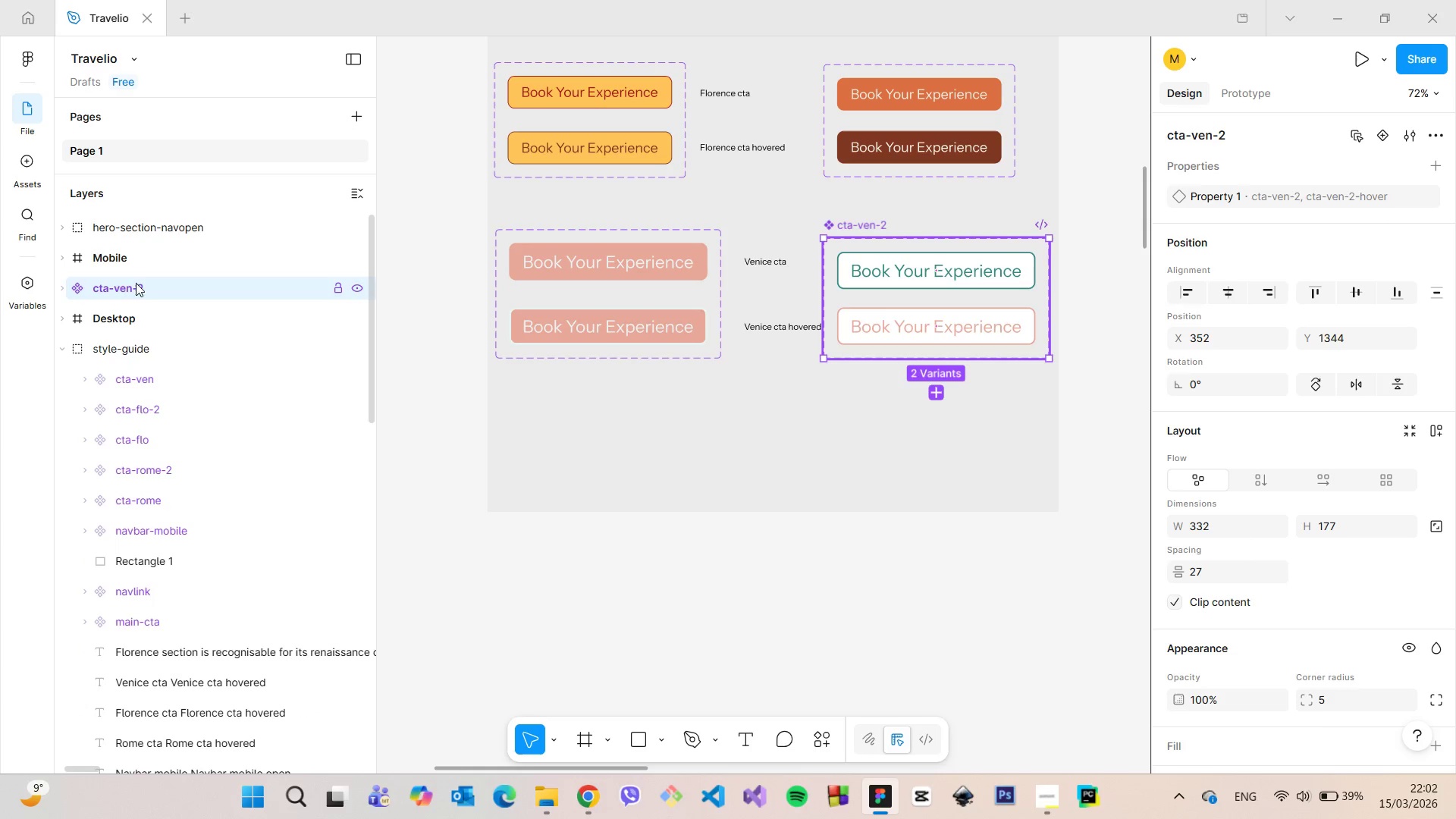 
left_click_drag(start_coordinate=[136, 283], to_coordinate=[155, 364])
 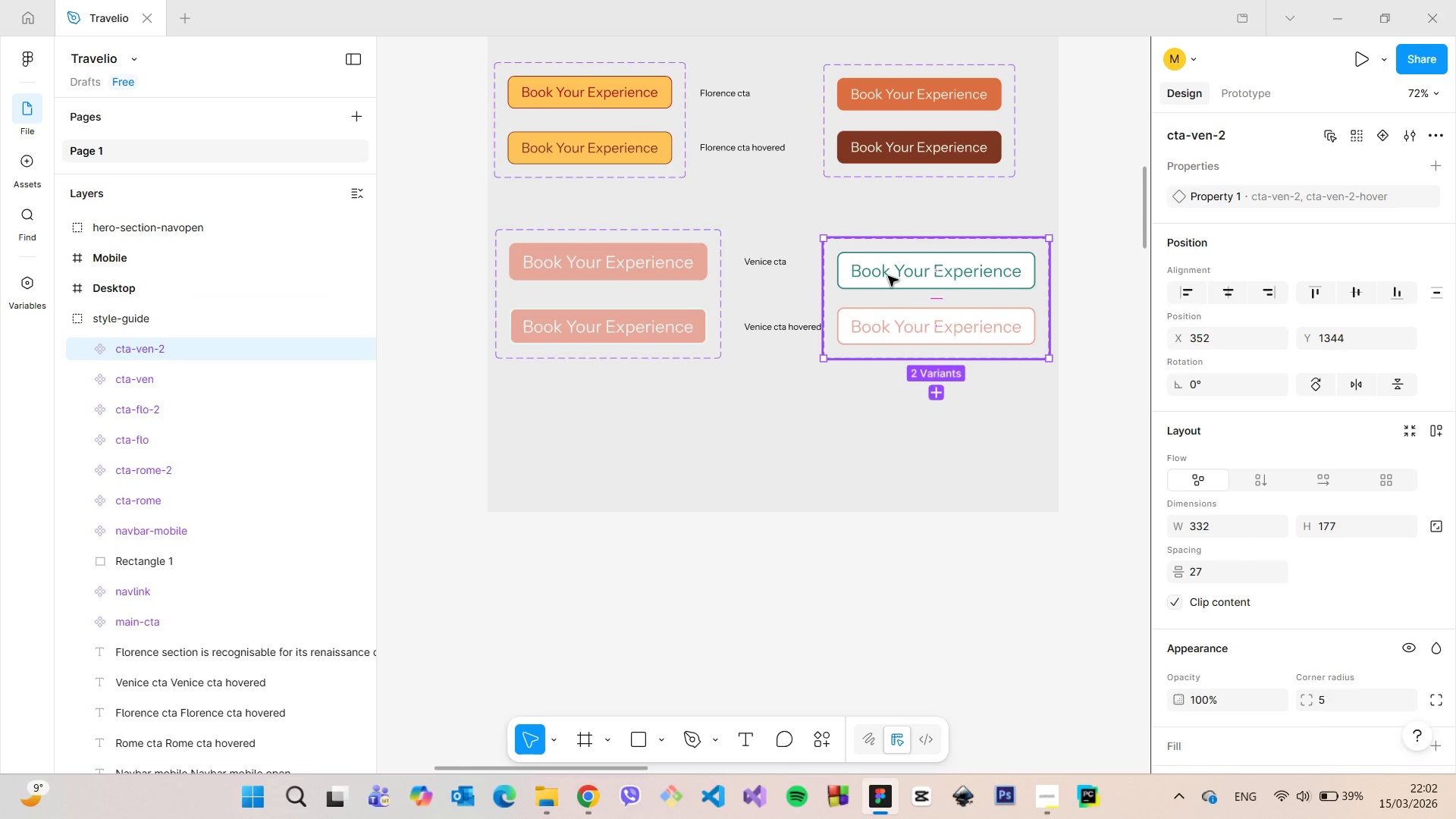 
double_click([888, 276])
 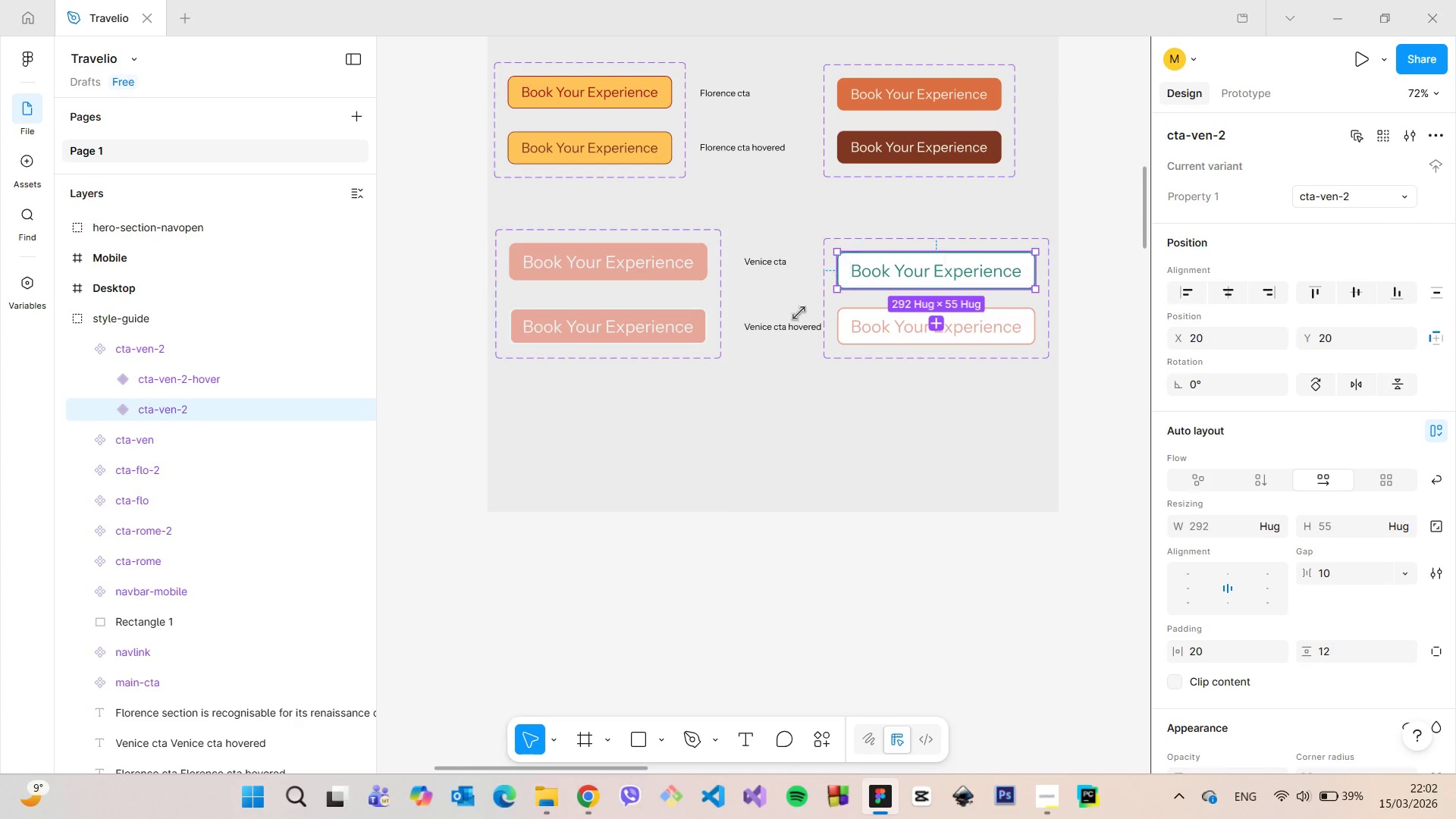 
left_click([783, 323])
 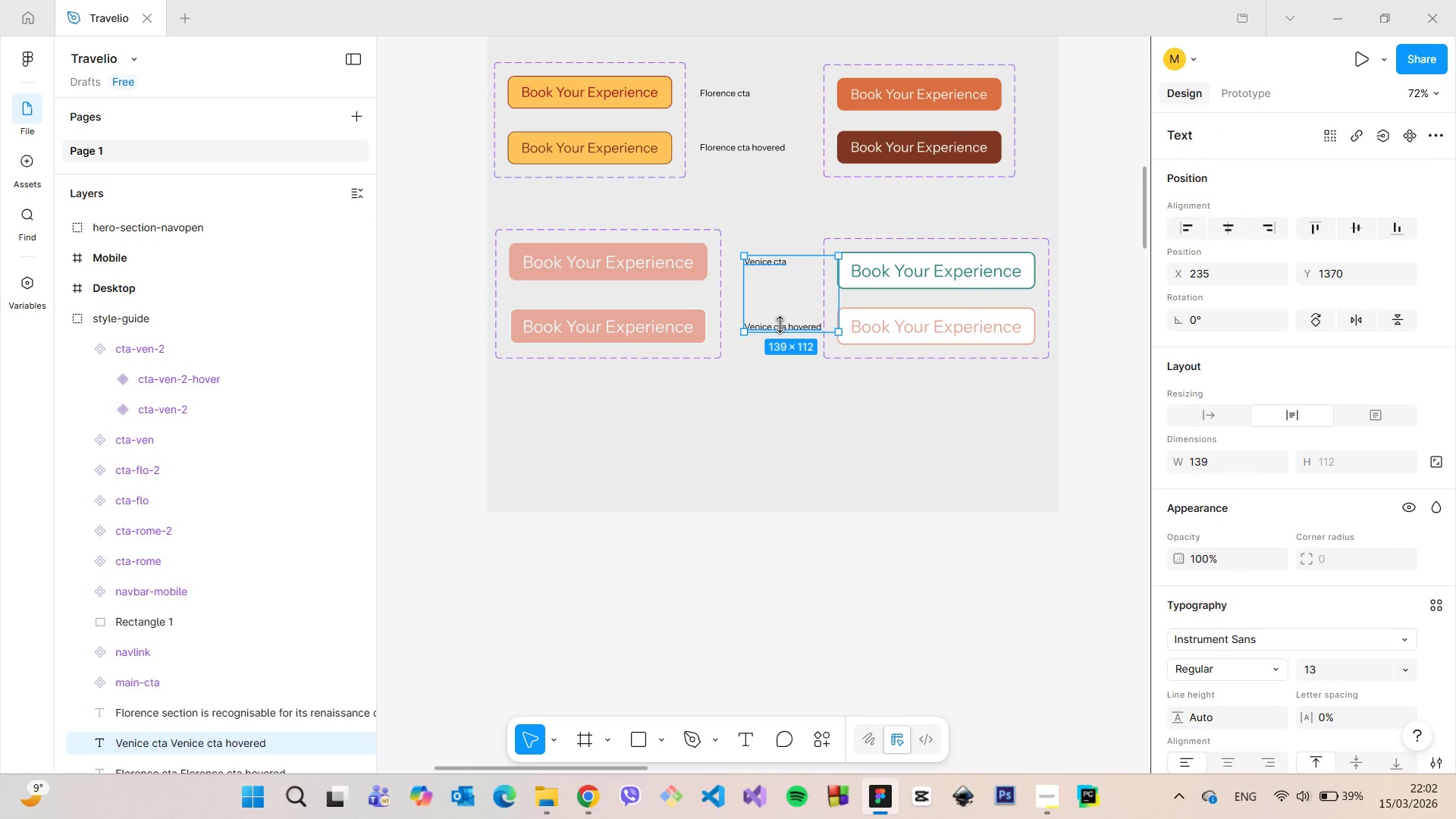 
left_click_drag(start_coordinate=[779, 325], to_coordinate=[775, 325])
 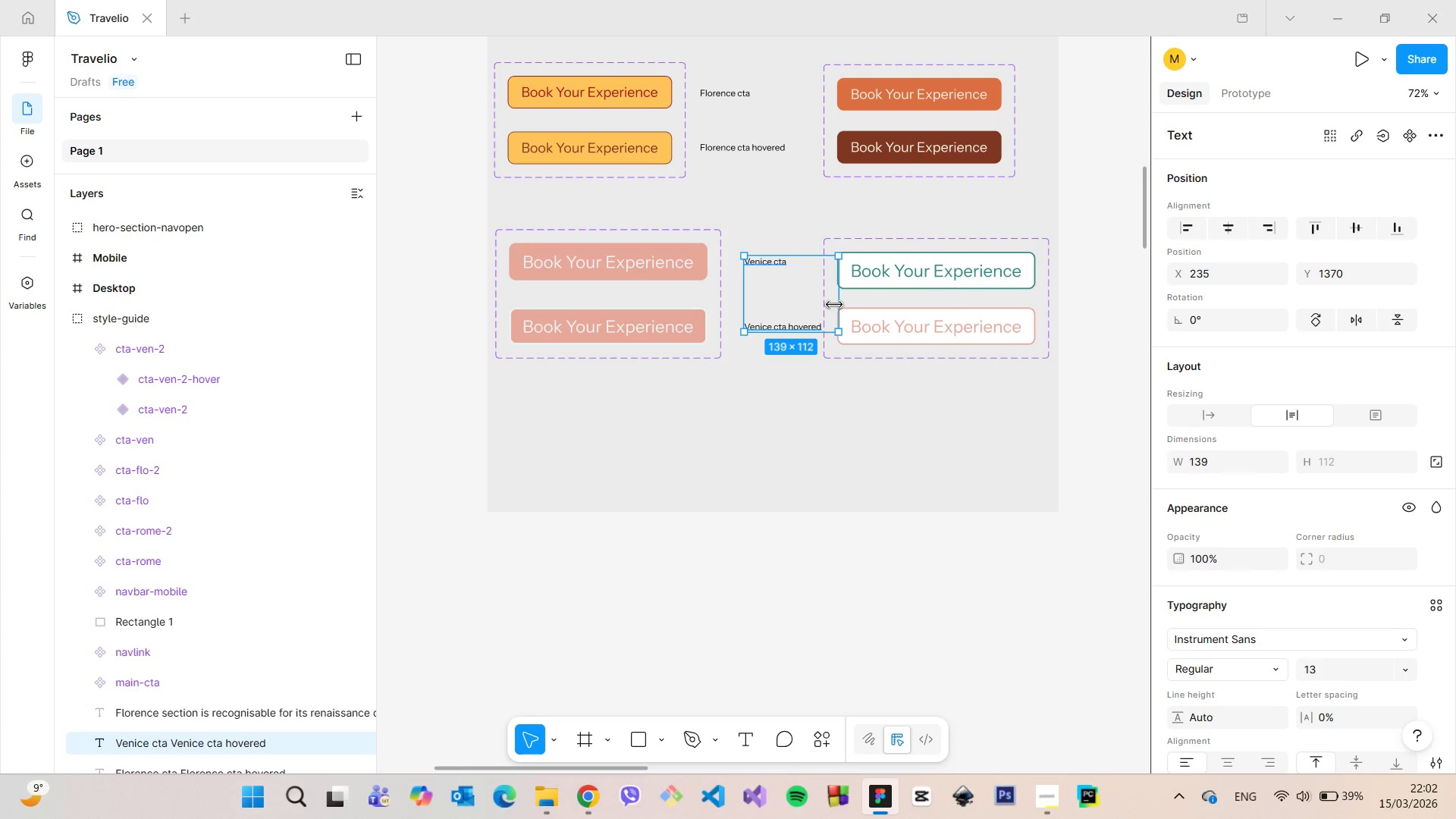 
left_click_drag(start_coordinate=[836, 304], to_coordinate=[828, 303])
 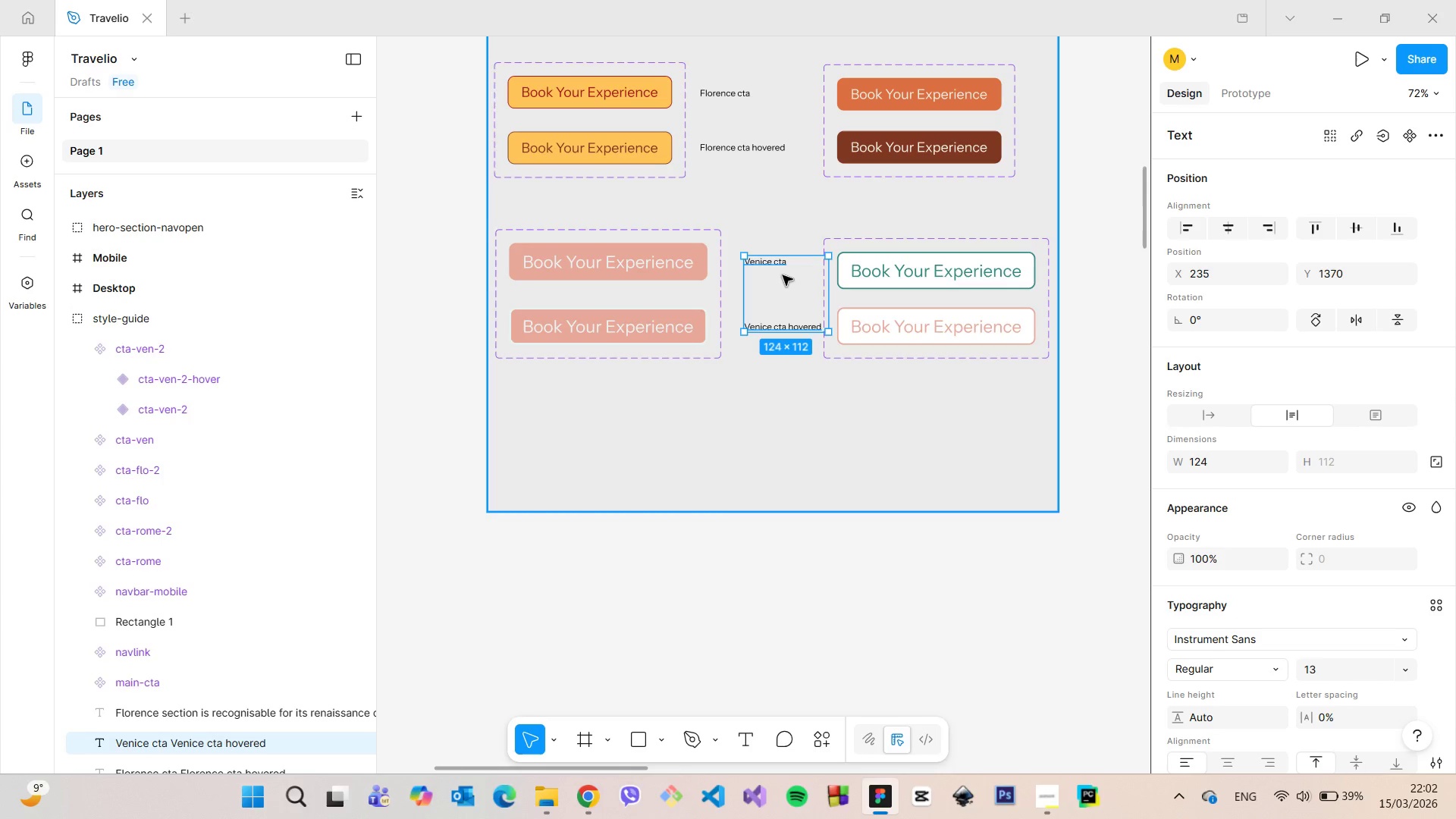 
left_click_drag(start_coordinate=[783, 275], to_coordinate=[773, 274])
 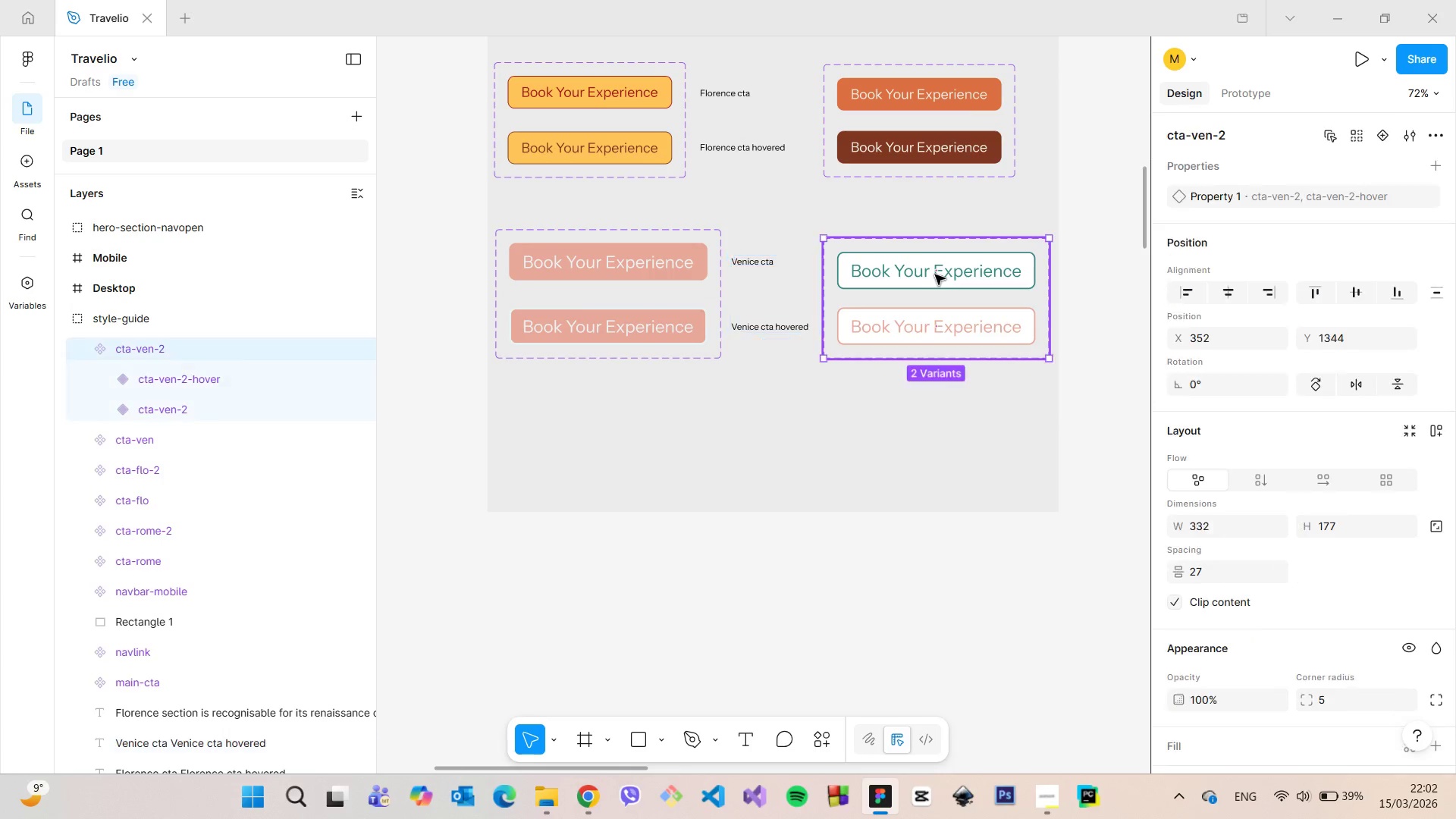 
double_click([935, 275])
 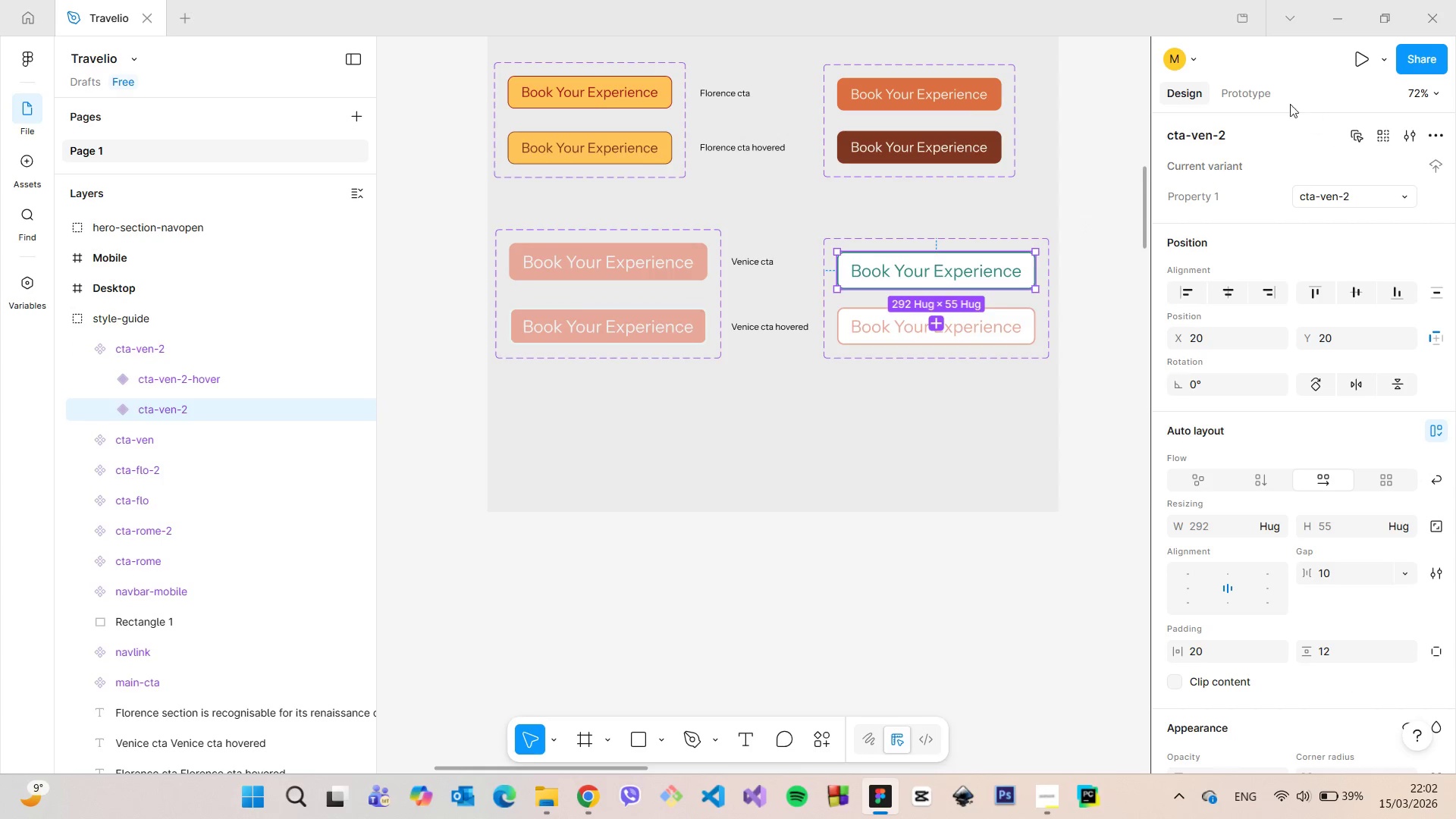 
left_click([1254, 97])
 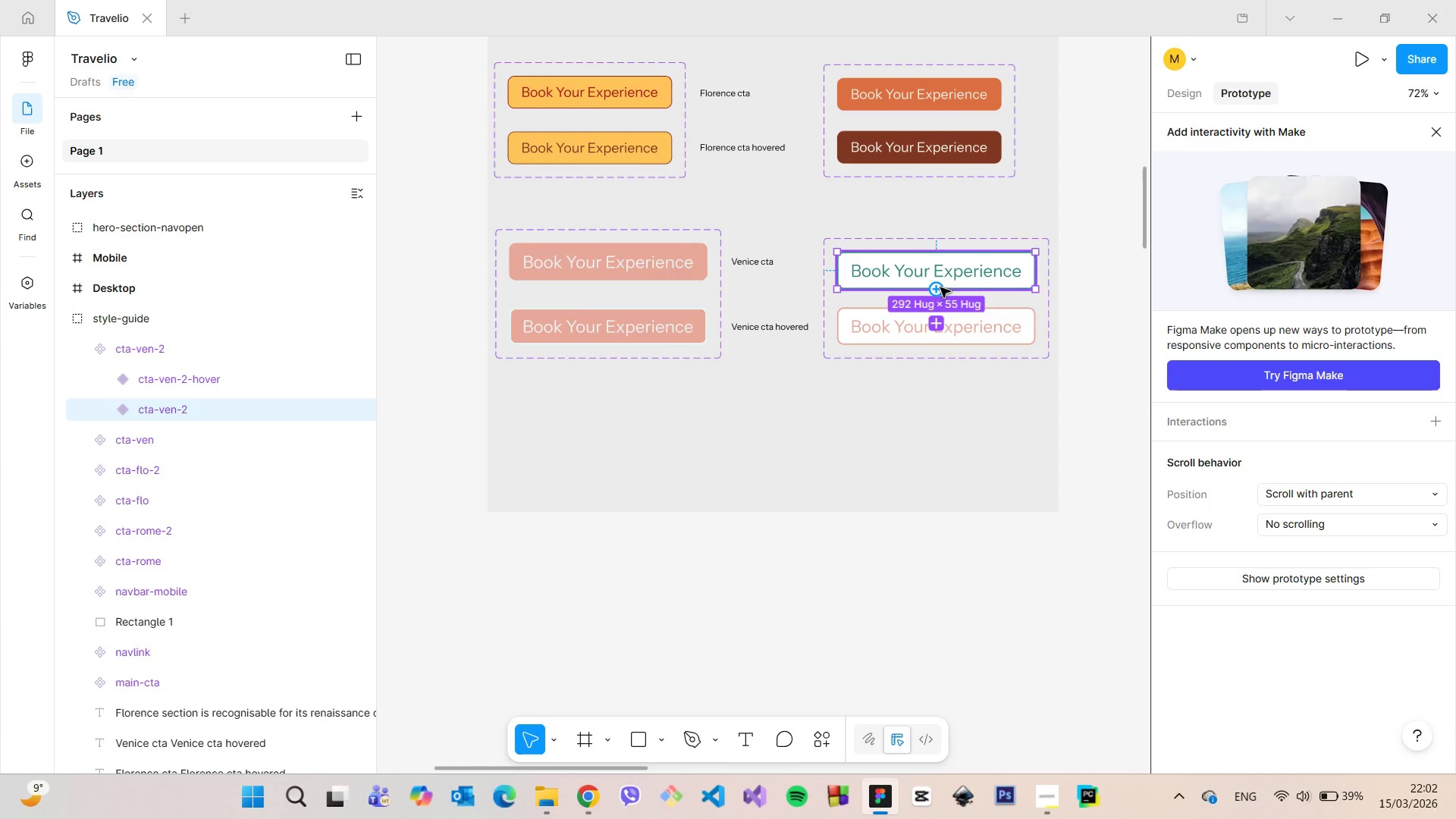 
left_click_drag(start_coordinate=[937, 289], to_coordinate=[940, 317])
 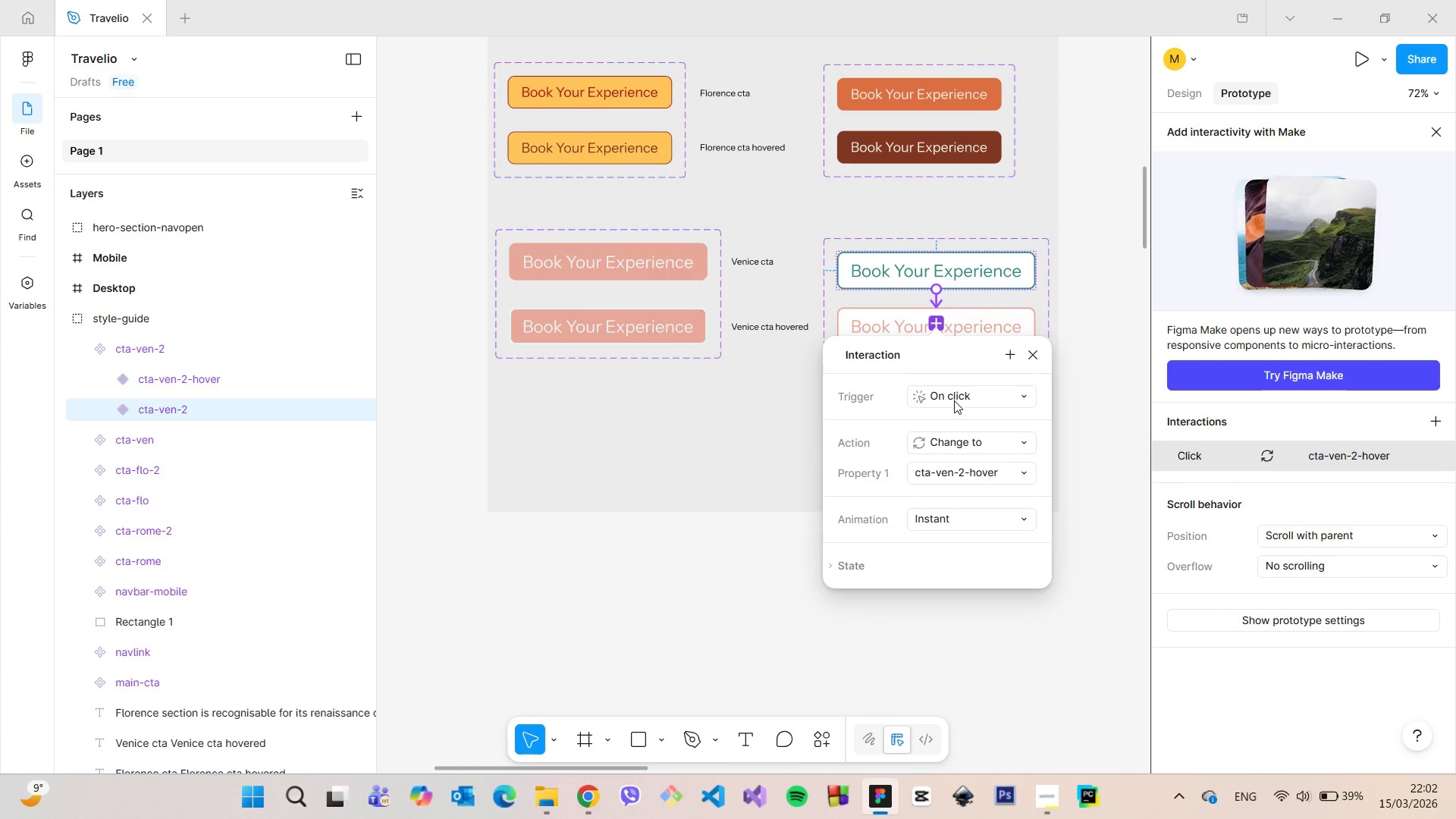 
left_click([954, 400])
 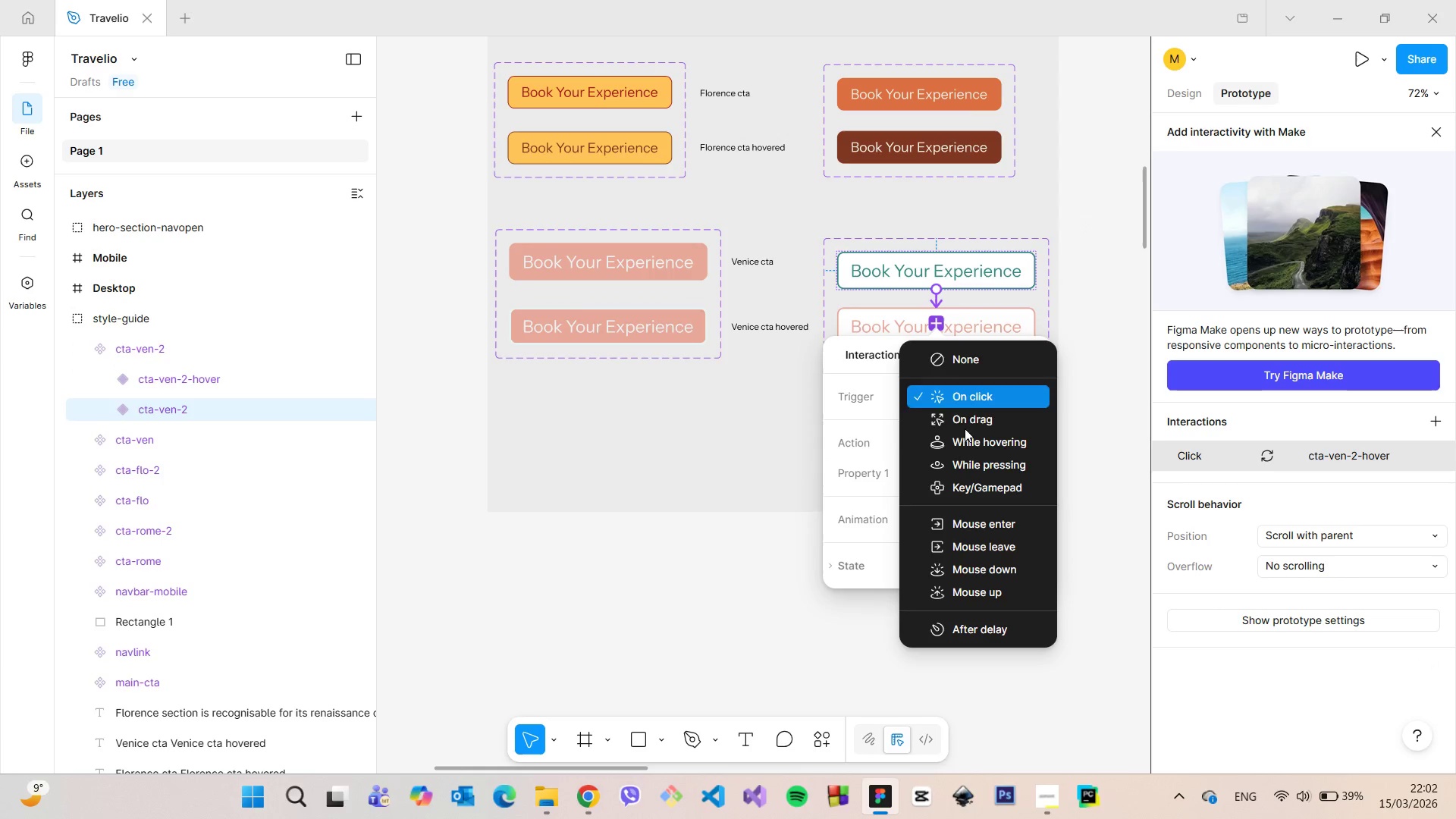 
mouse_move([985, 449])
 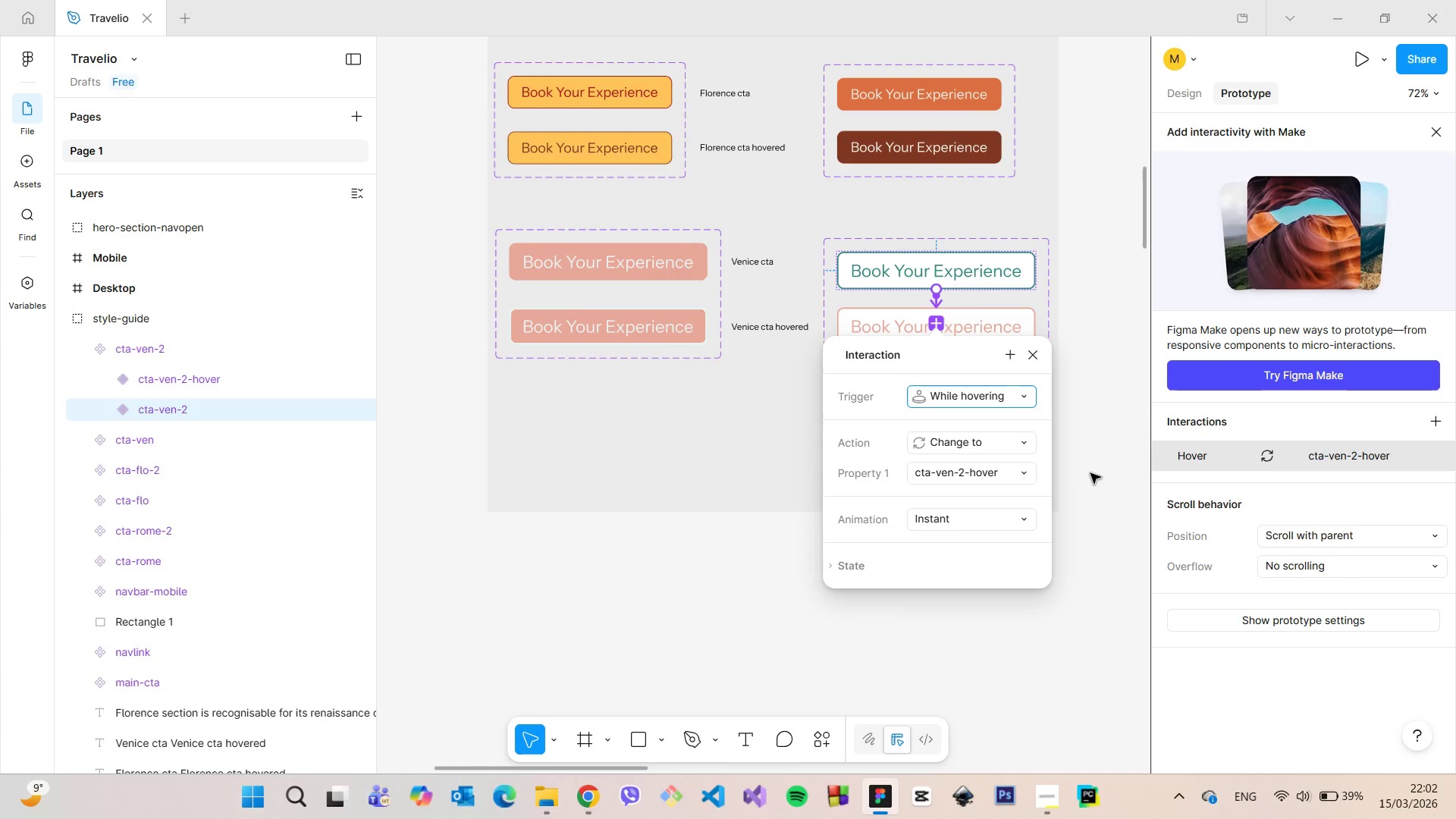 
left_click([1090, 473])
 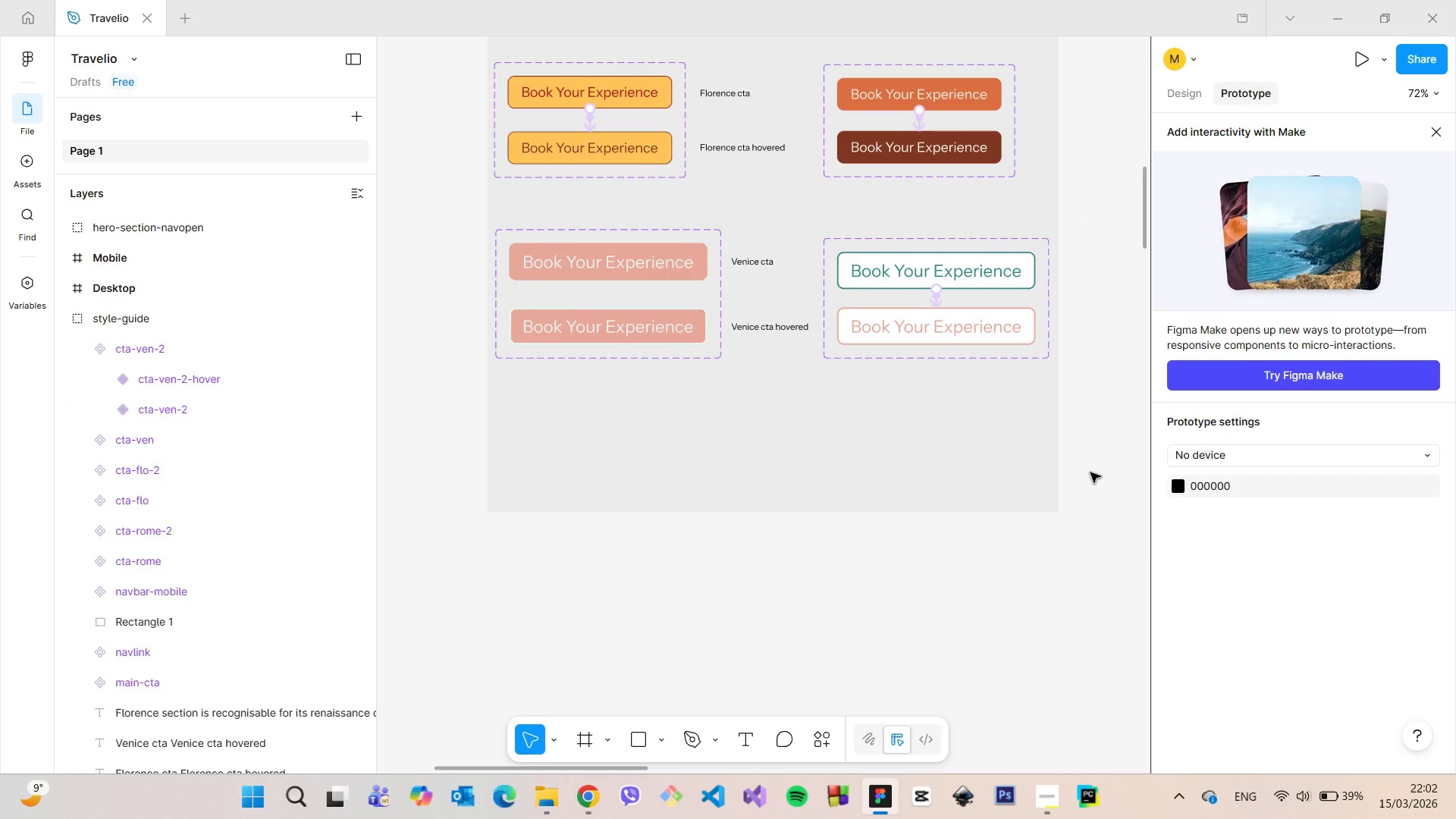 
scroll: coordinate [1087, 471], scroll_direction: down, amount: 10.0
 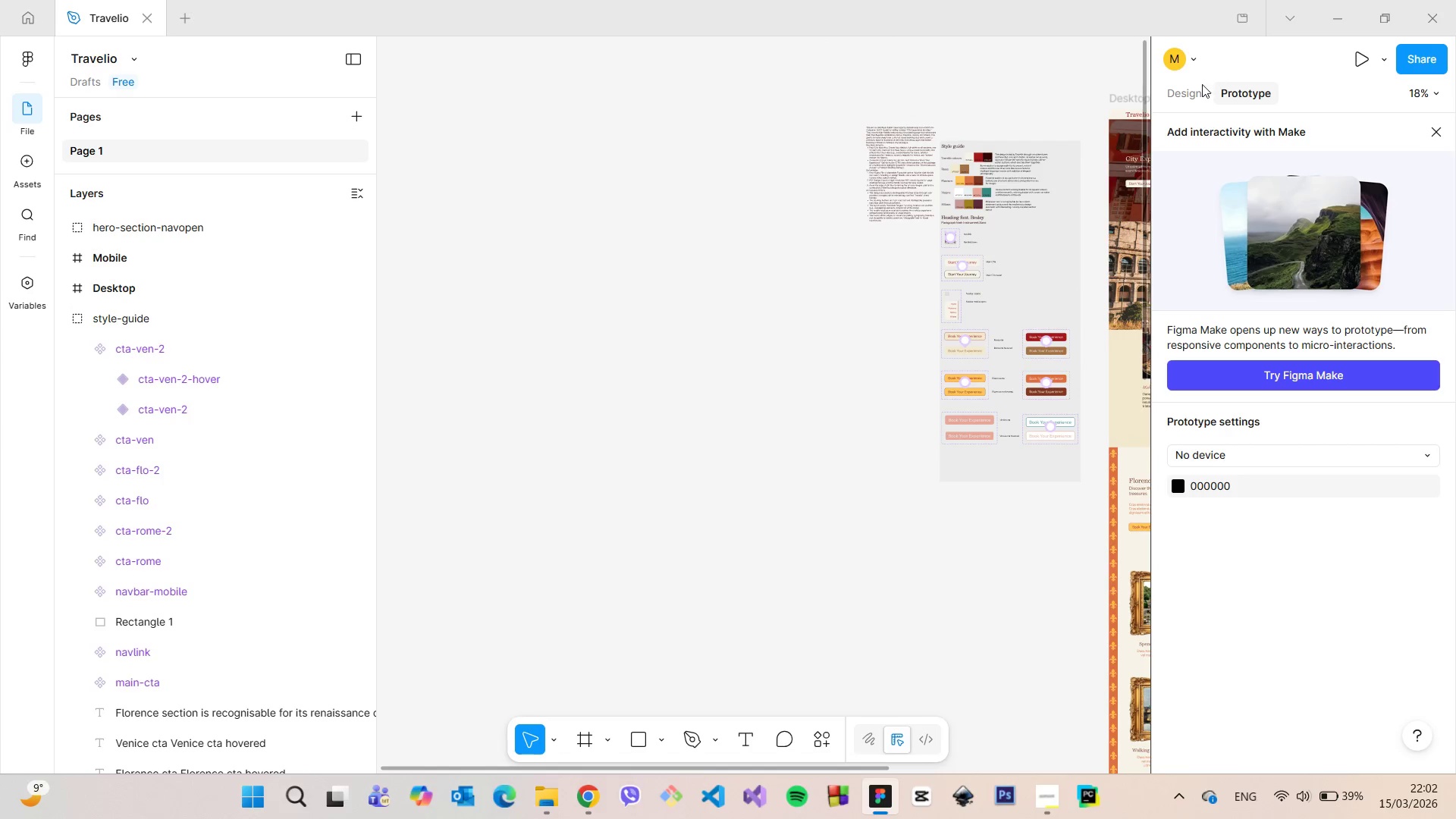 
left_click([1197, 89])
 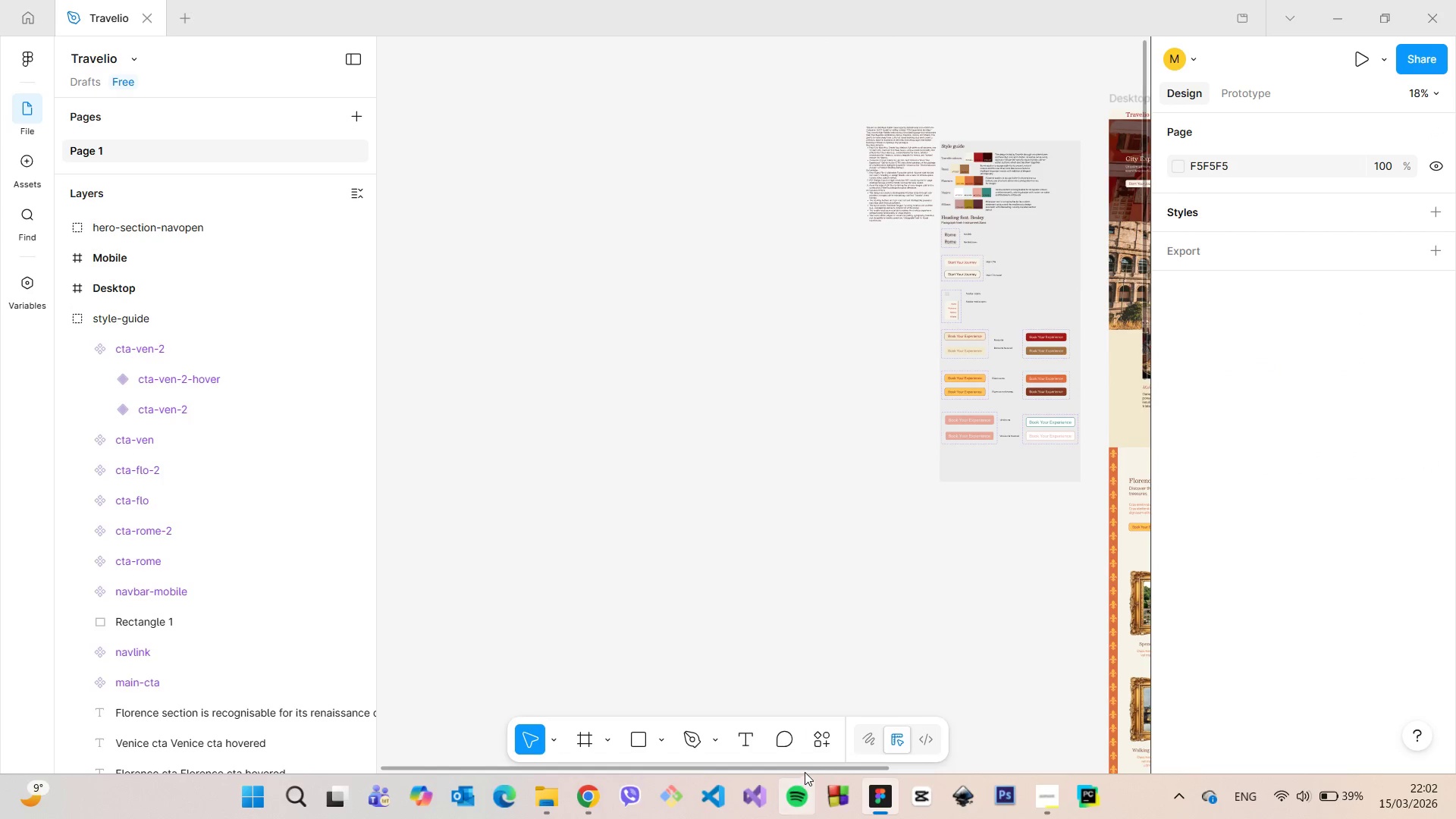 
left_click_drag(start_coordinate=[803, 770], to_coordinate=[1103, 743])
 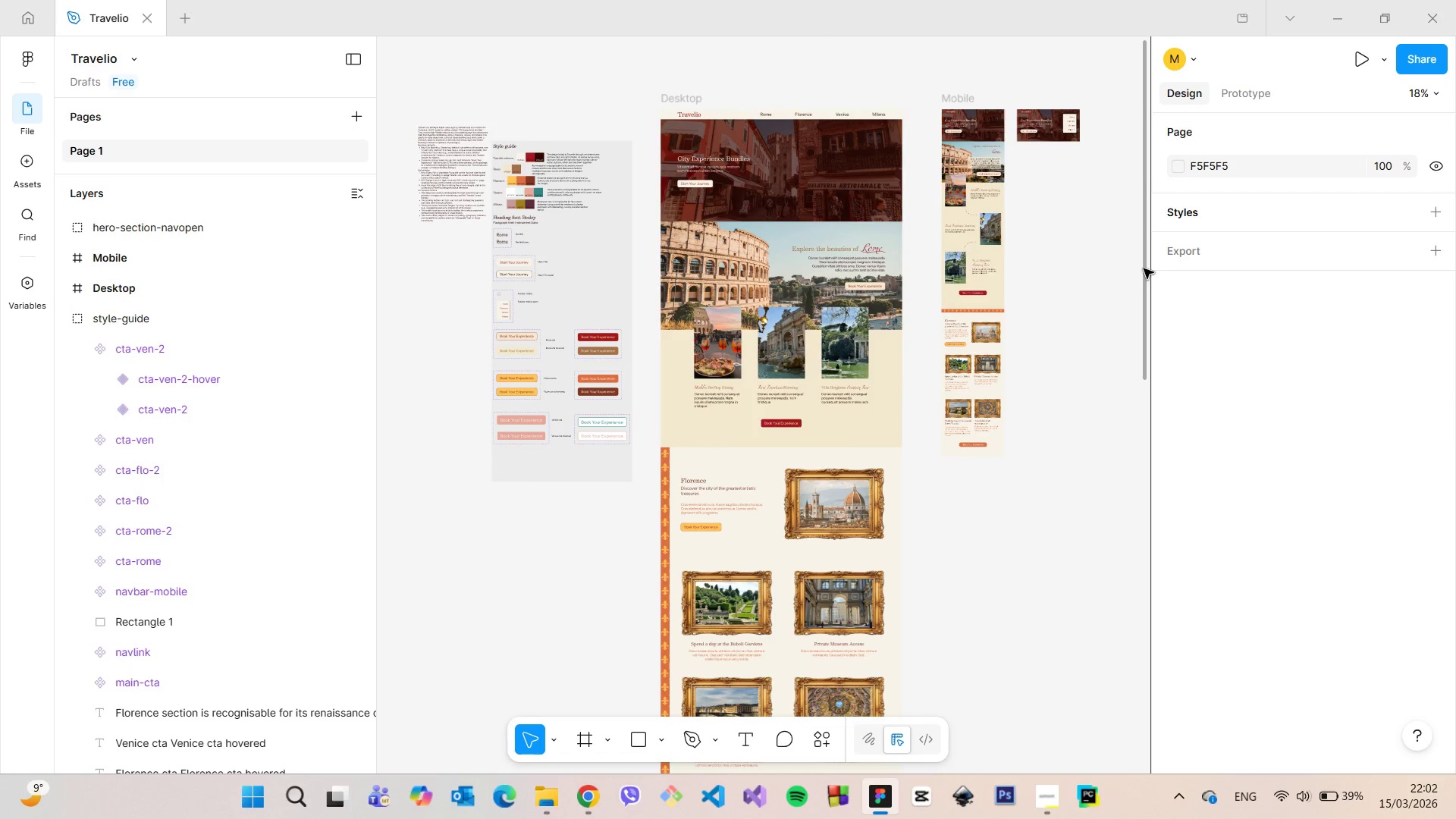 
left_click_drag(start_coordinate=[1144, 268], to_coordinate=[1146, 369])
 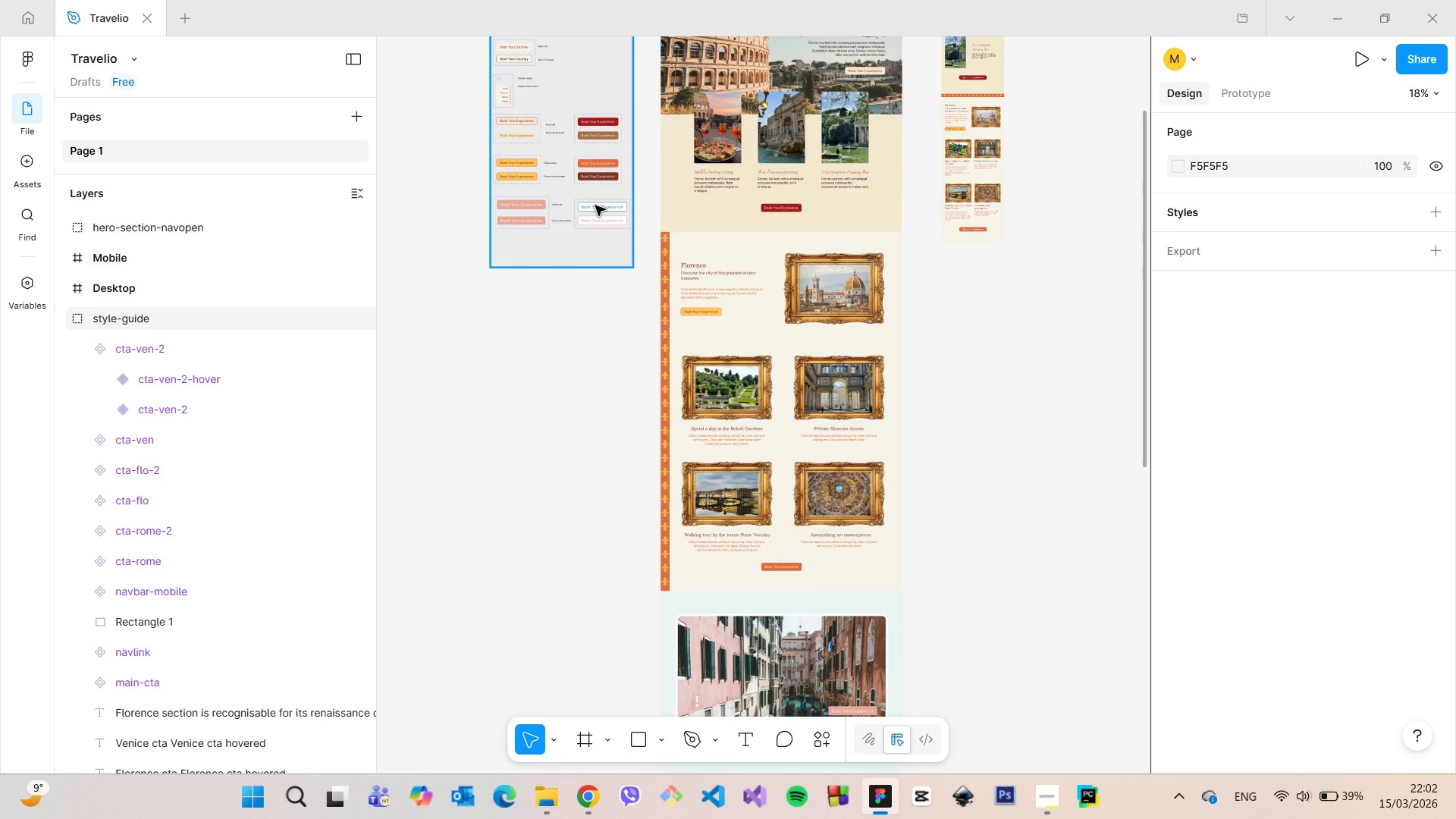 
double_click([595, 206])
 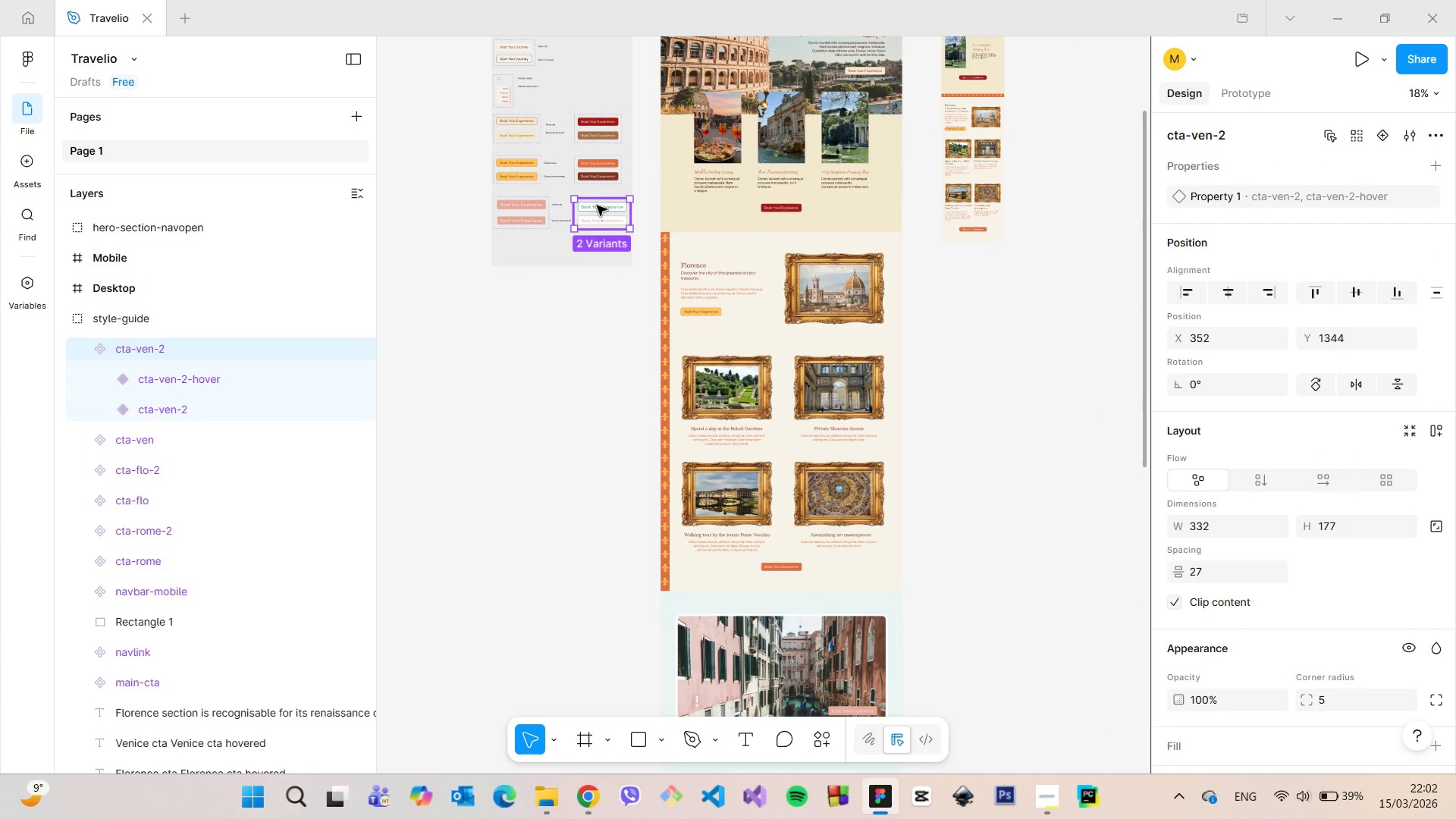 
double_click([597, 206])
 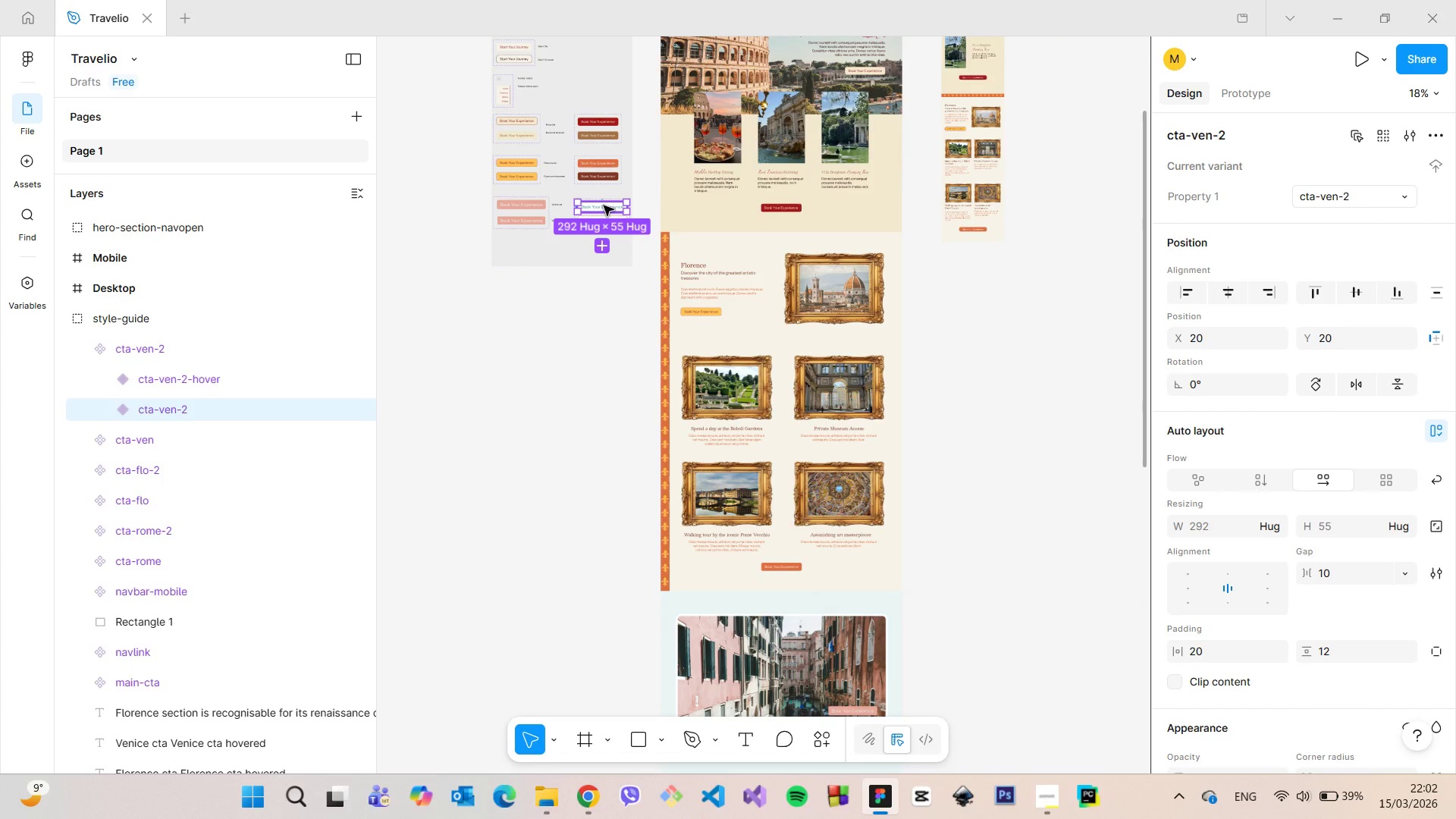 
hold_key(key=AltLeft, duration=1.5)
left_click_drag(start_coordinate=[604, 206], to_coordinate=[836, 455])
 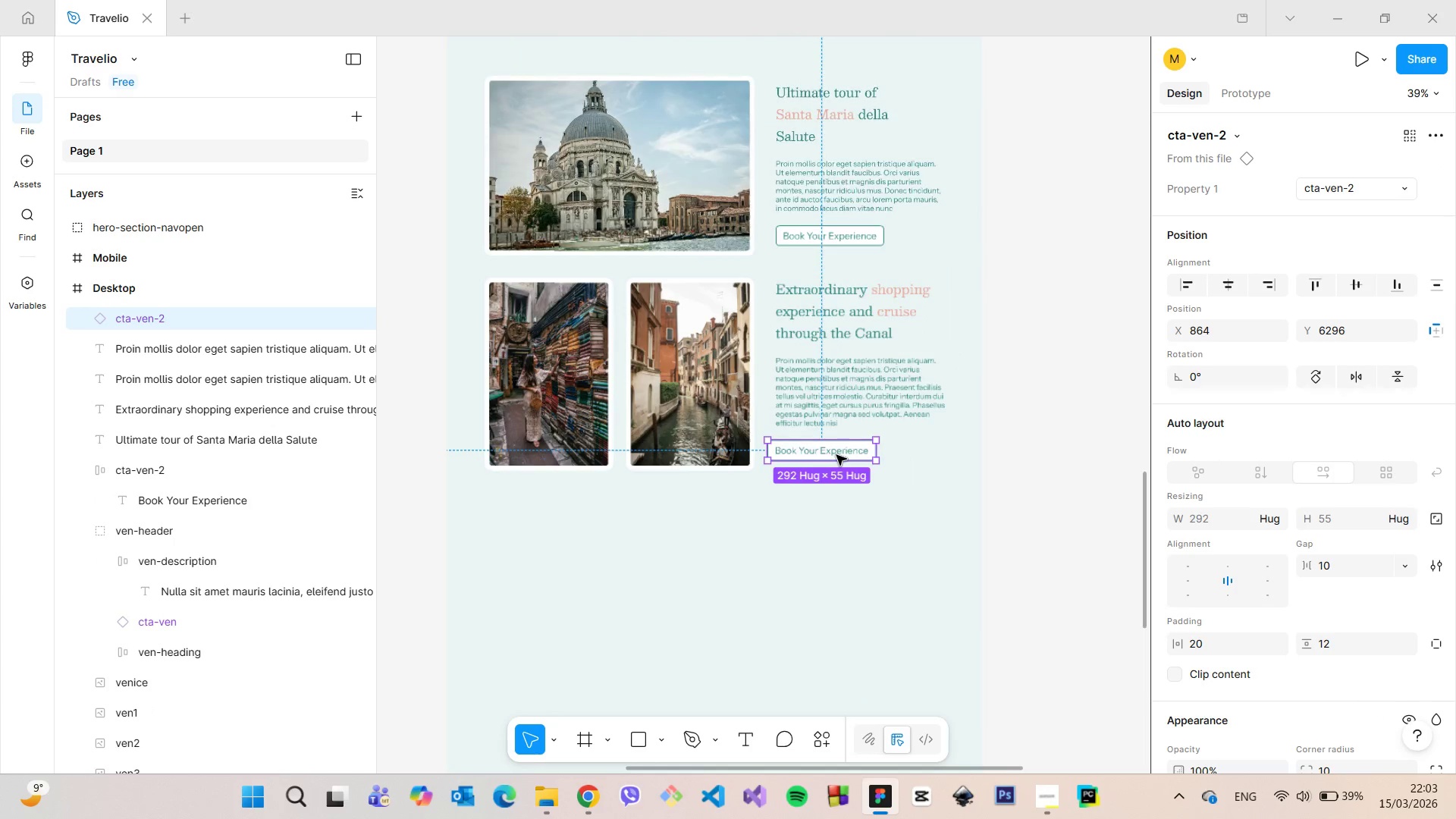 
hold_key(key=AltLeft, duration=1.51)
 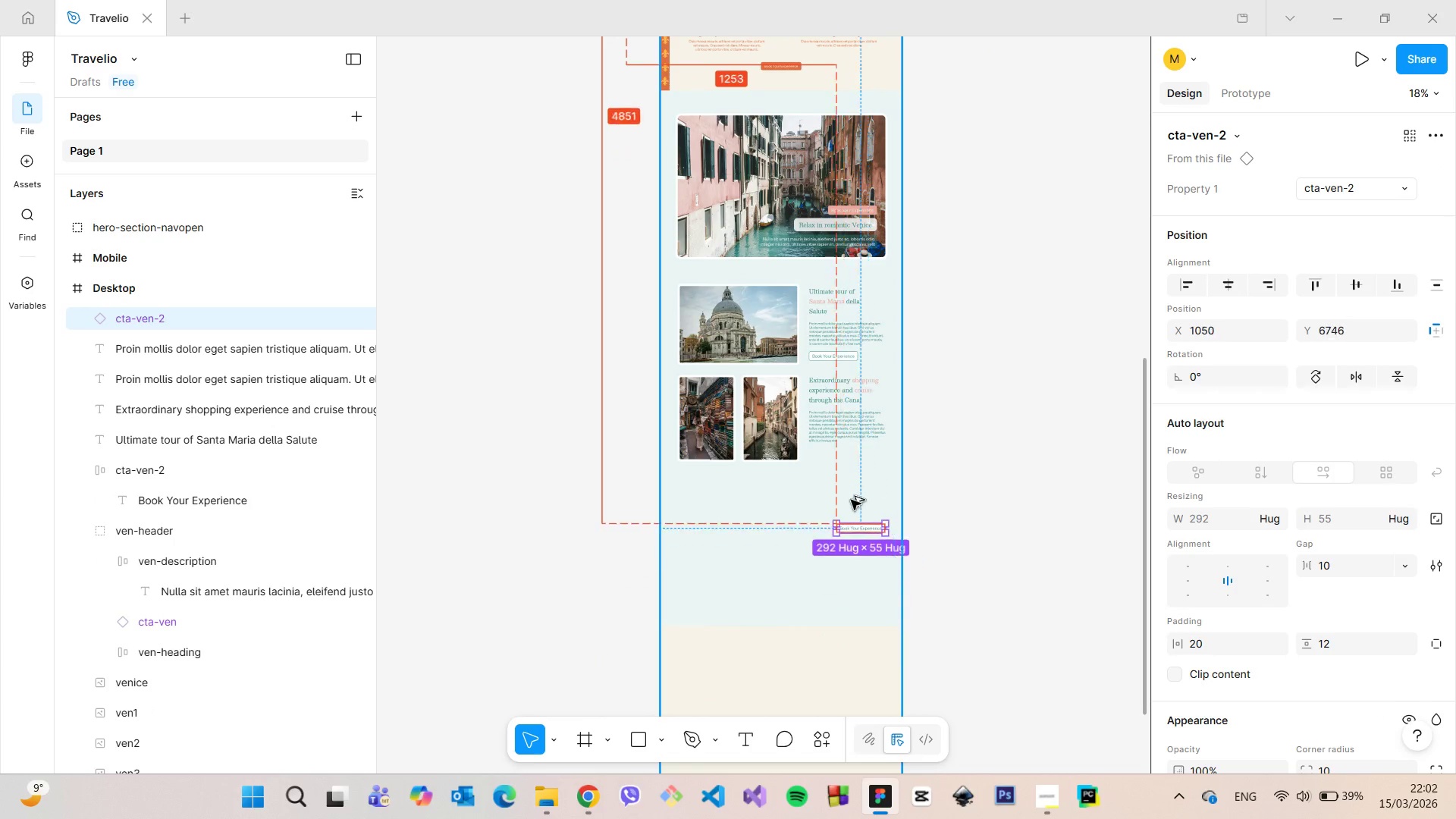 
hold_key(key=AltLeft, duration=1.5)
 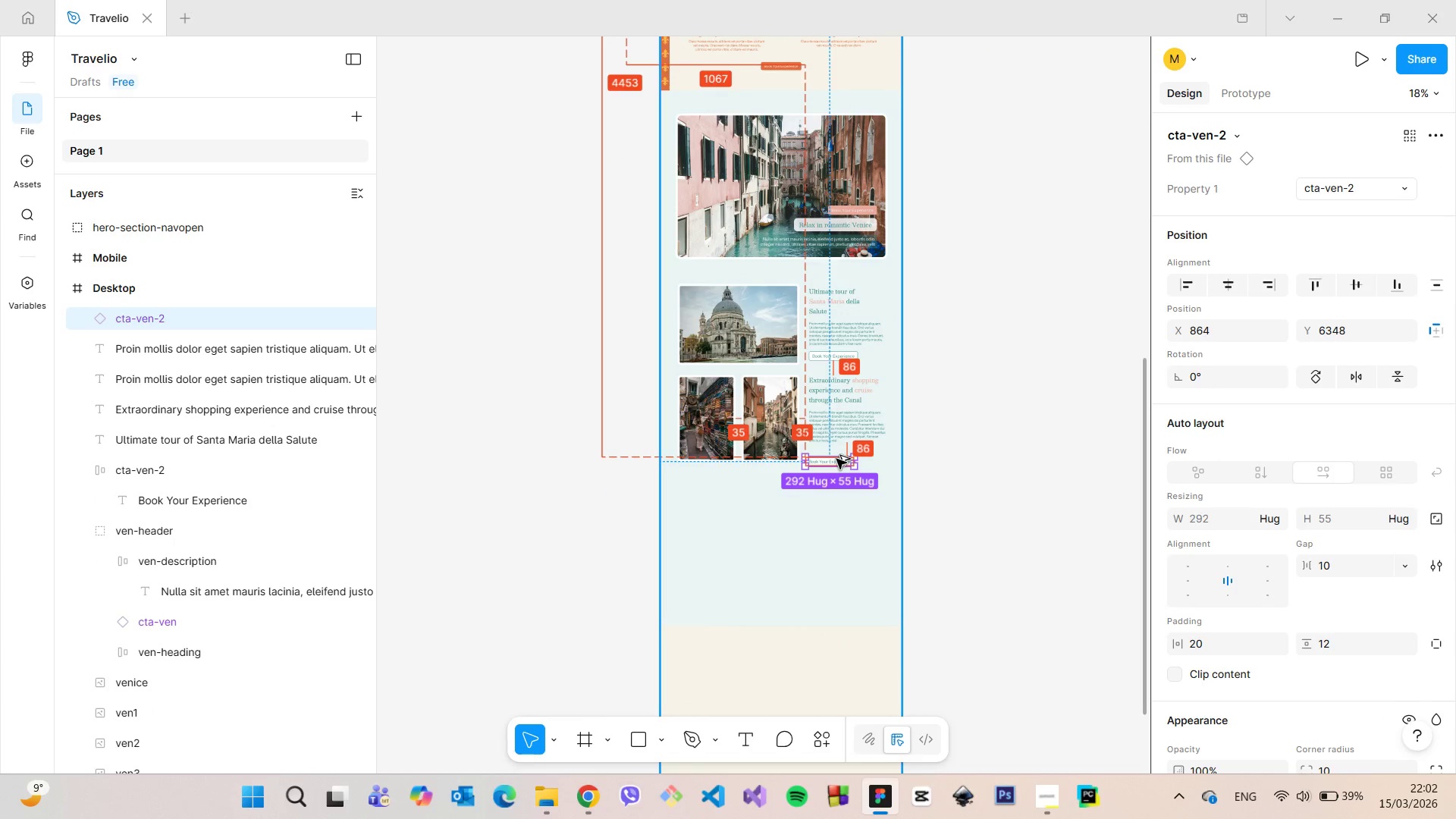 
hold_key(key=AltLeft, duration=1.5)
 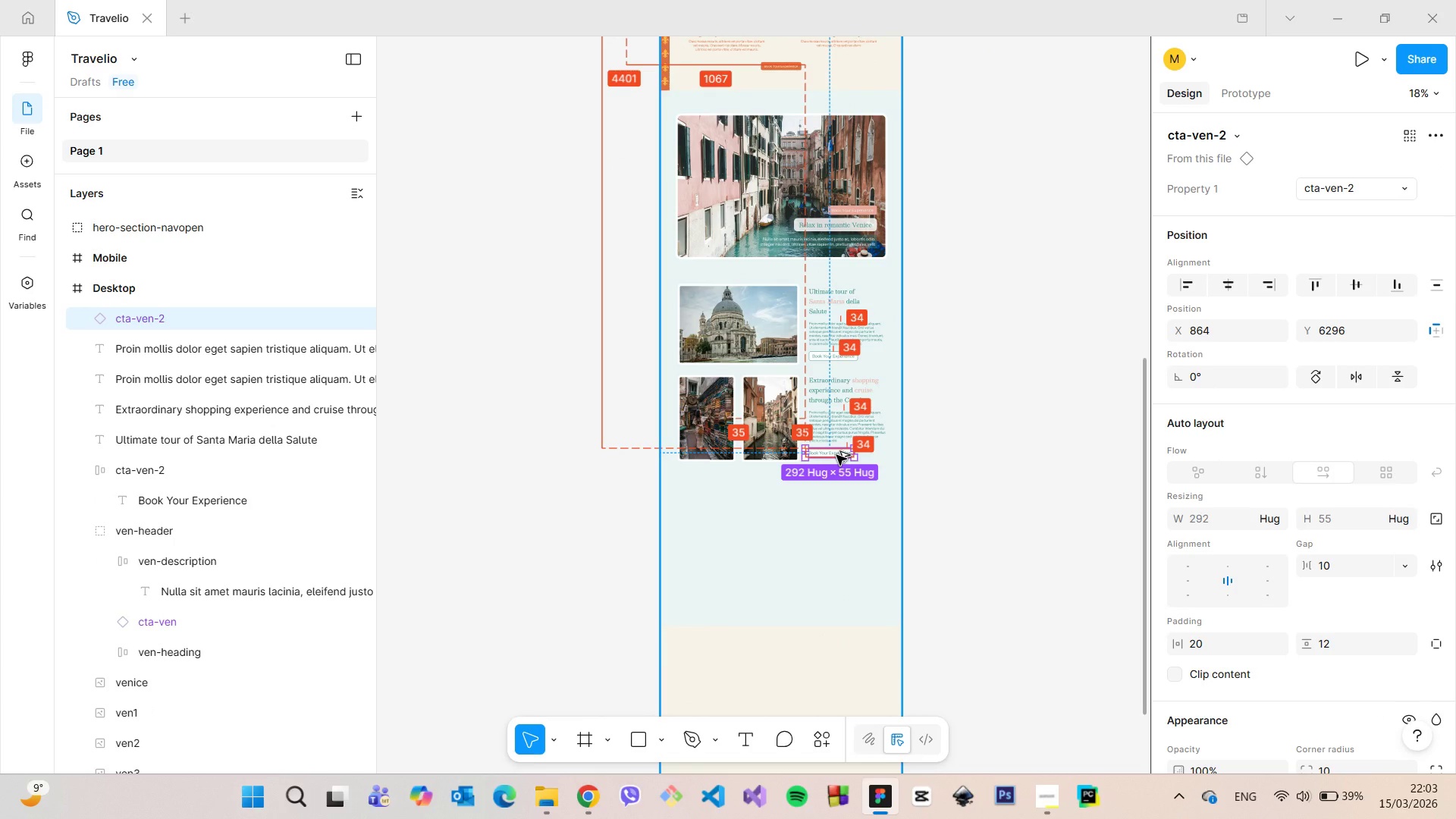 
hold_key(key=AltLeft, duration=1.27)
 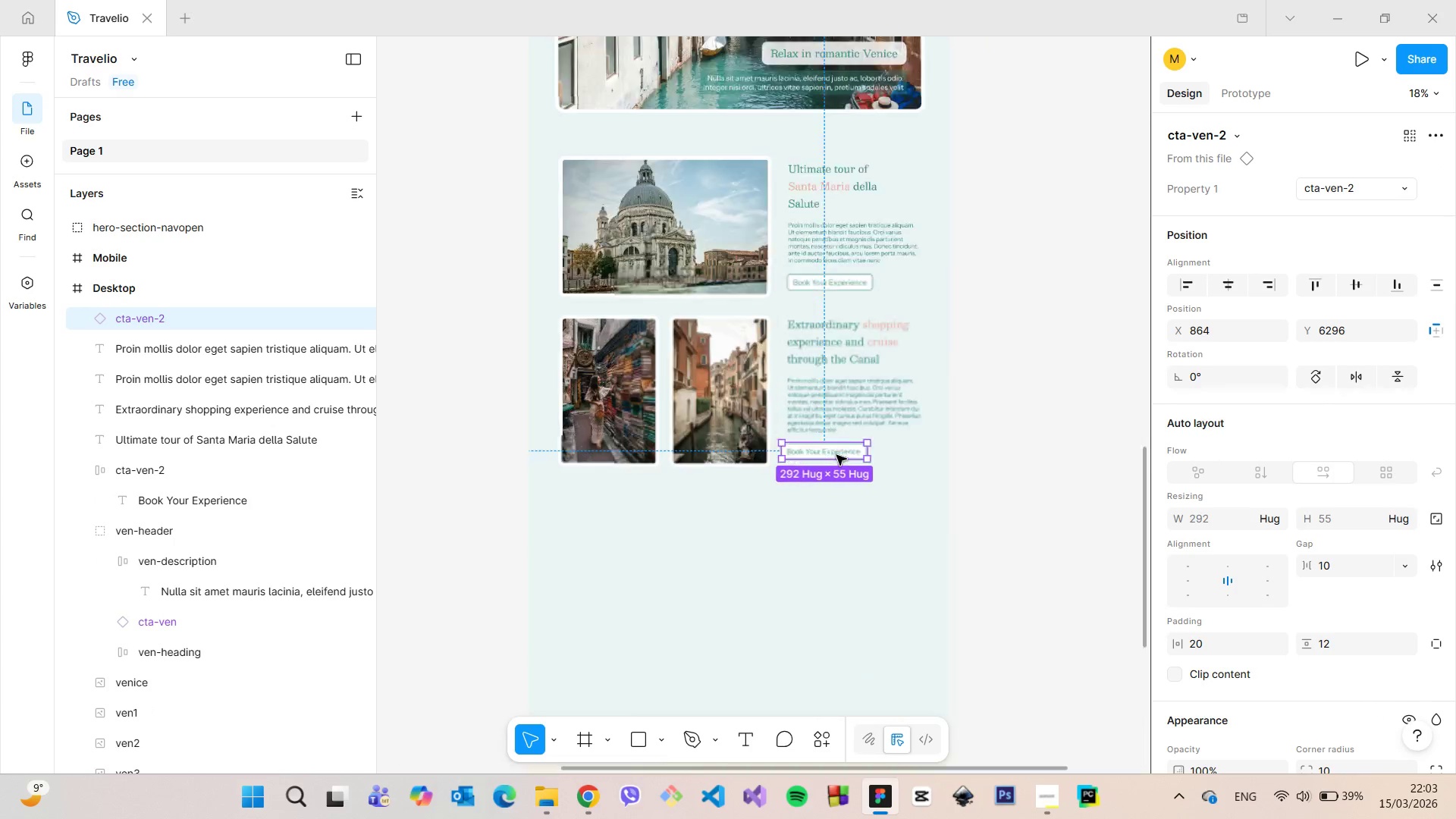 
scroll: coordinate [836, 455], scroll_direction: up, amount: 13.0
 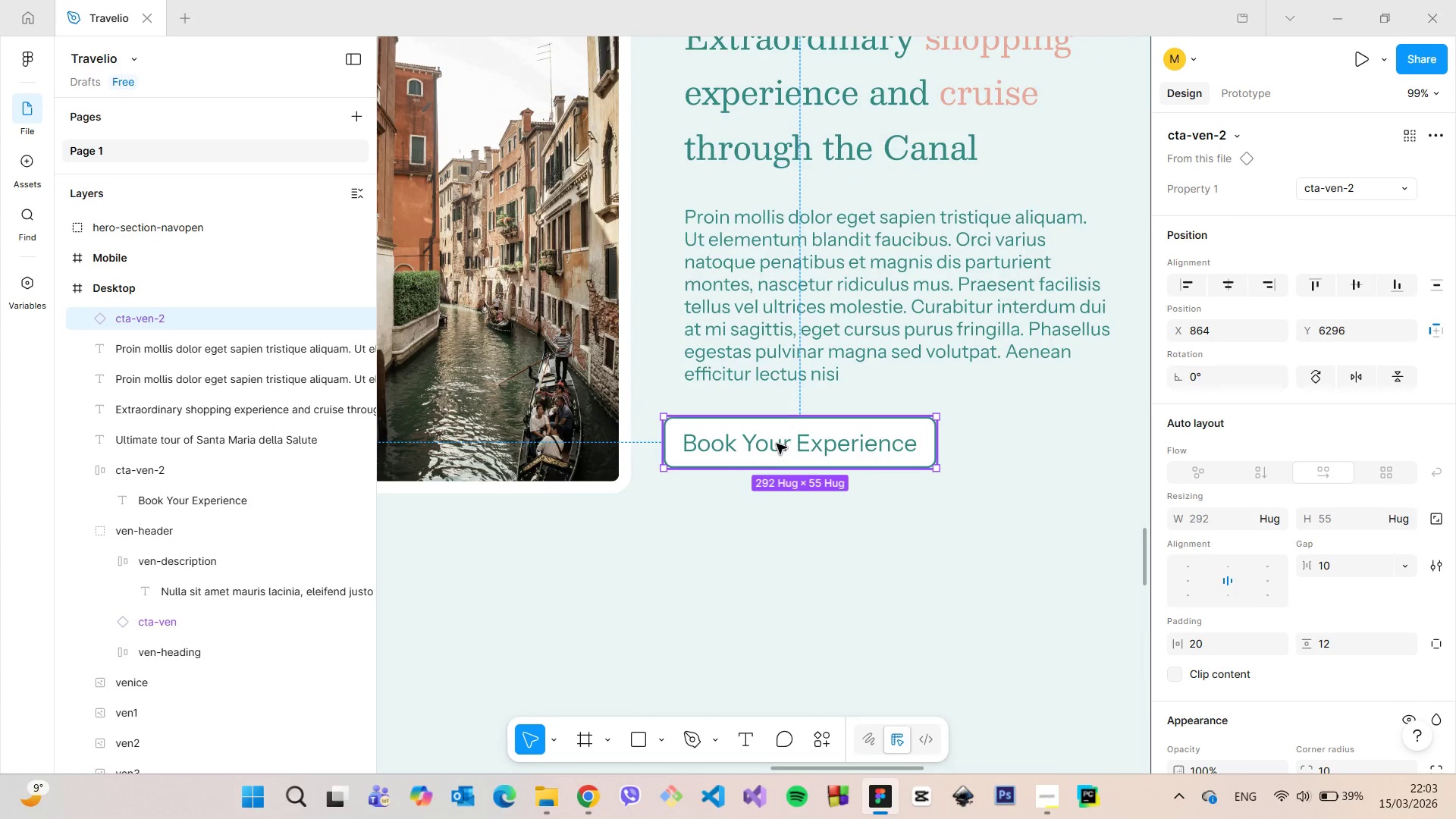 
left_click_drag(start_coordinate=[777, 444], to_coordinate=[794, 443])
 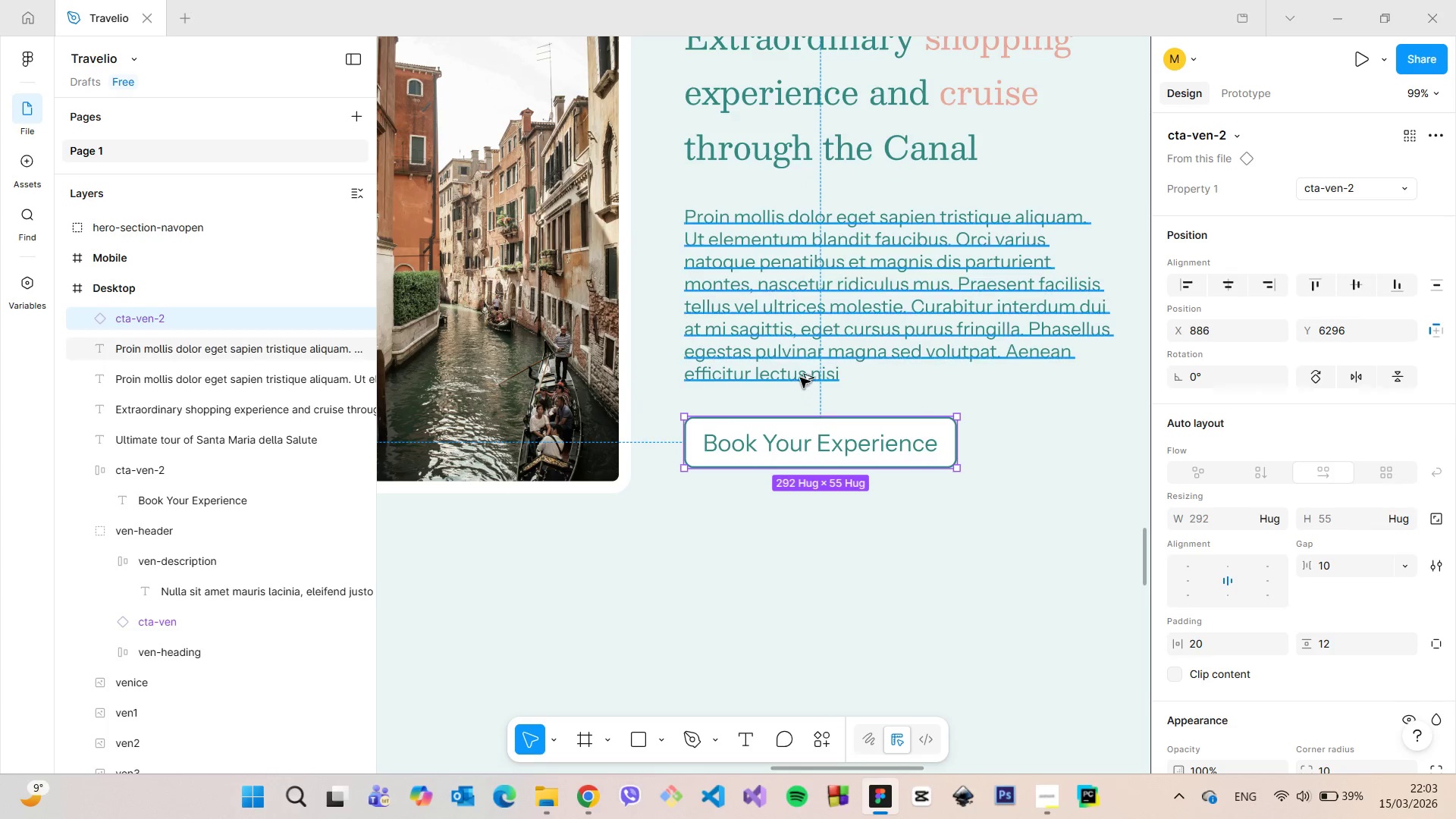 
hold_key(key=AltLeft, duration=1.52)
 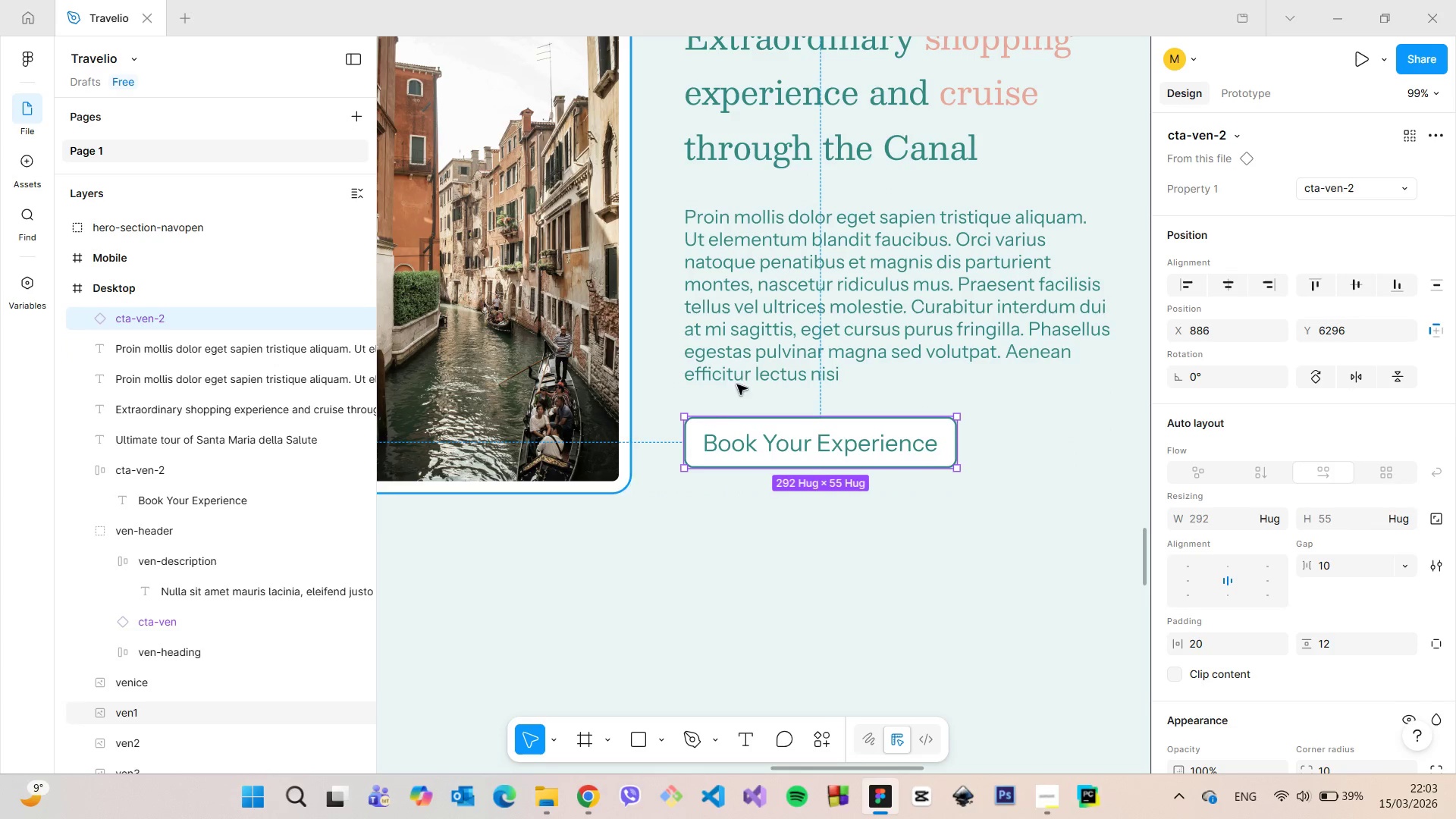 
key(Alt+AltLeft)
 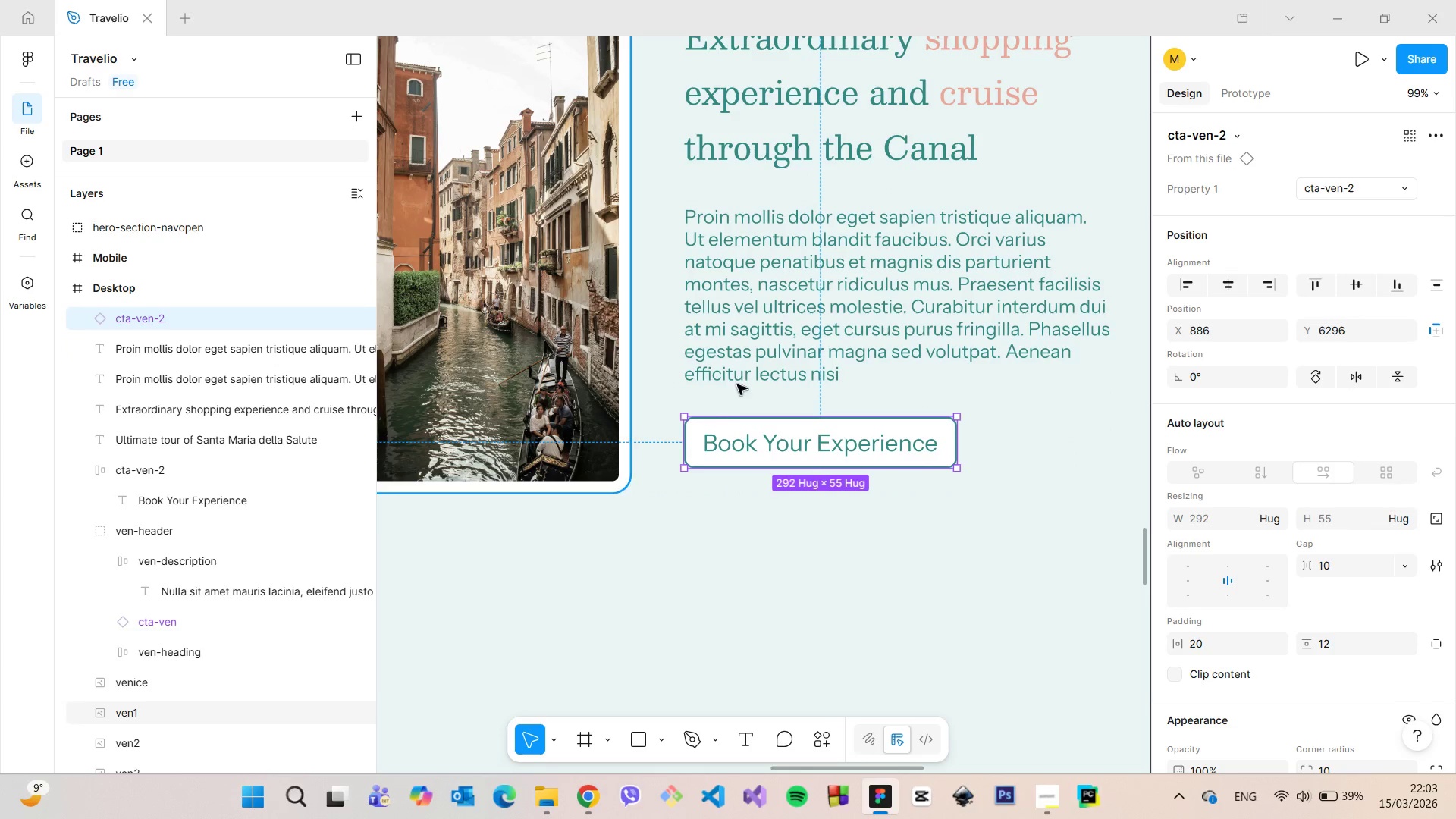 
key(Alt+AltLeft)
 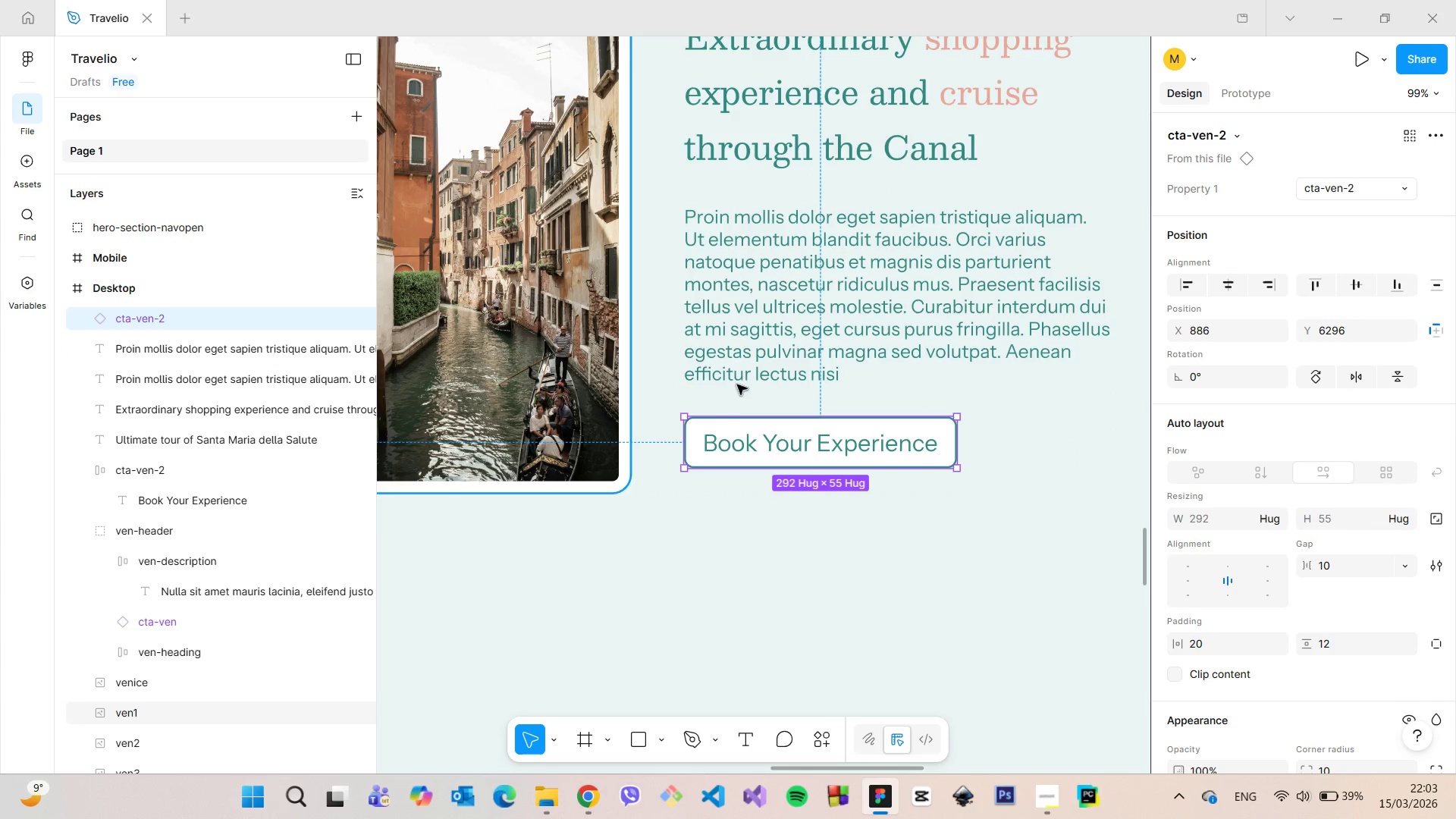 
key(Alt+AltLeft)
 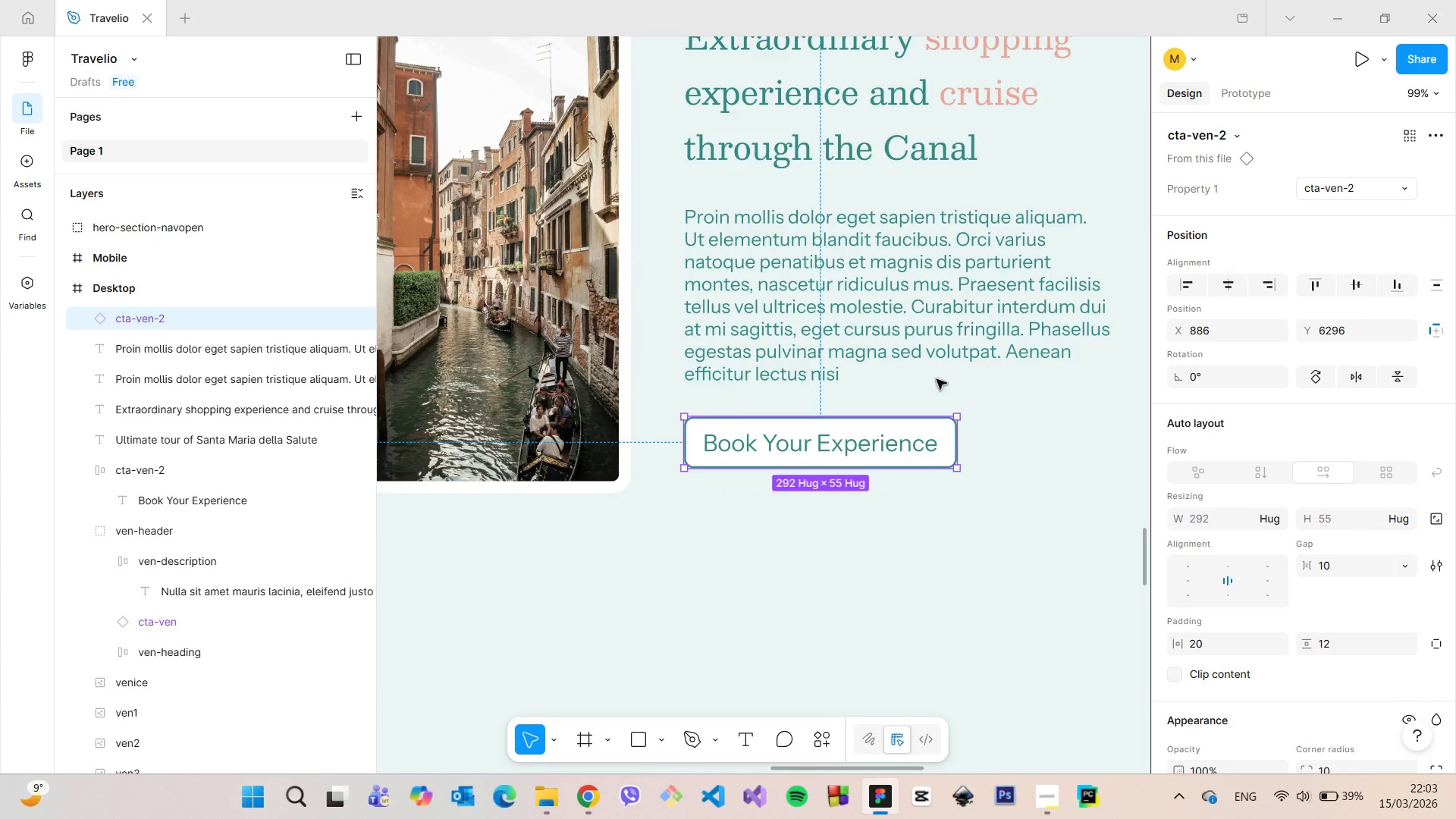 
key(Alt+AltLeft)
 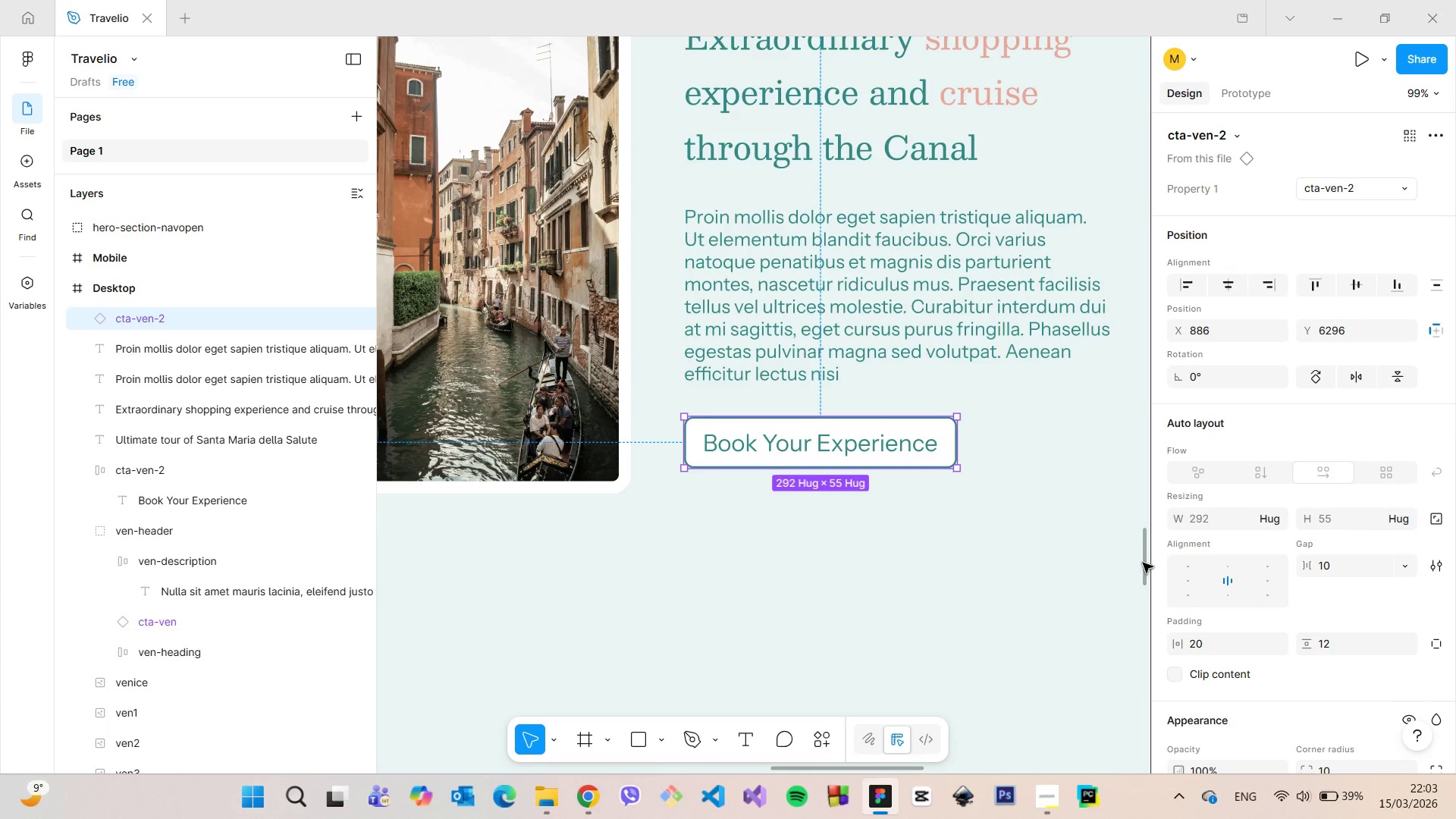 
left_click_drag(start_coordinate=[1143, 563], to_coordinate=[1142, 535])
 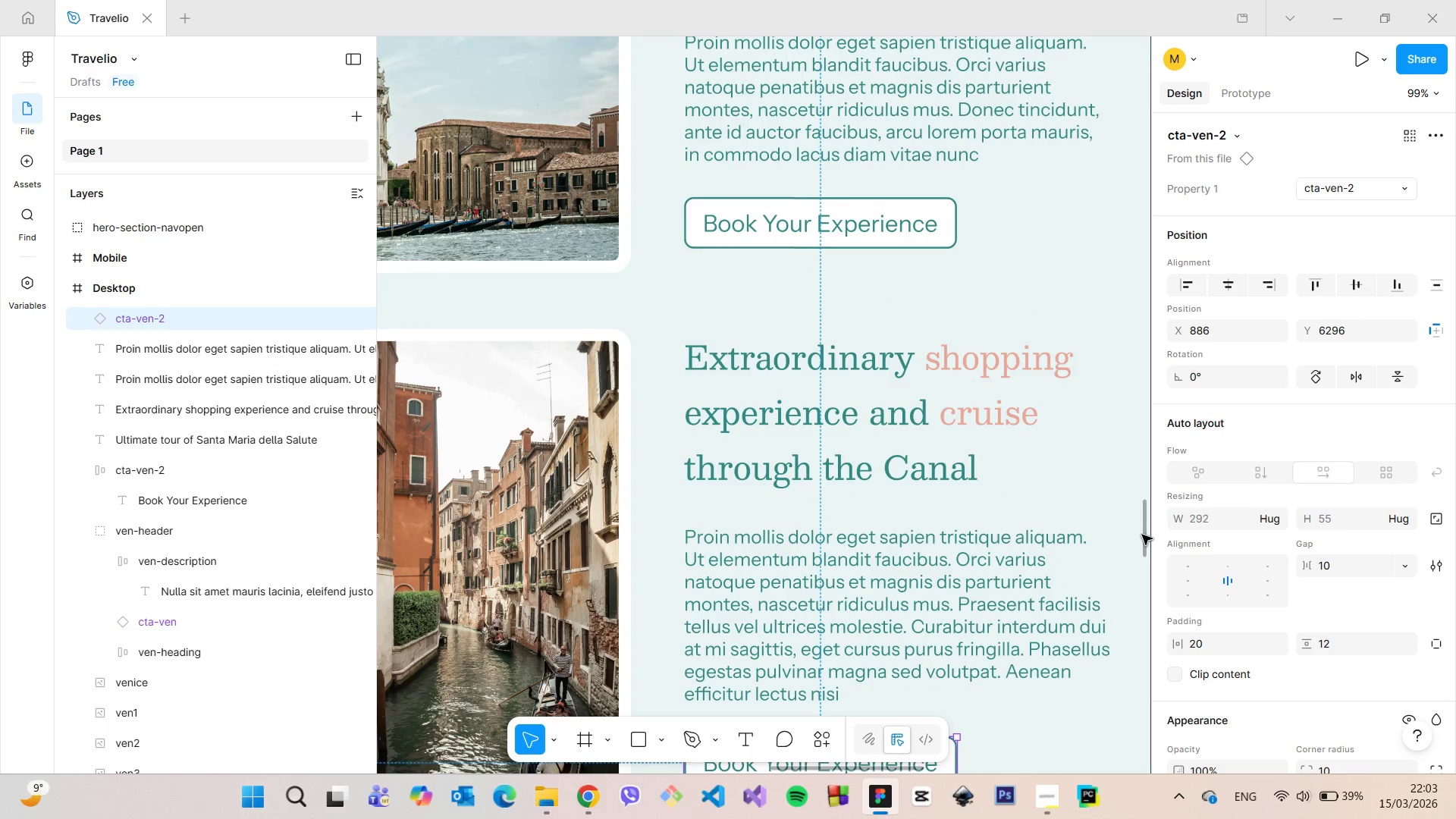 
left_click_drag(start_coordinate=[1142, 535], to_coordinate=[1144, 551])
 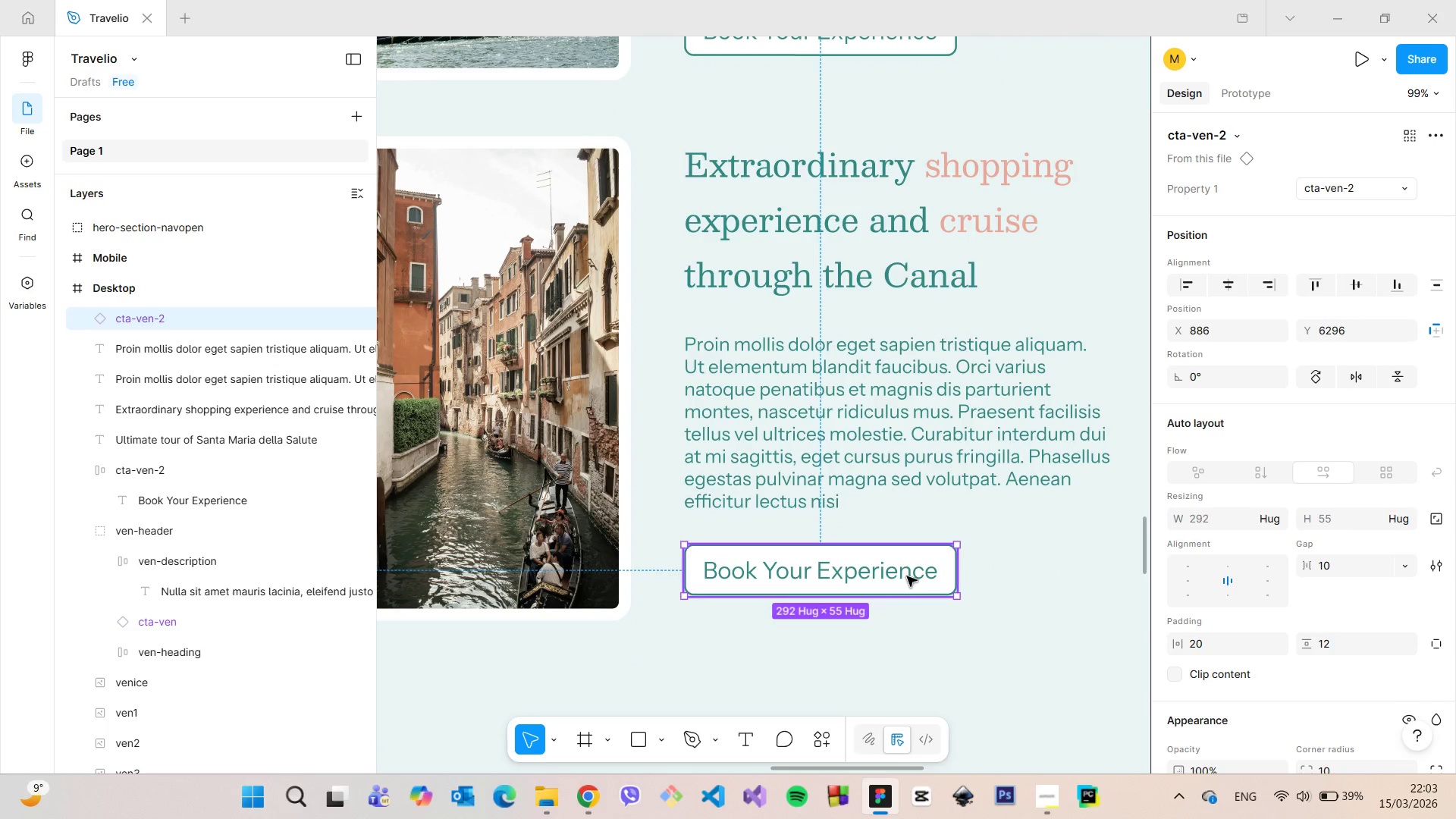 
hold_key(key=AltLeft, duration=1.52)
left_click_drag(start_coordinate=[907, 576], to_coordinate=[905, 294])
 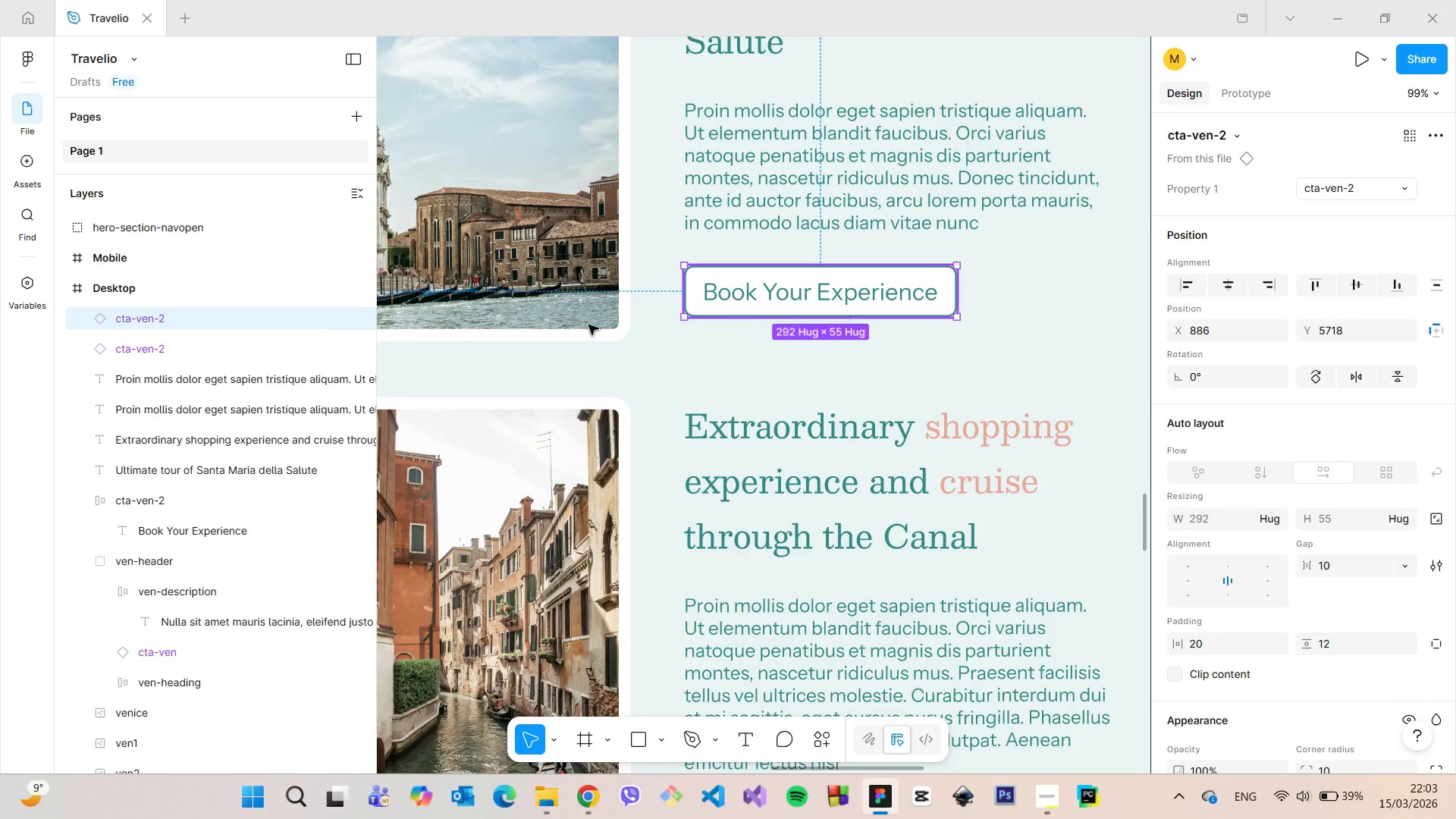 
hold_key(key=AltLeft, duration=1.5)
 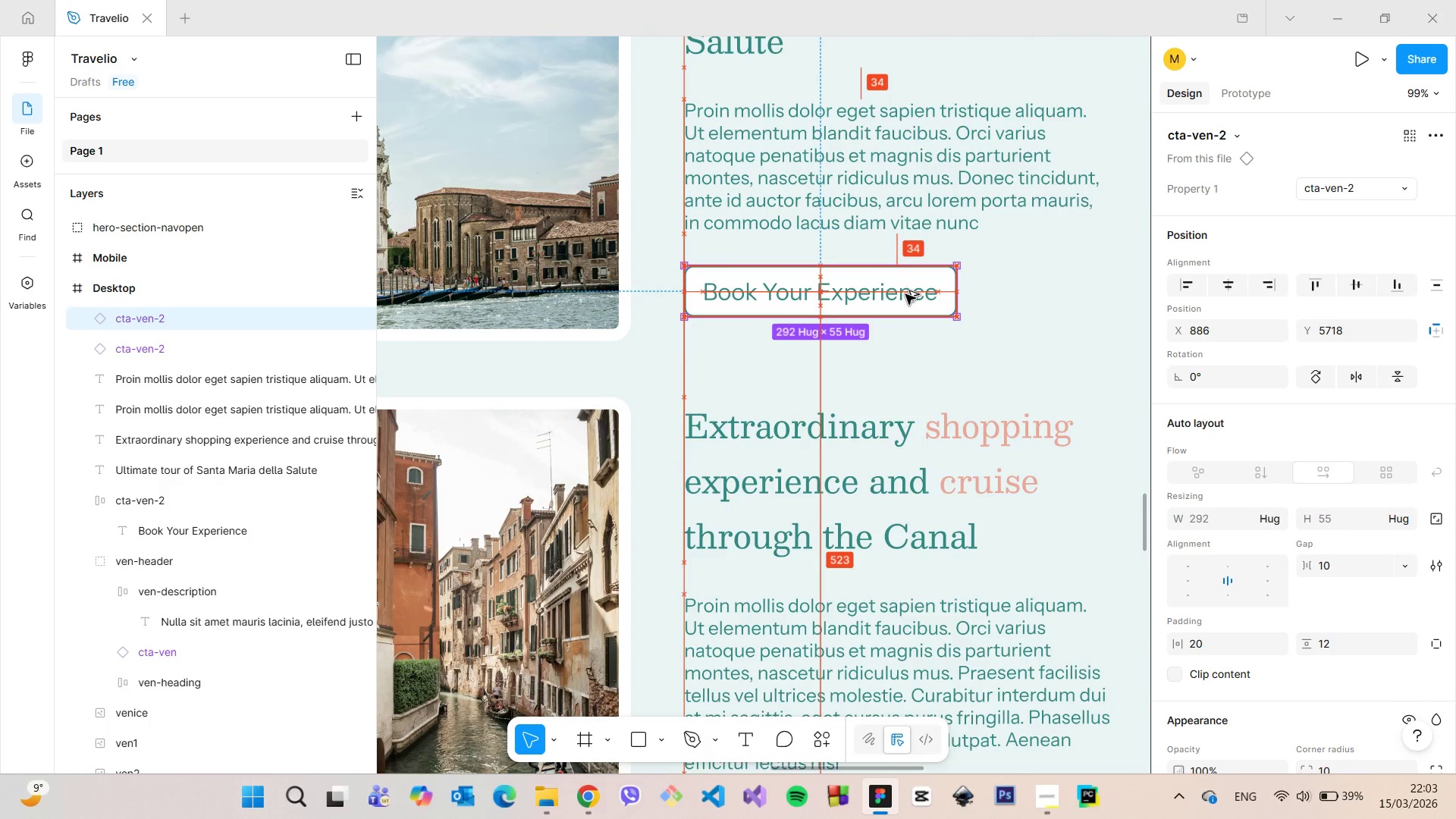 
hold_key(key=AltLeft, duration=1.52)
 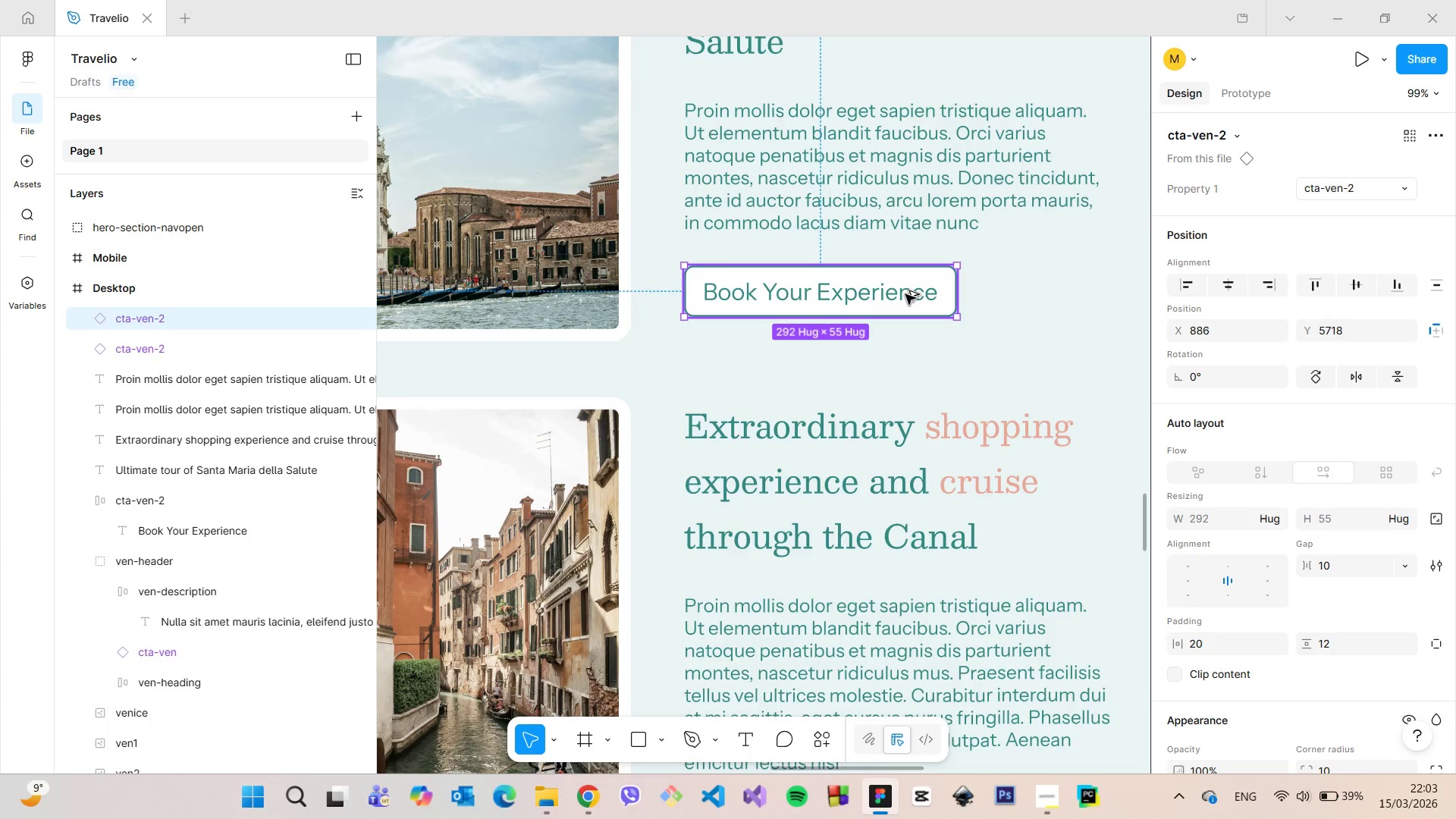 
key(Alt+AltLeft)
 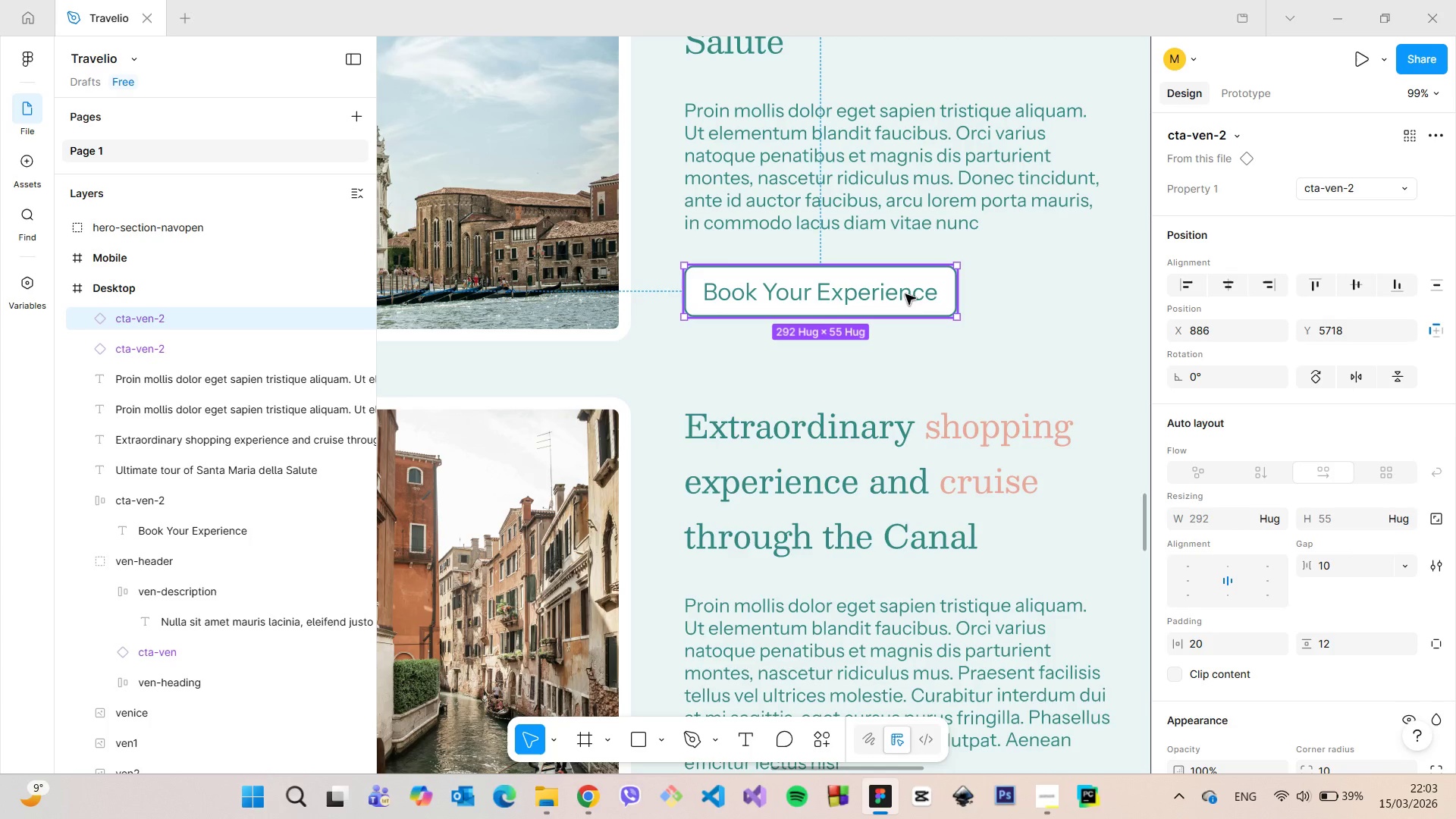 
key(Alt+AltLeft)
 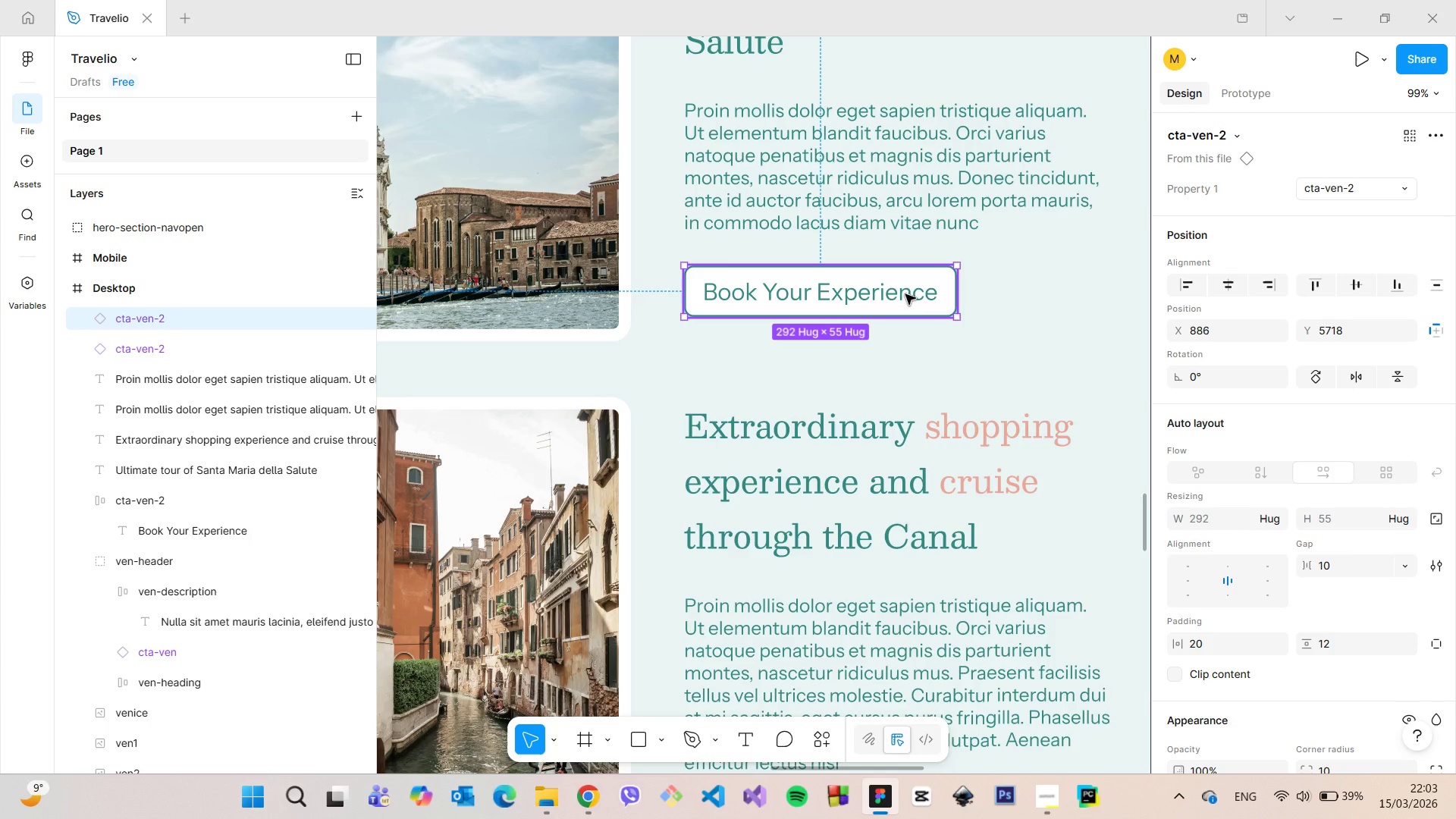 
key(Alt+AltLeft)
 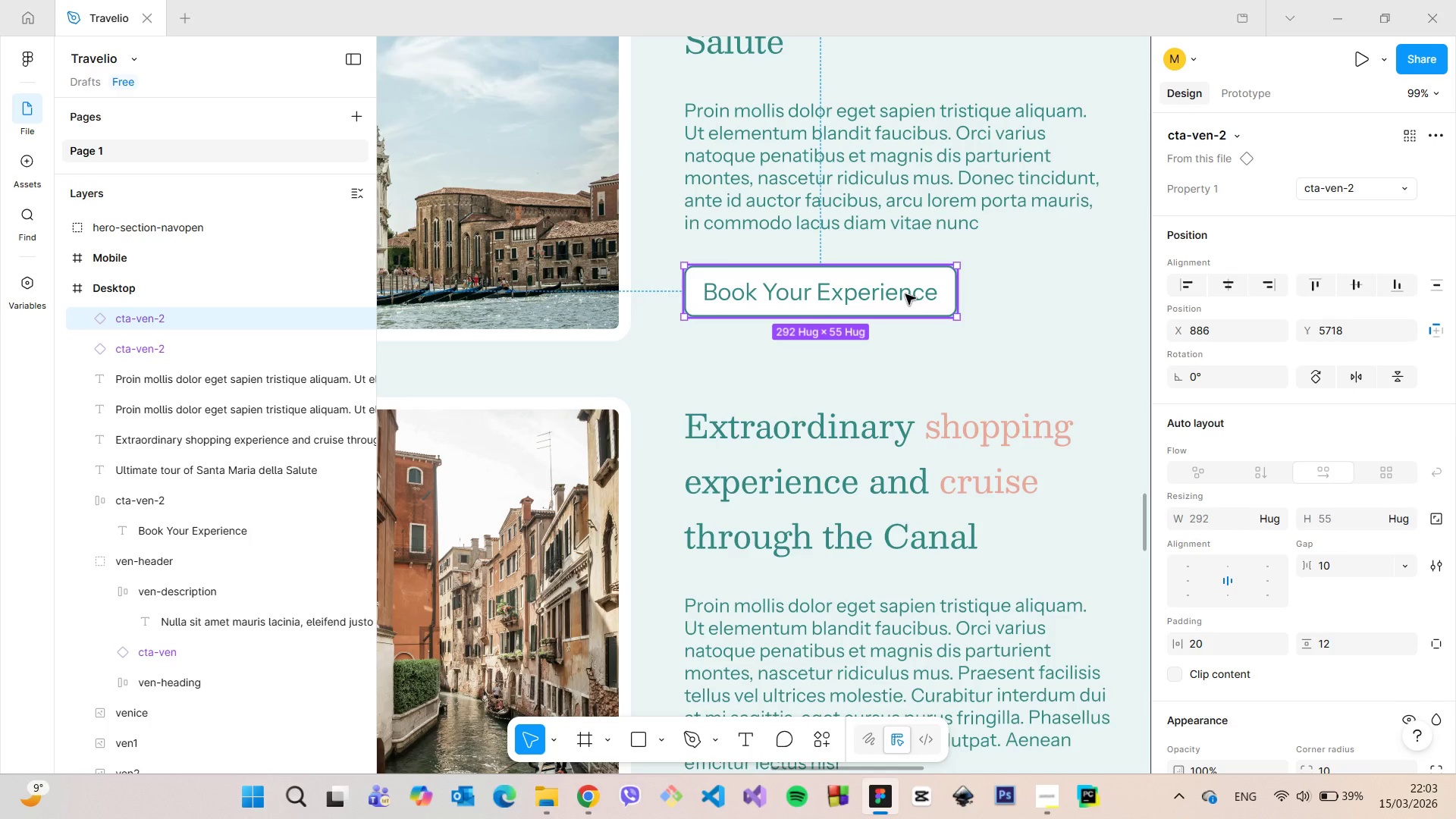 
key(Alt+AltLeft)
 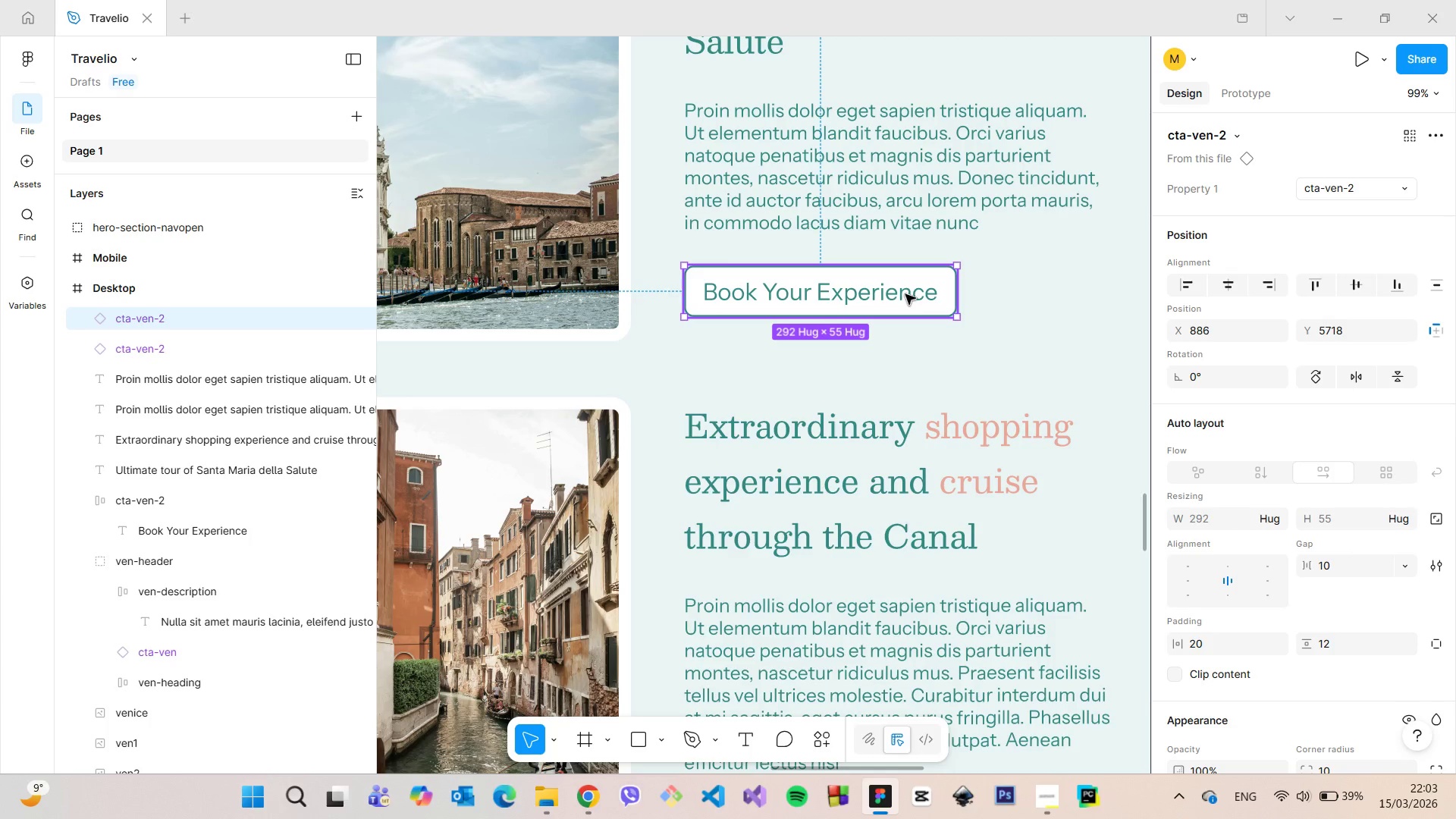 
key(Alt+AltLeft)
 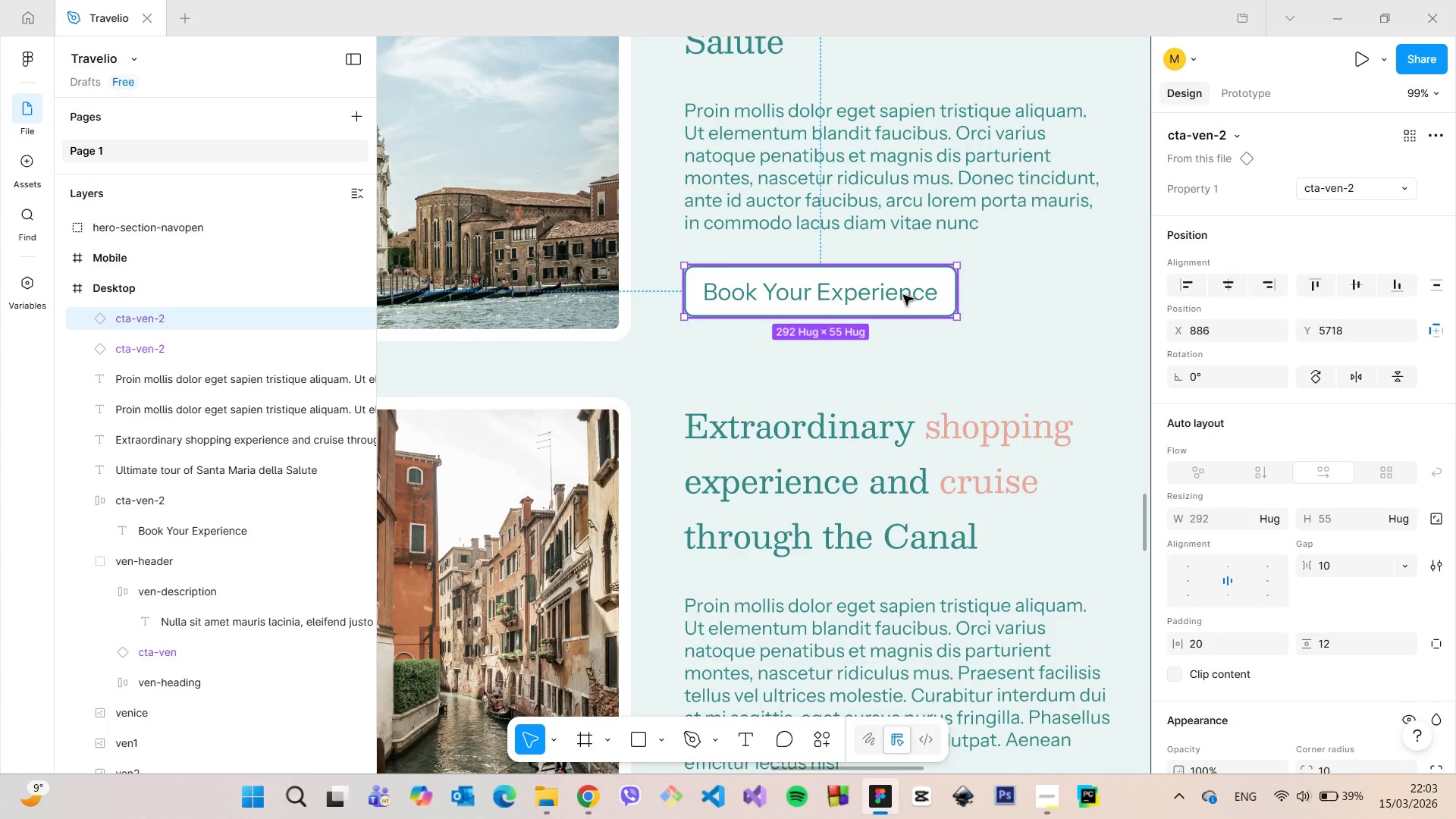 
key(Alt+AltLeft)
 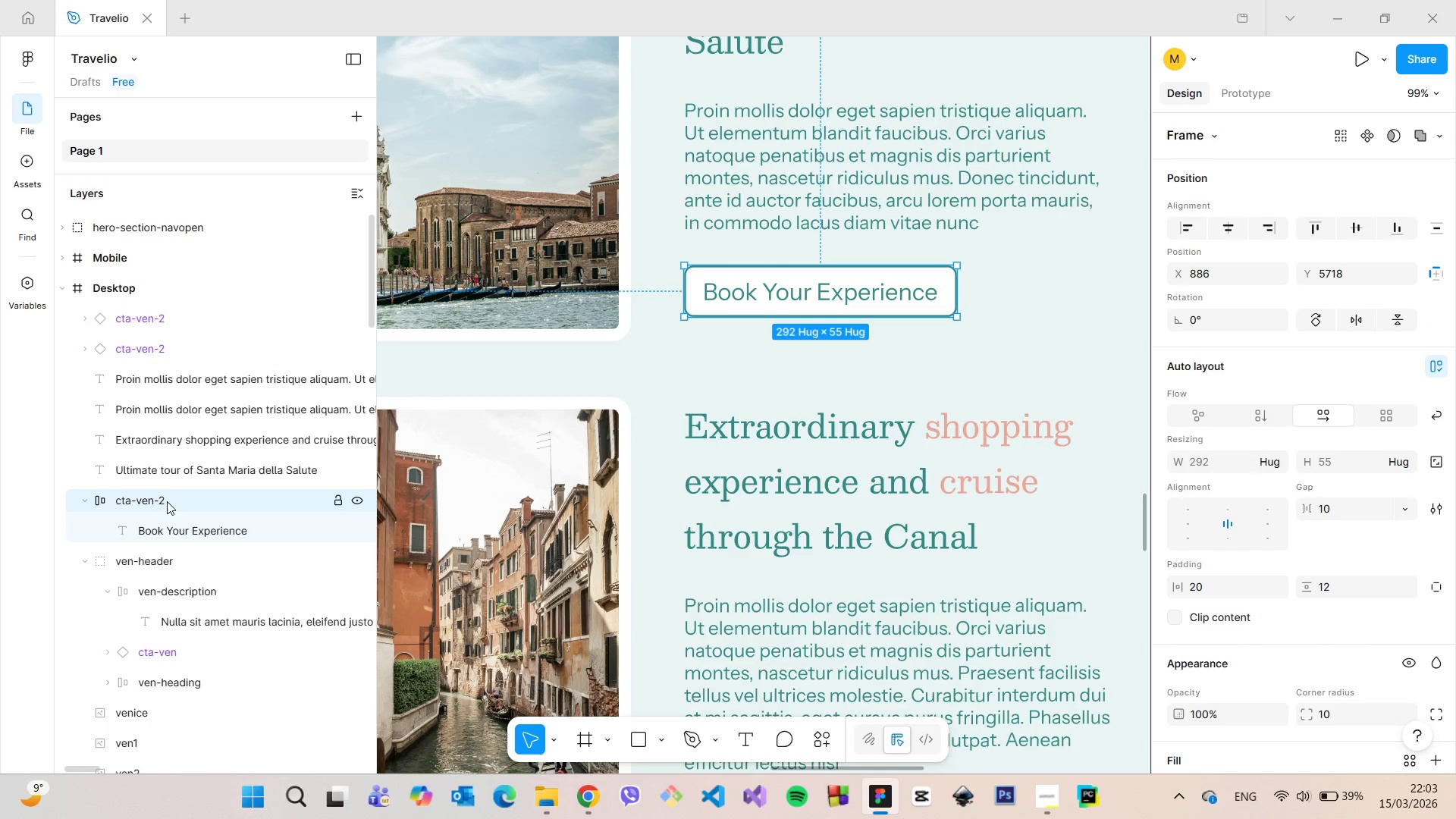 
key(Backspace)
 